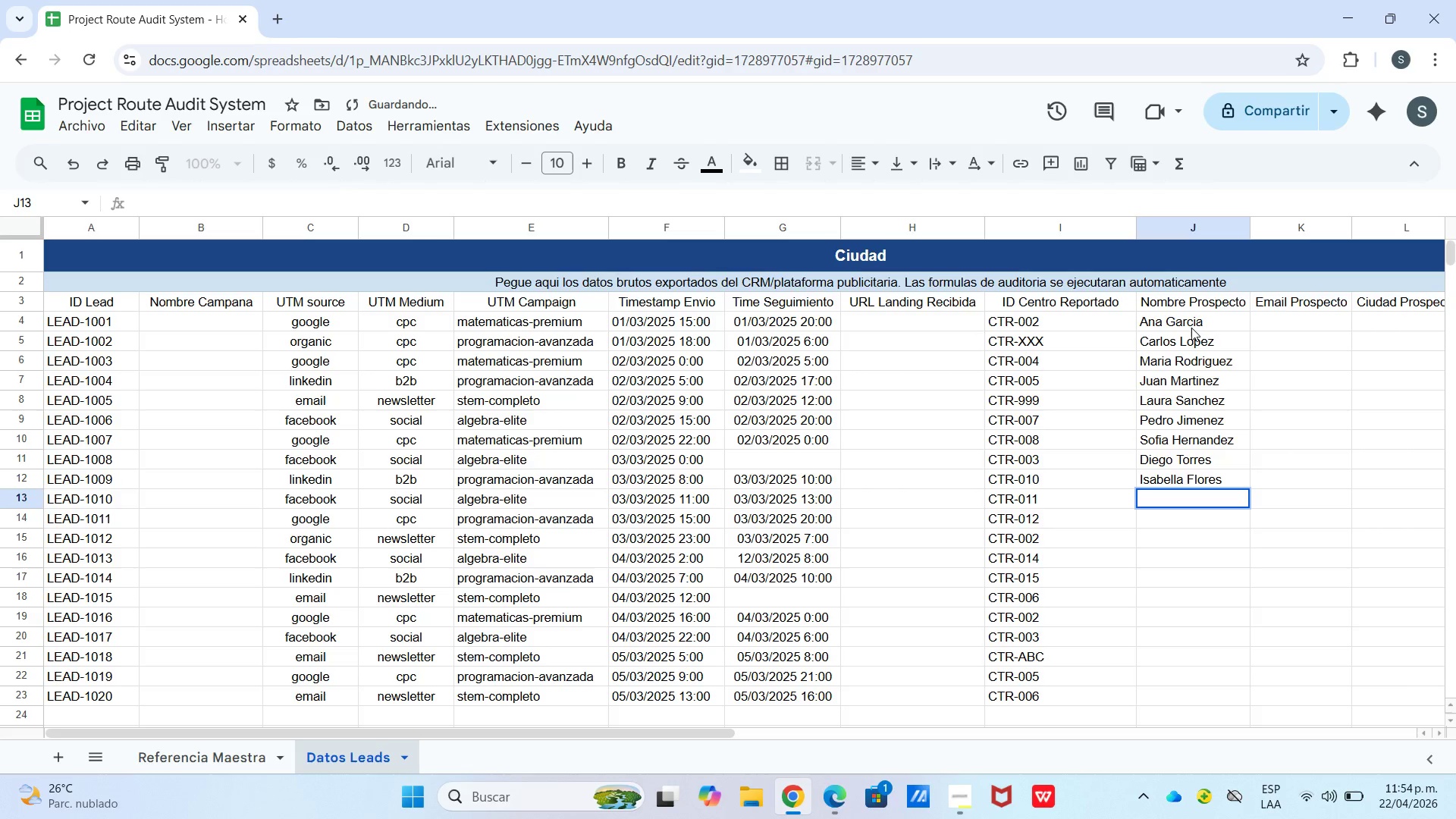 
type(Miguel Vargas)
 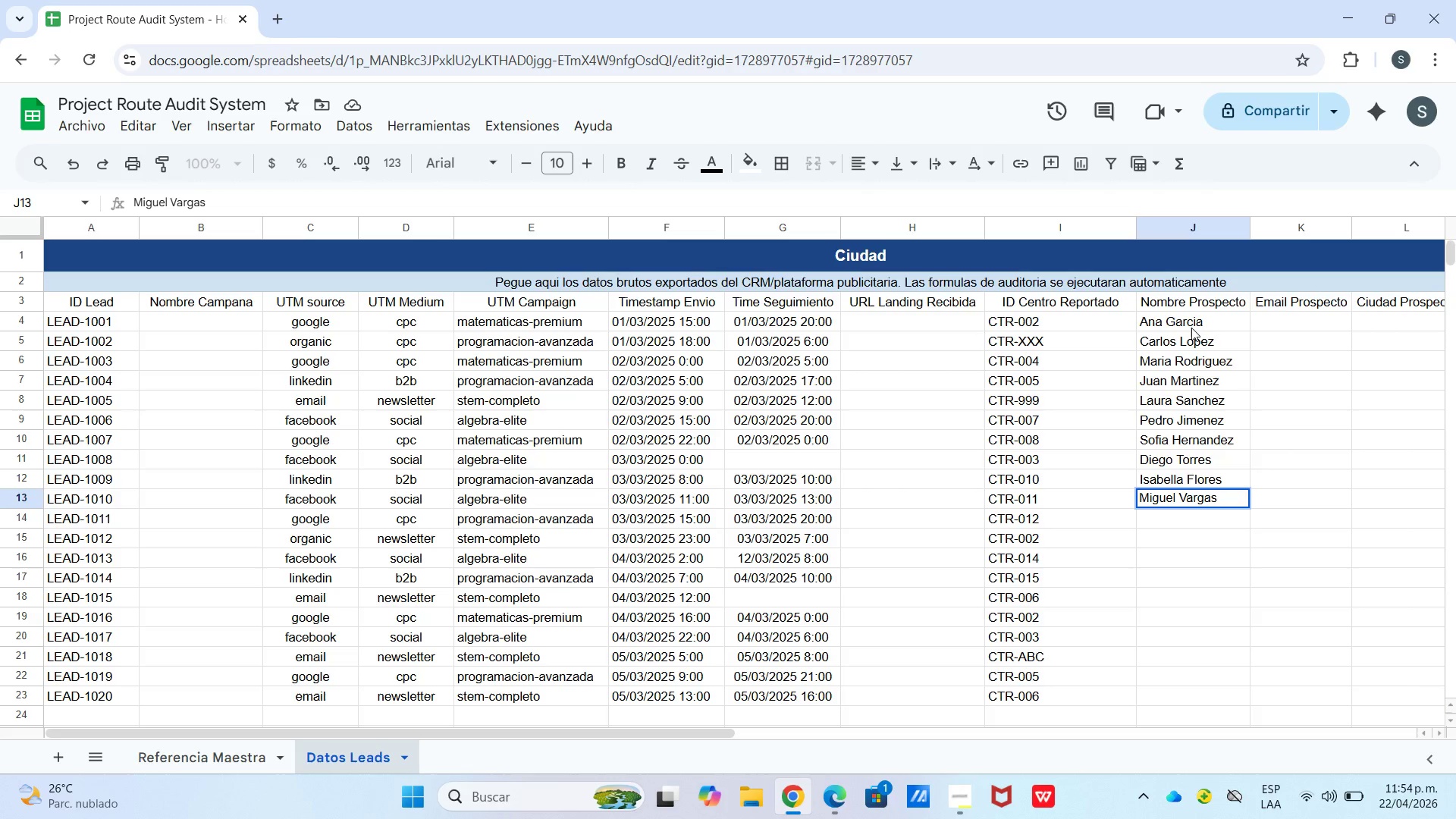 
key(Enter)
 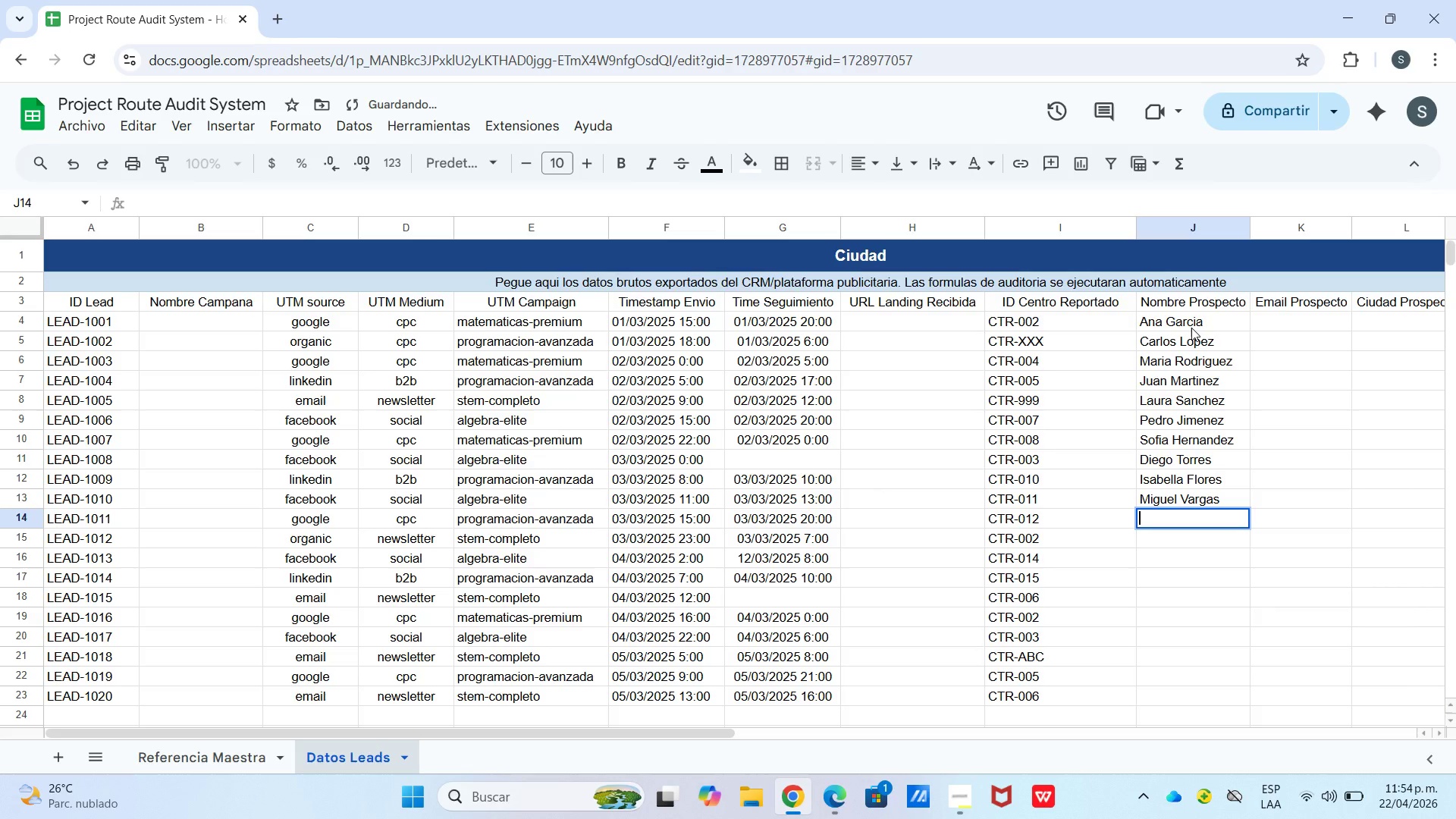 
key(Enter)
 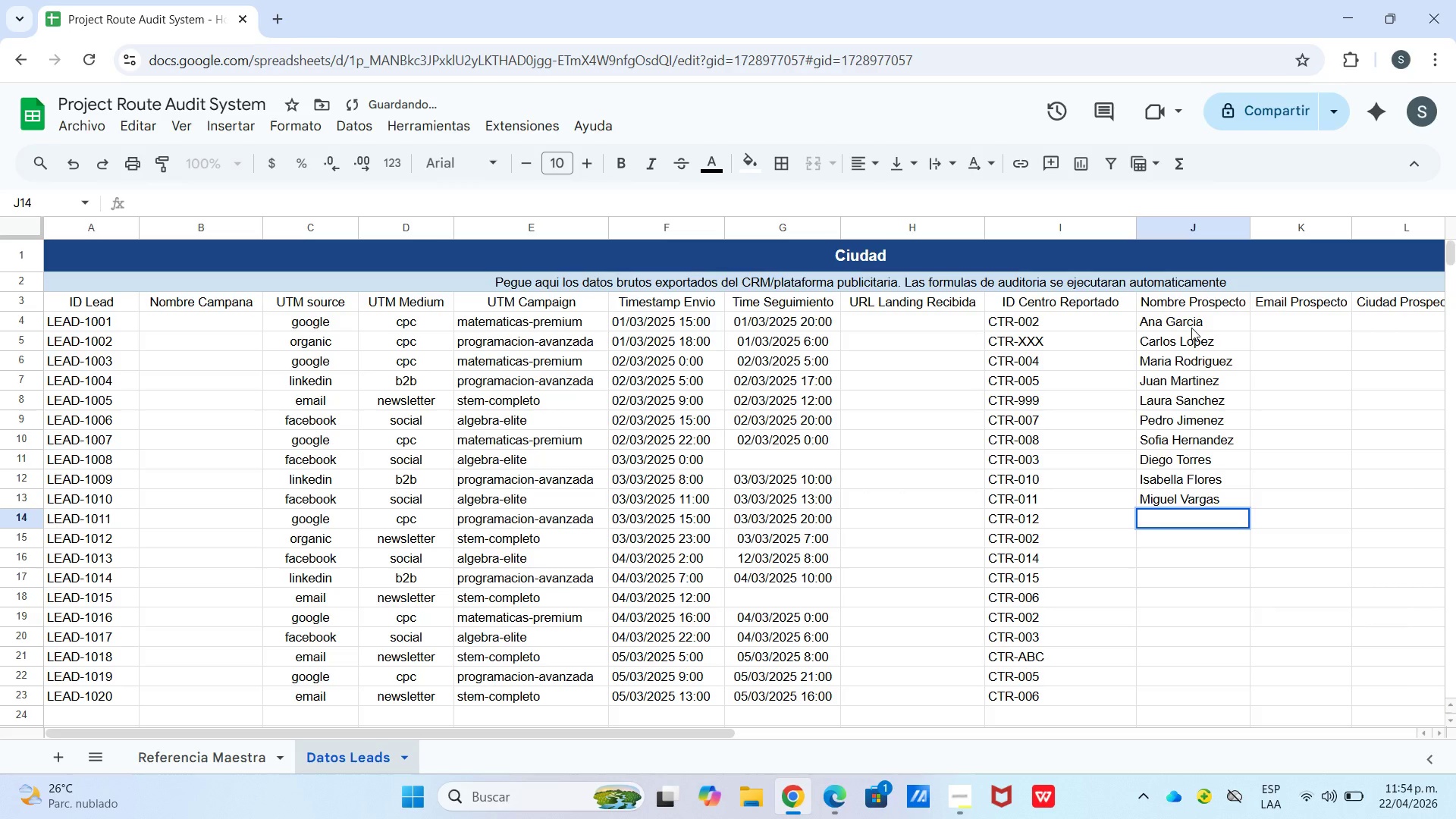 
key(Enter)
 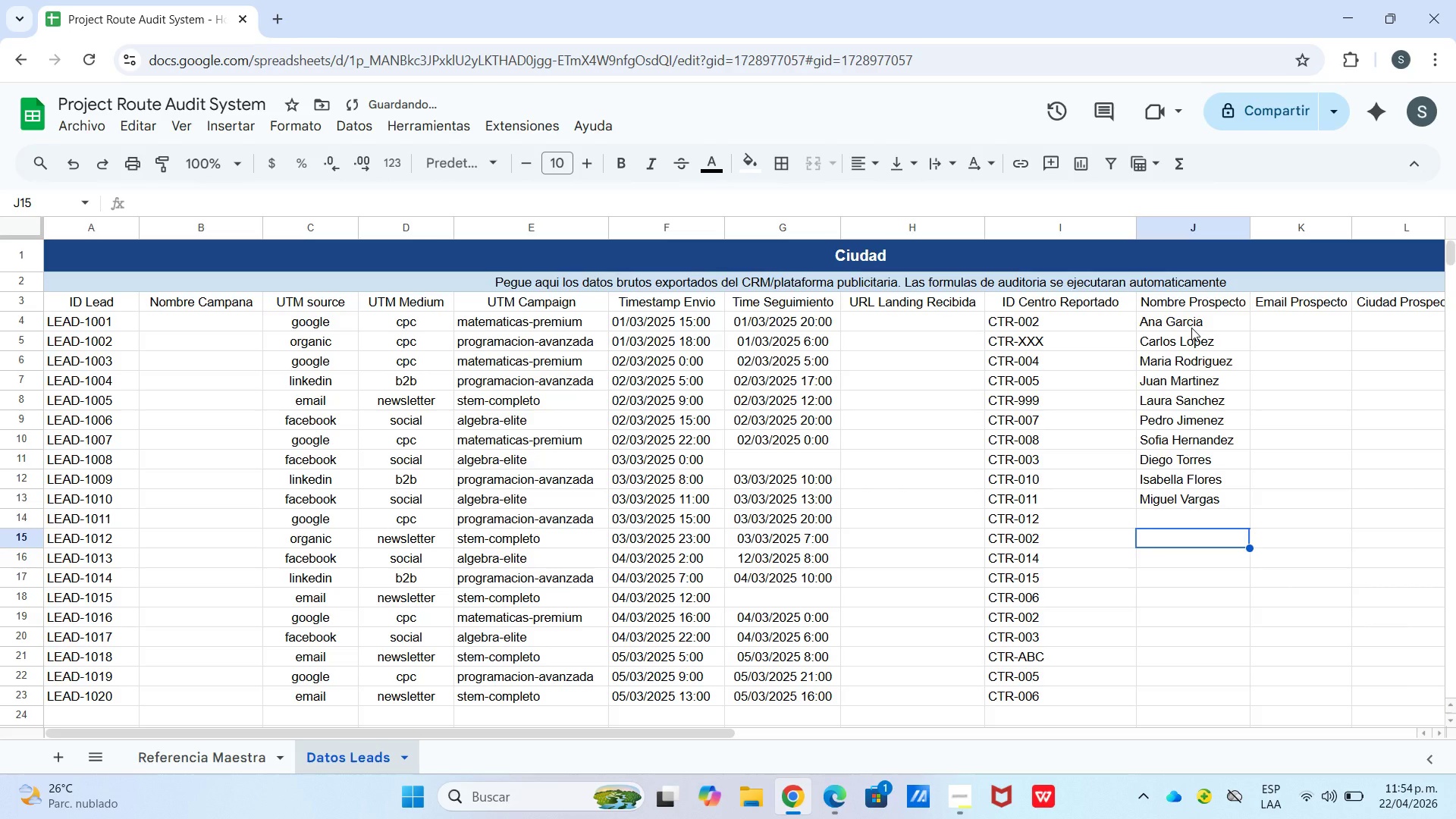 
key(ArrowUp)
 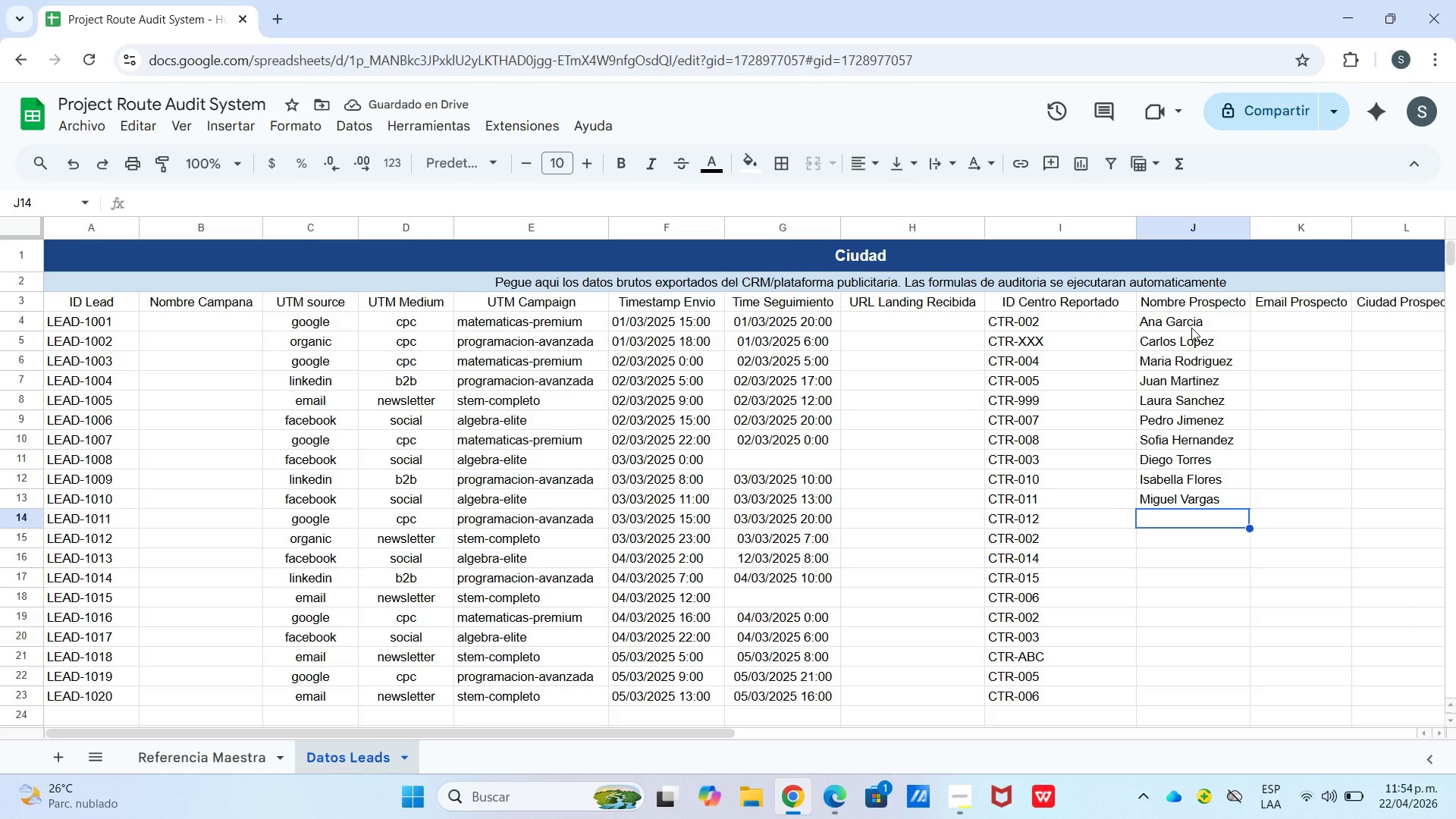 
key(Enter)
 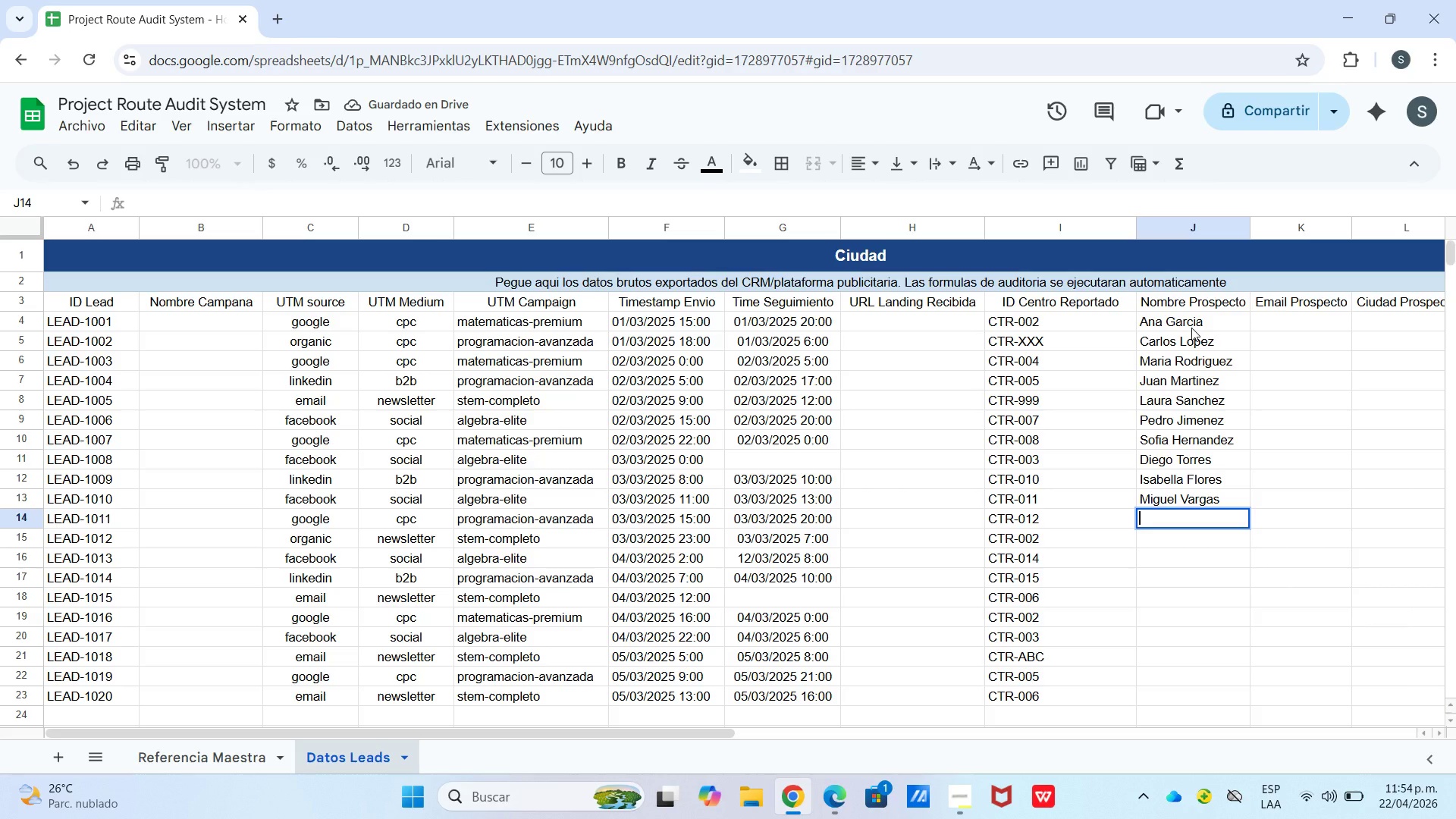 
type(Valentina Cruz)
 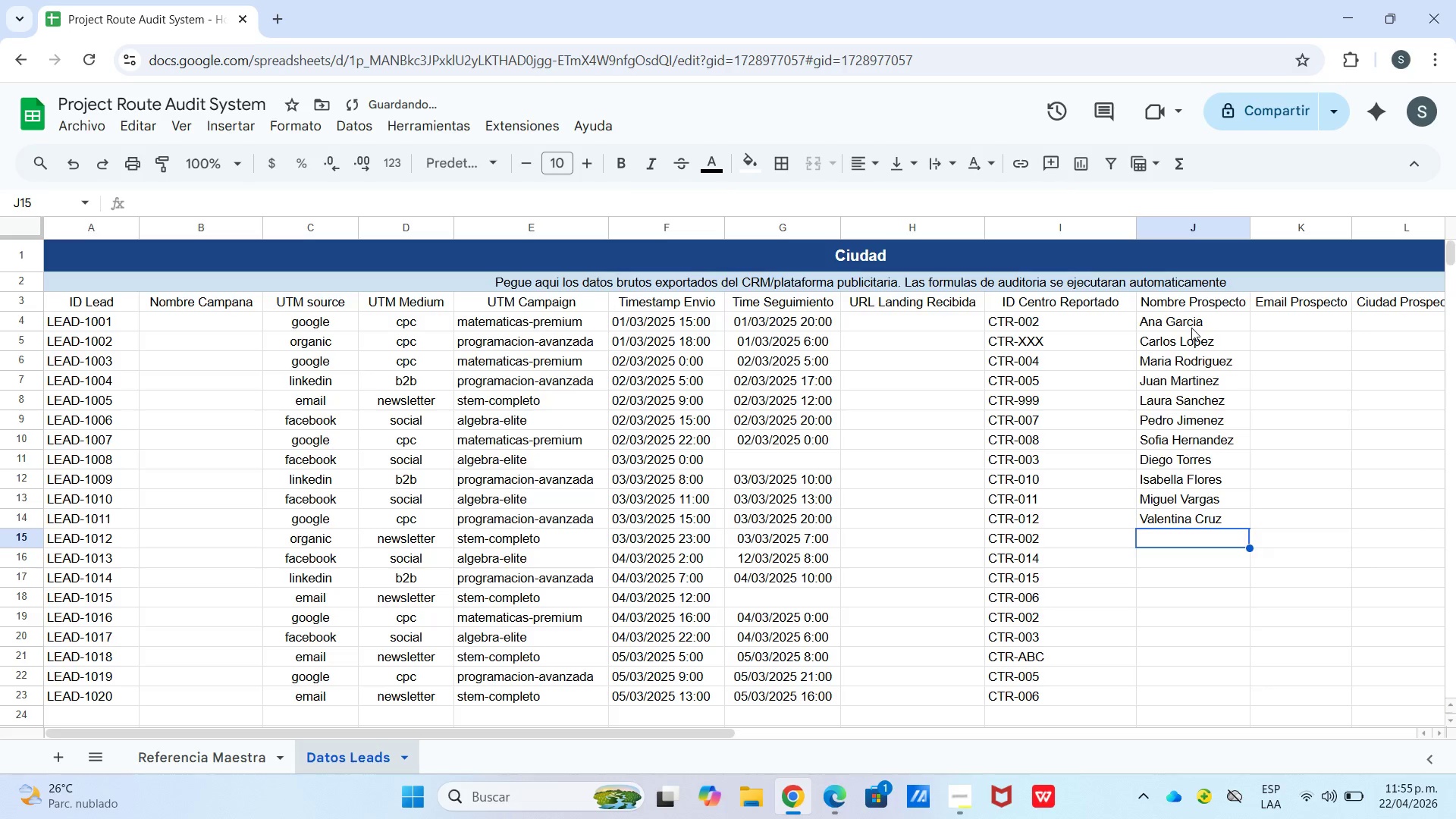 
 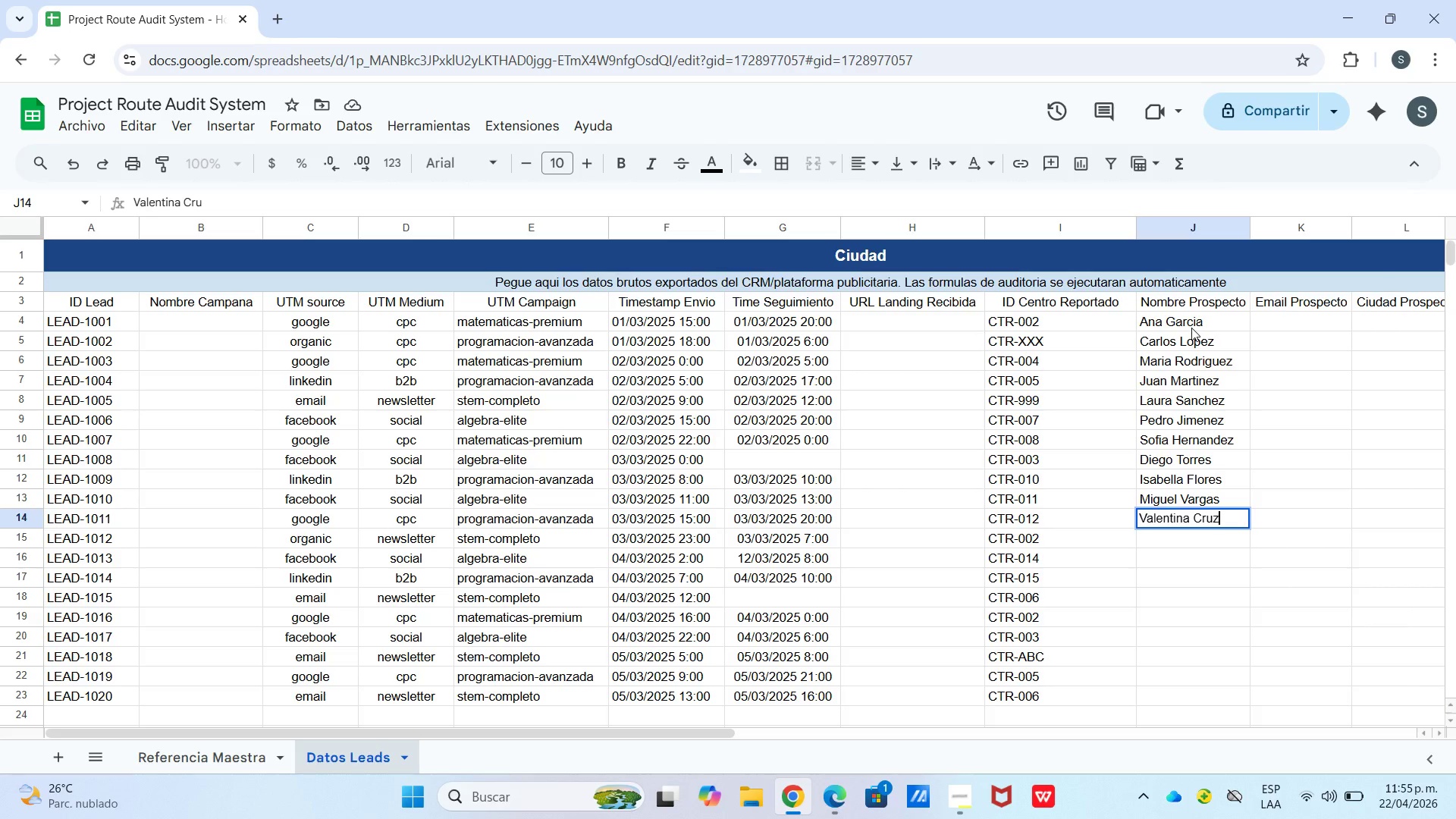 
key(Enter)
 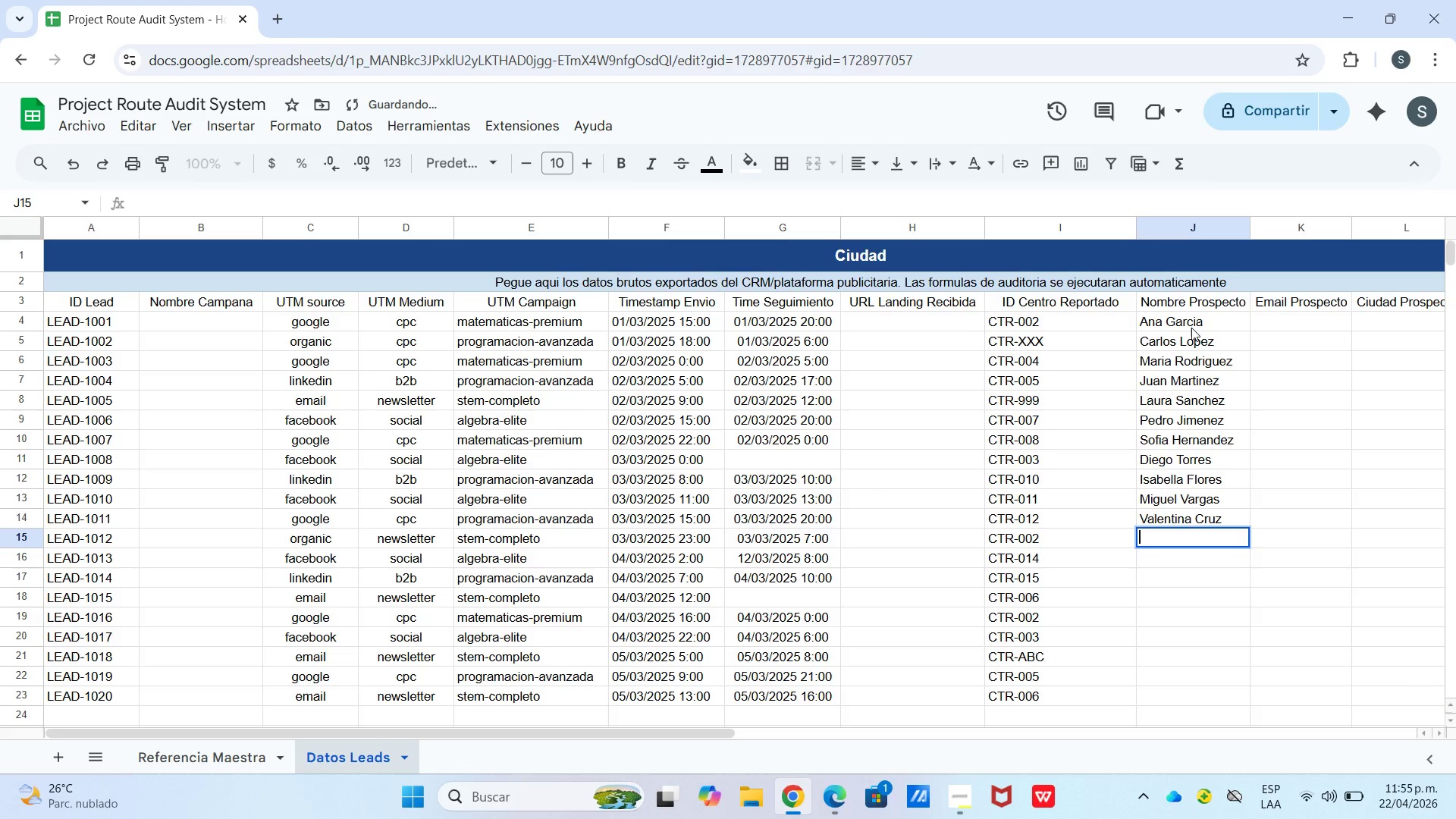 
key(Enter)
 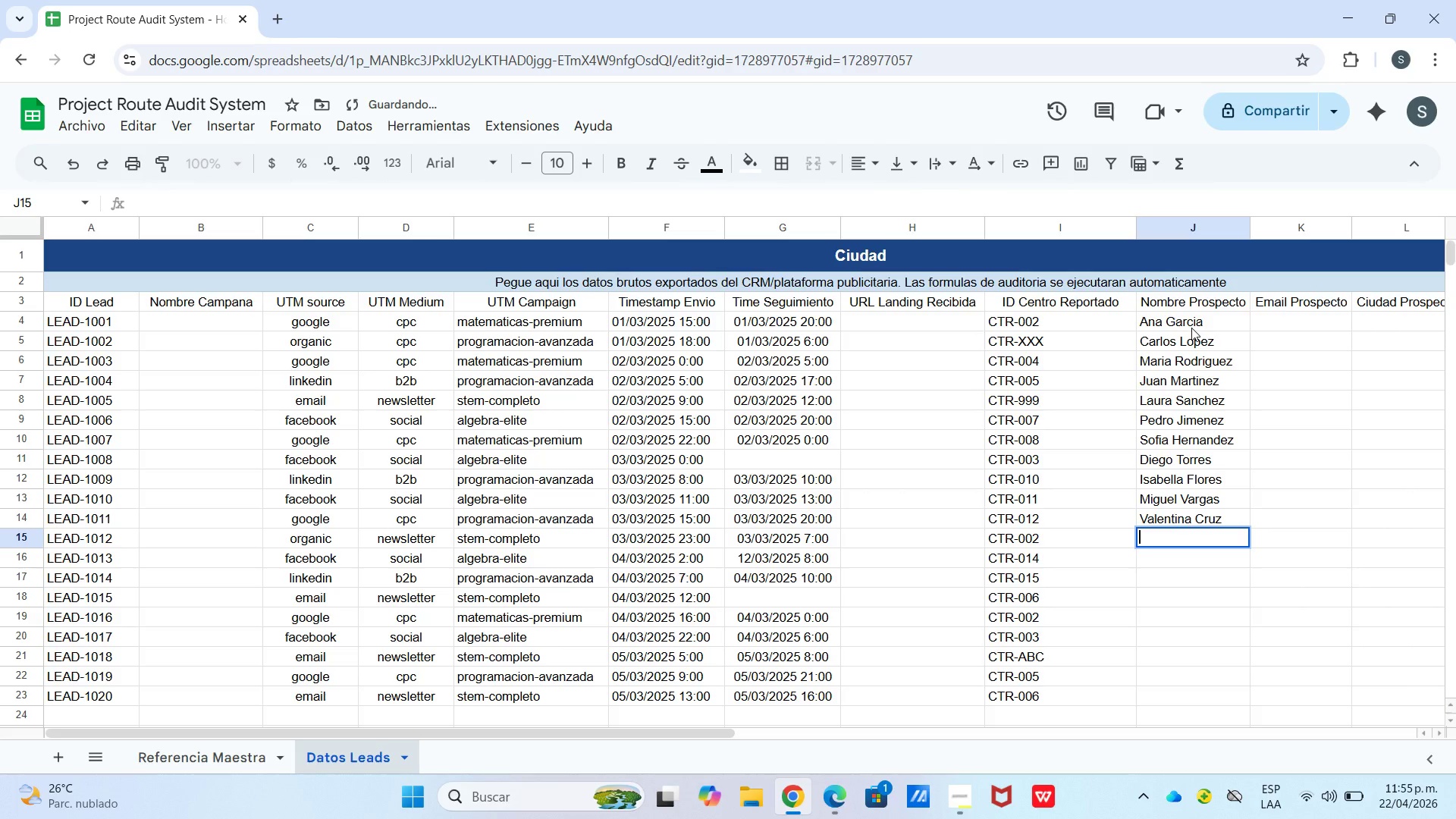 
type(Andres Morales)
 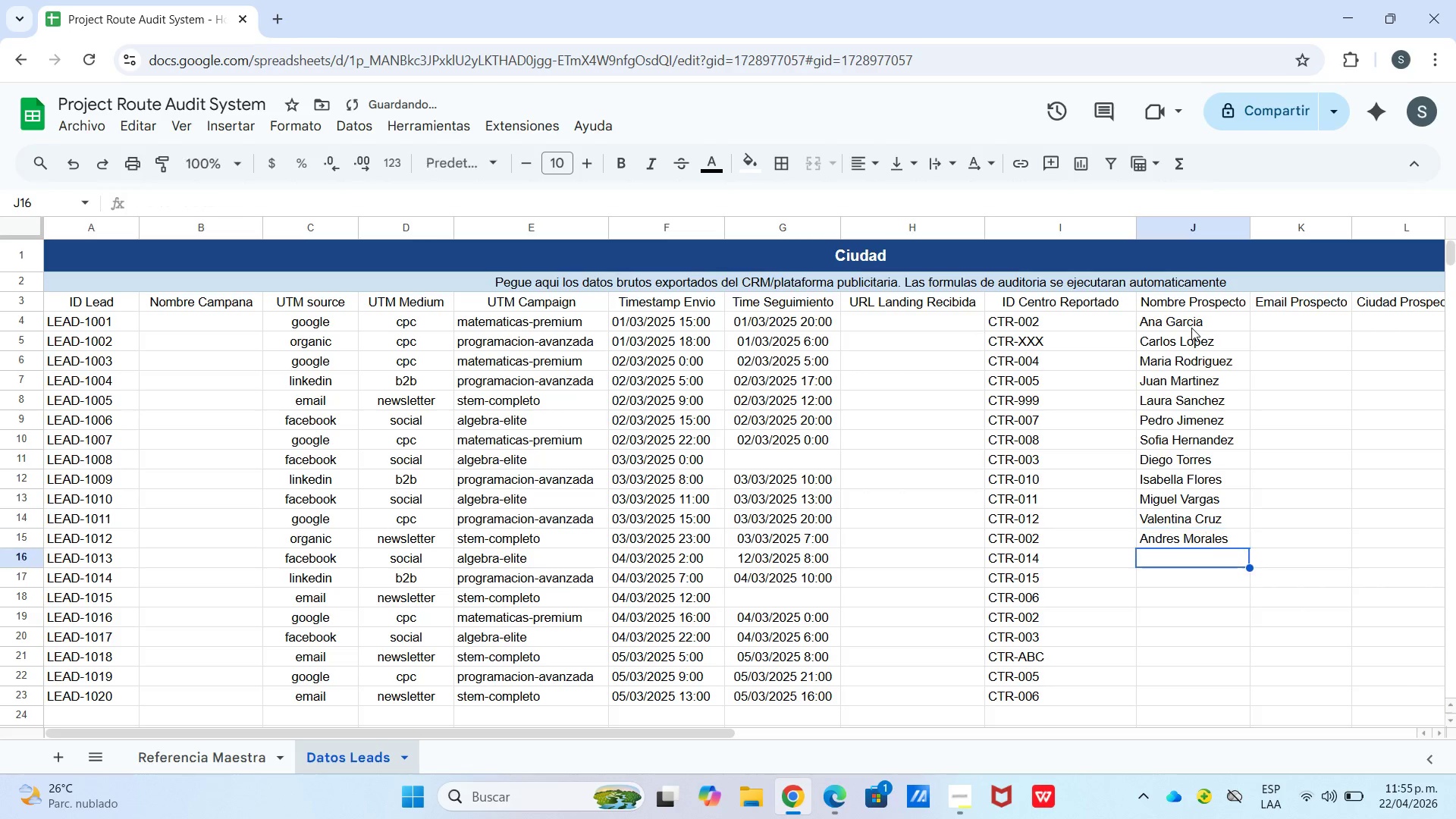 
 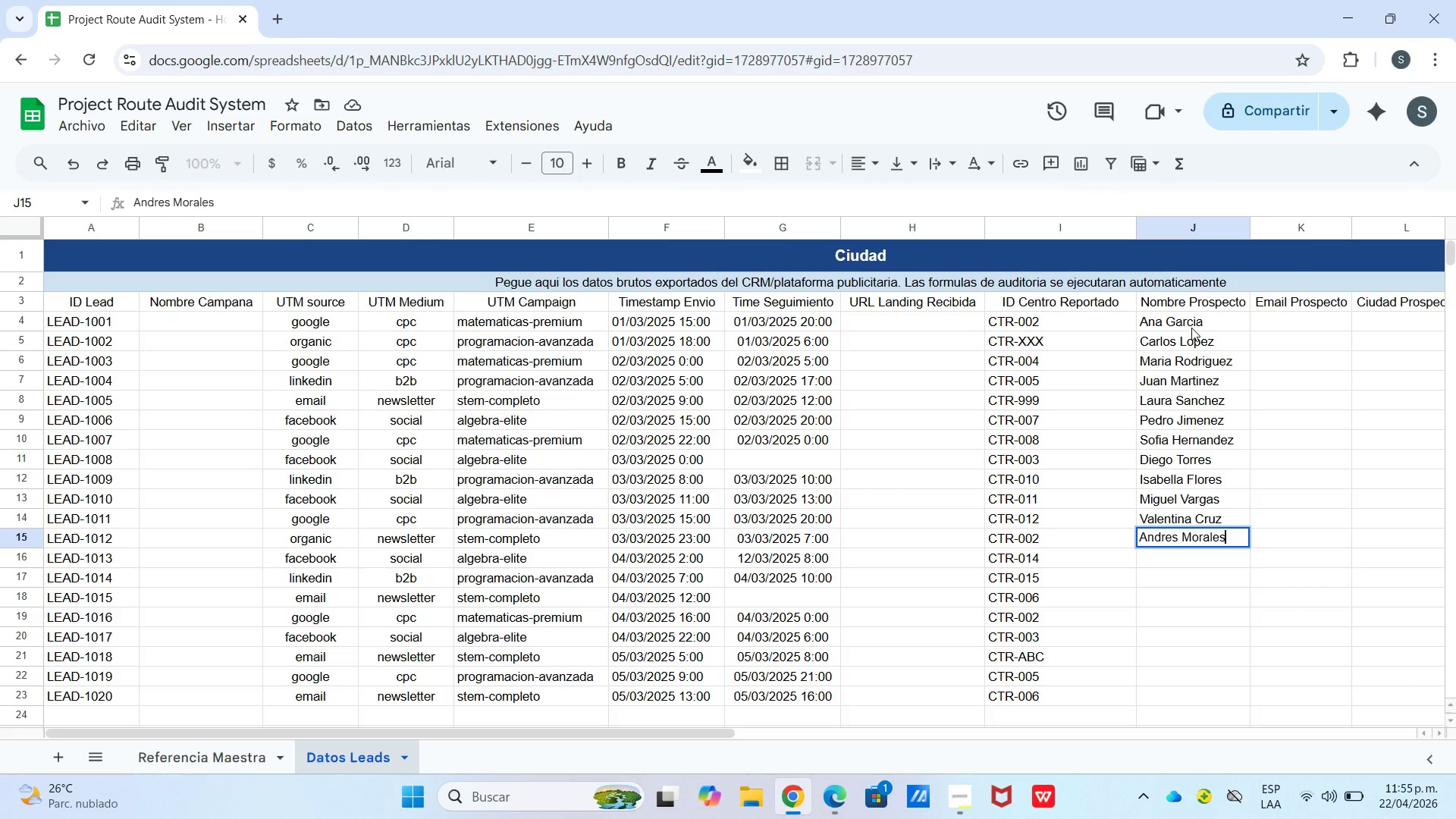 
key(Enter)
 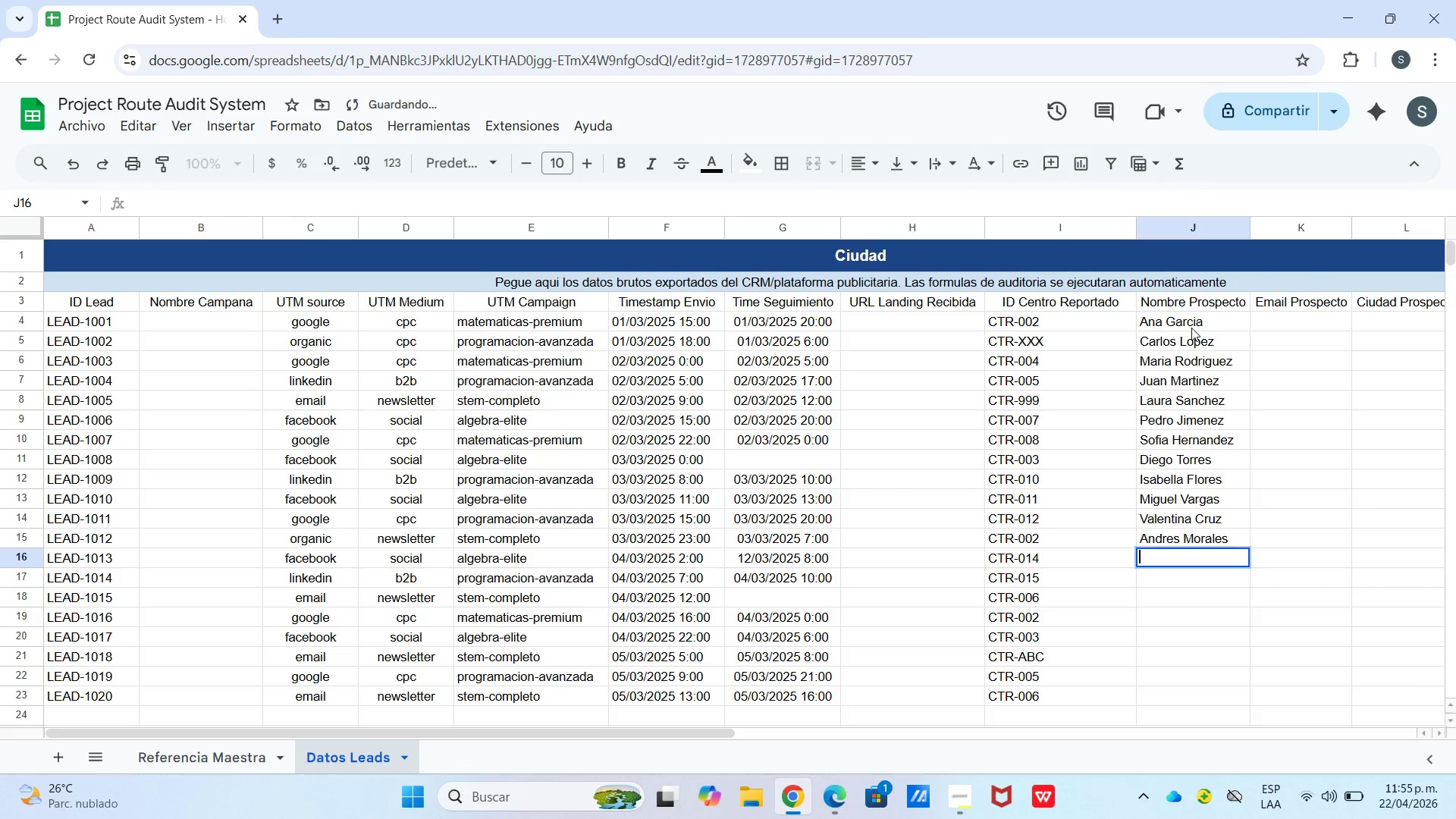 
key(Enter)
 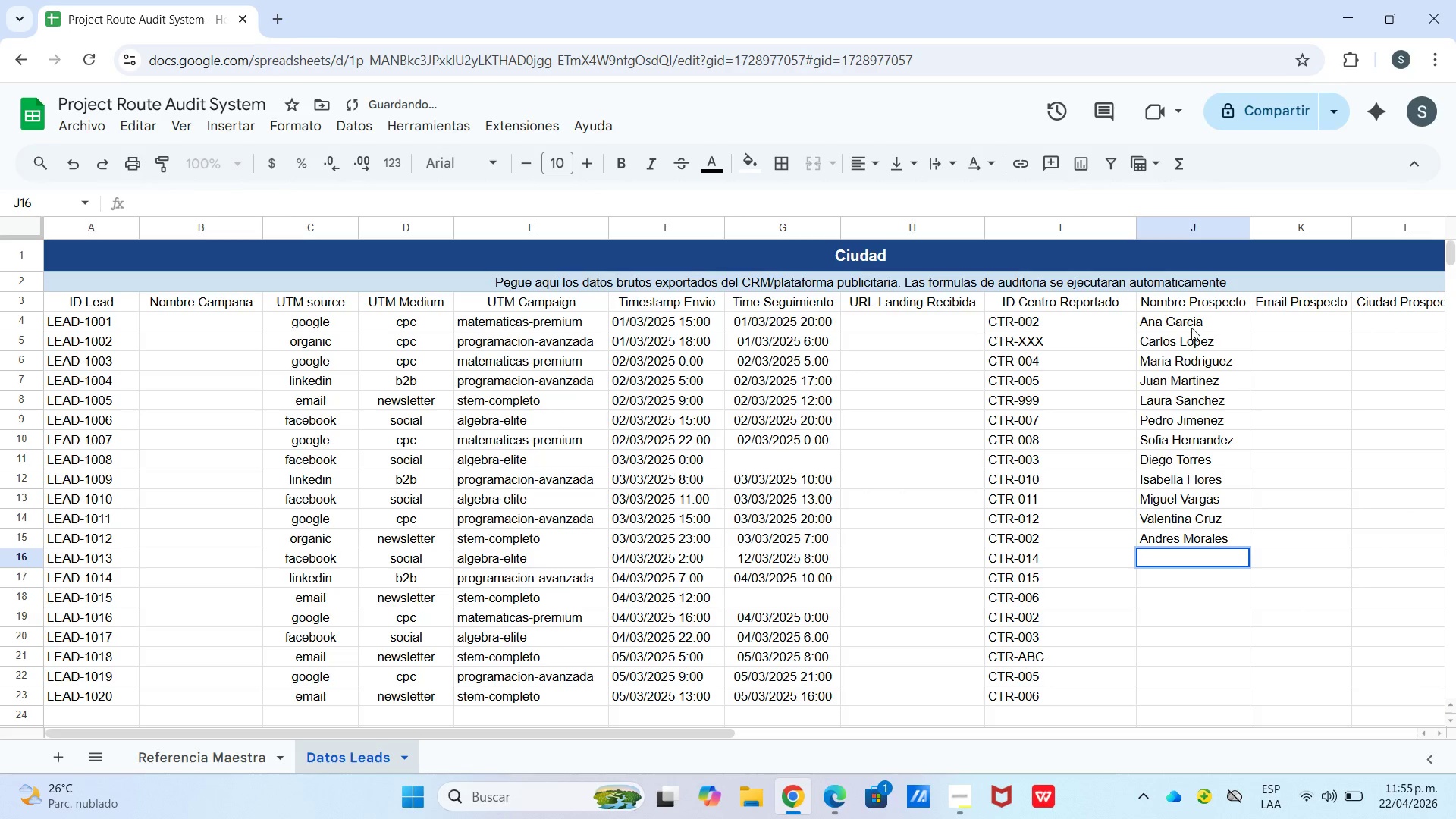 
type(Camila Reyes)
 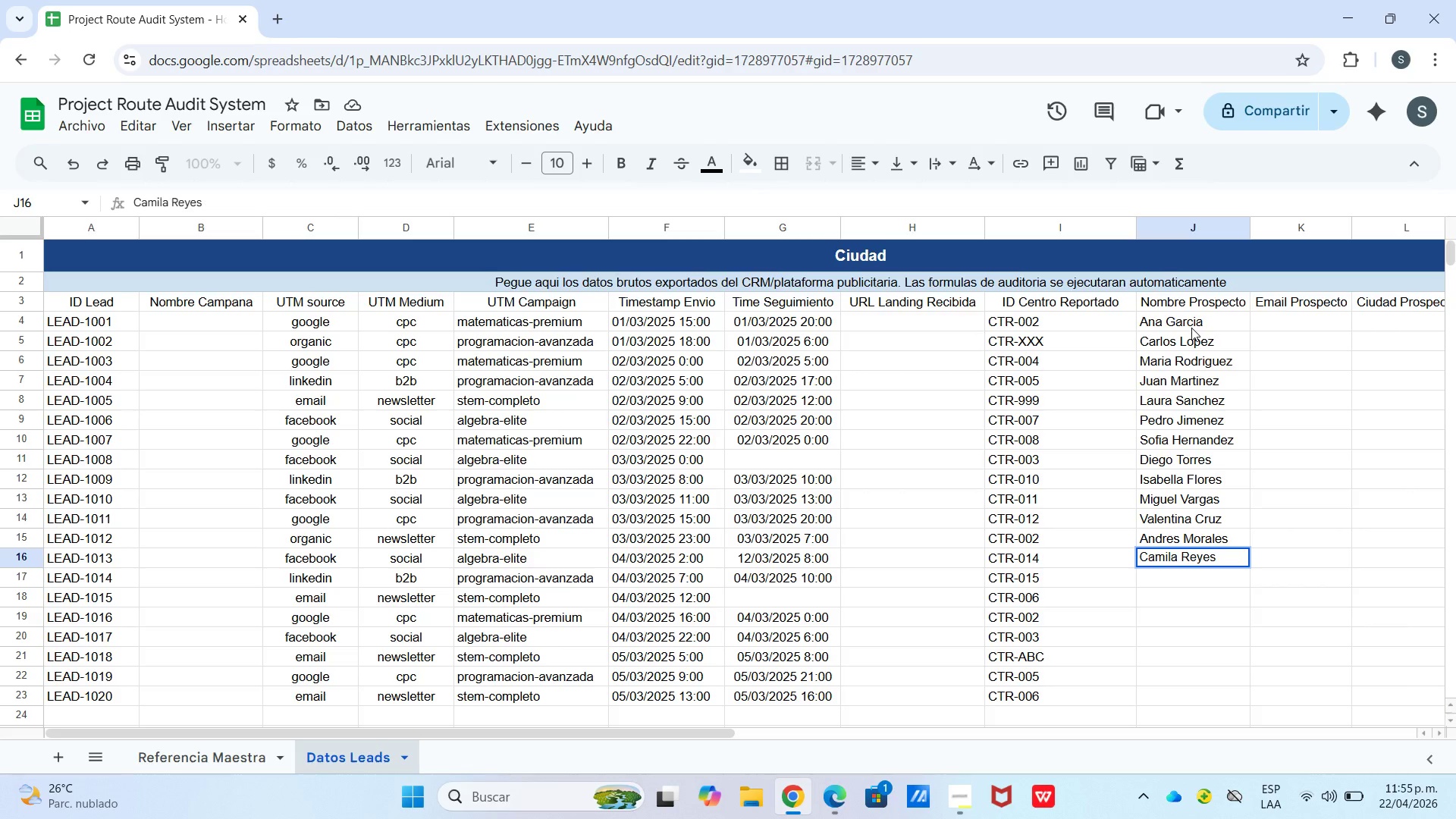 
 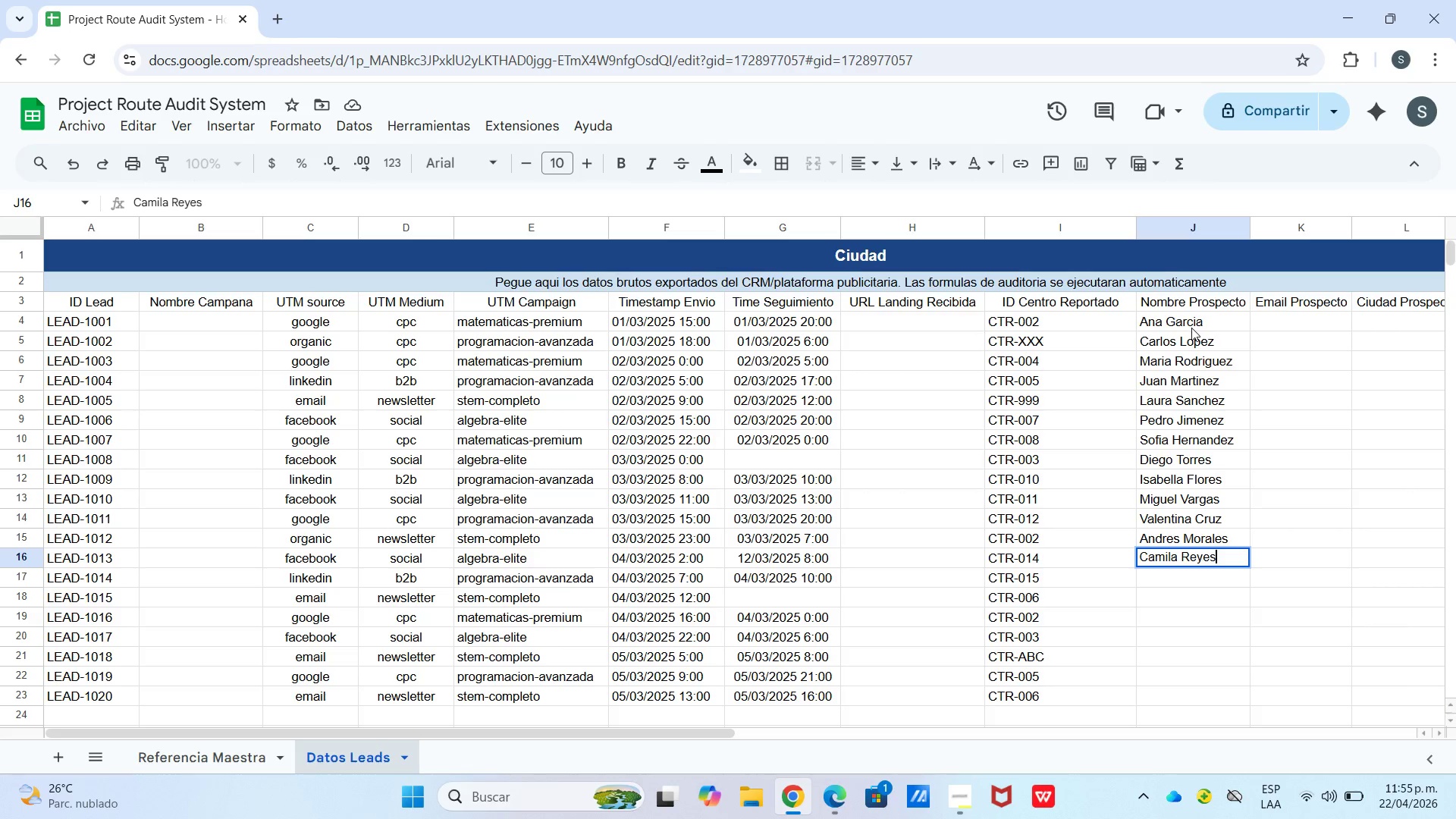 
key(Enter)
 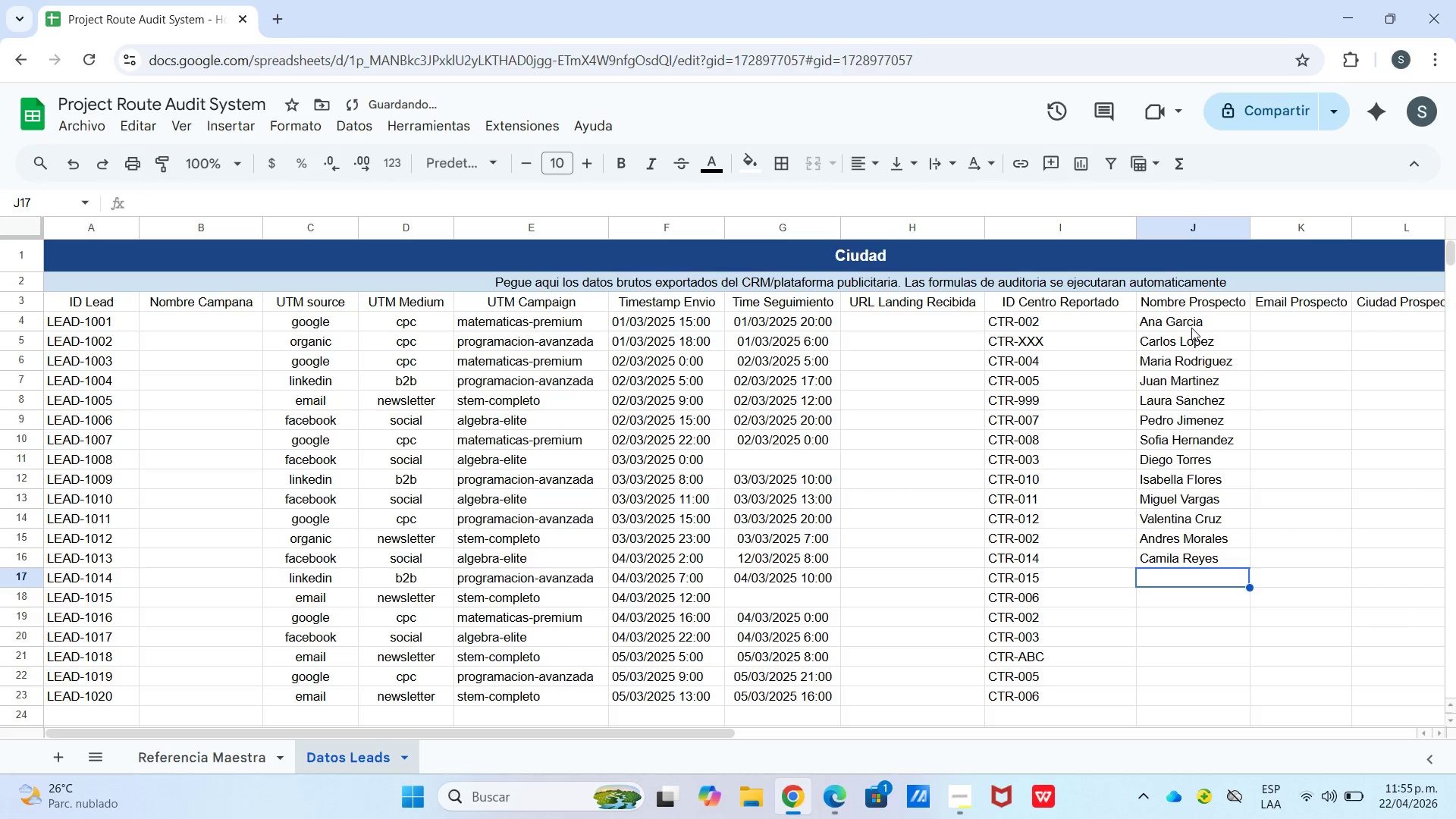 
key(Enter)
 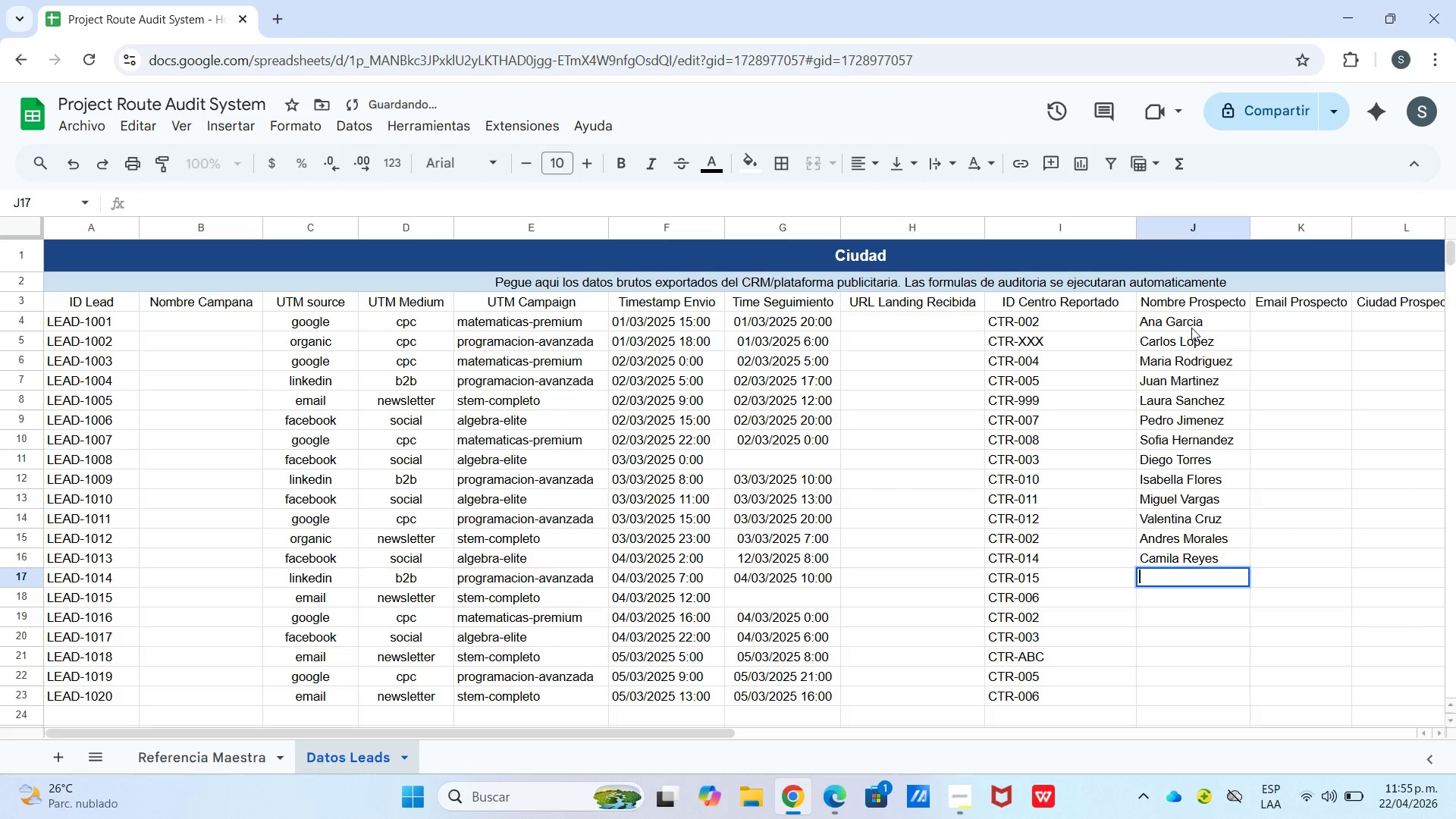 
type(Sebastian Ortiz)
 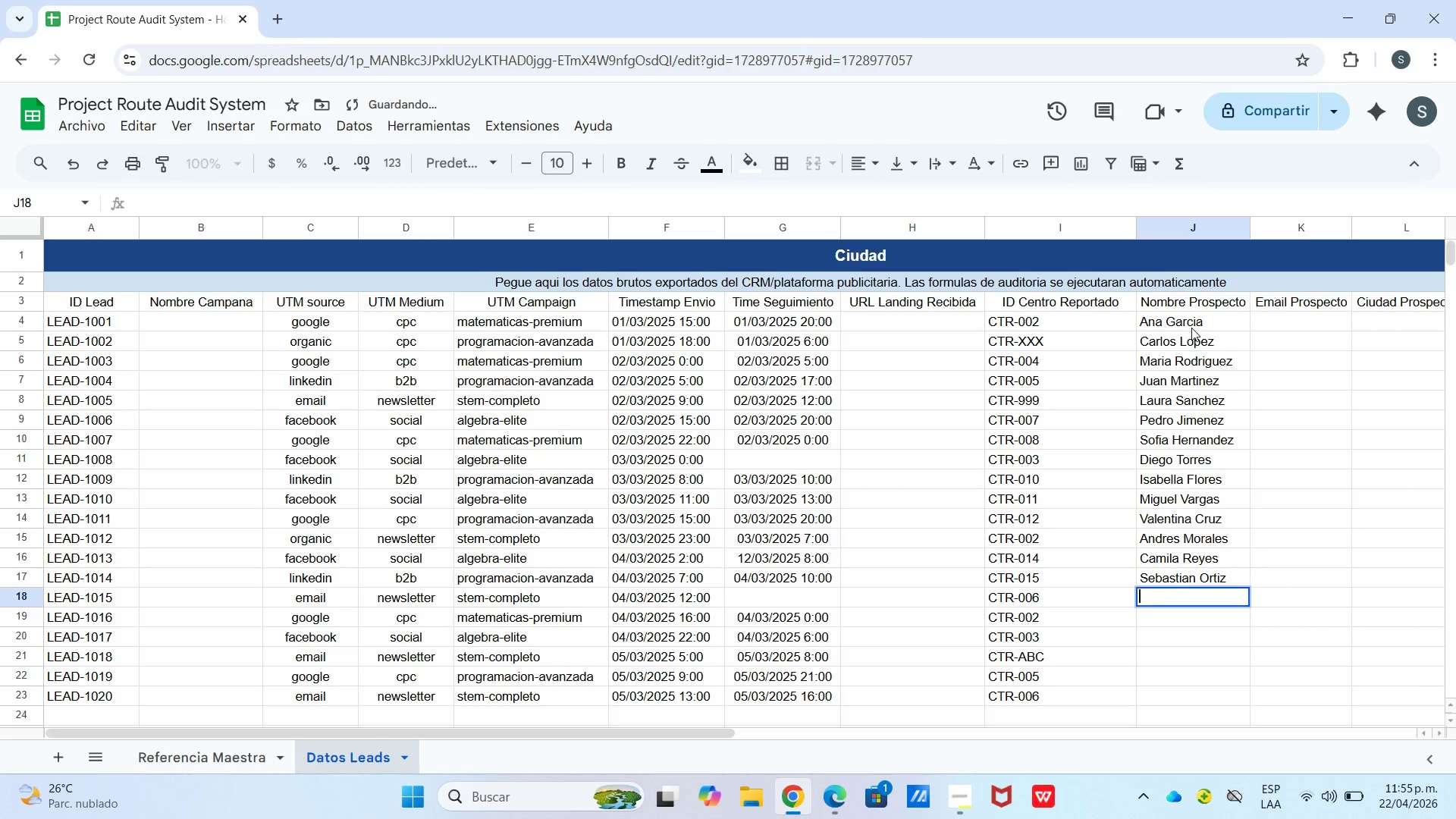 
 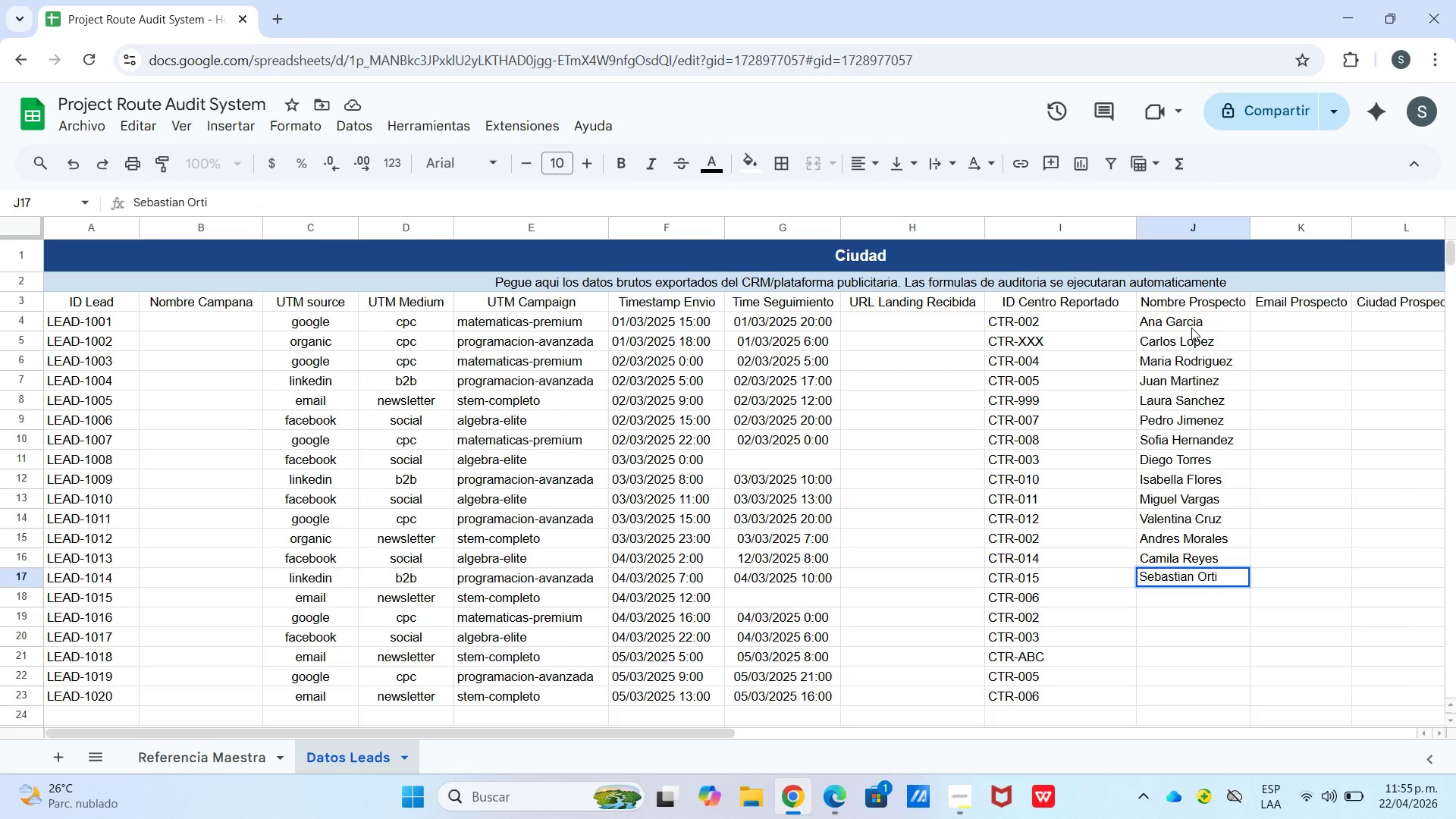 
key(Enter)
 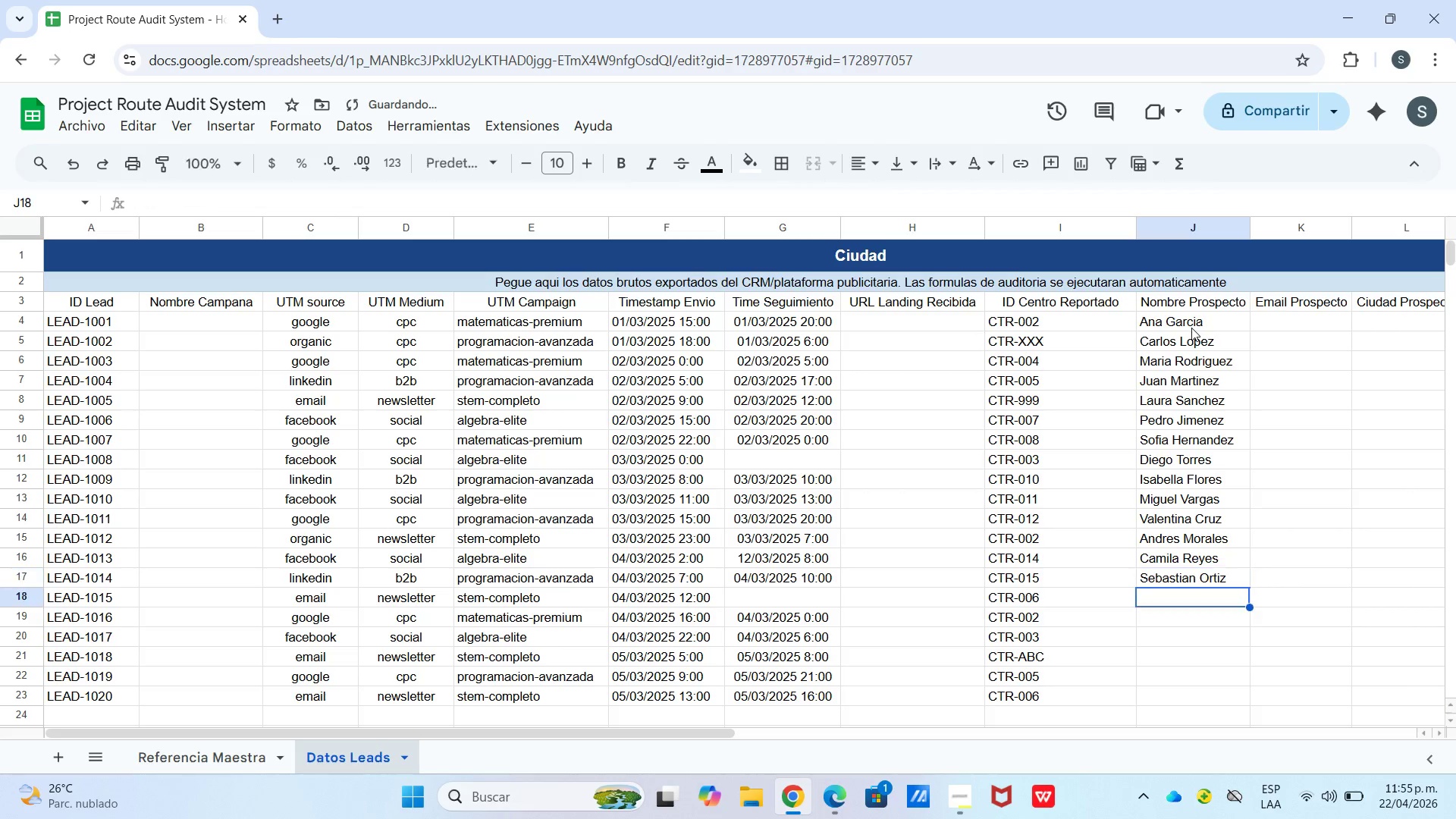 
key(Enter)
 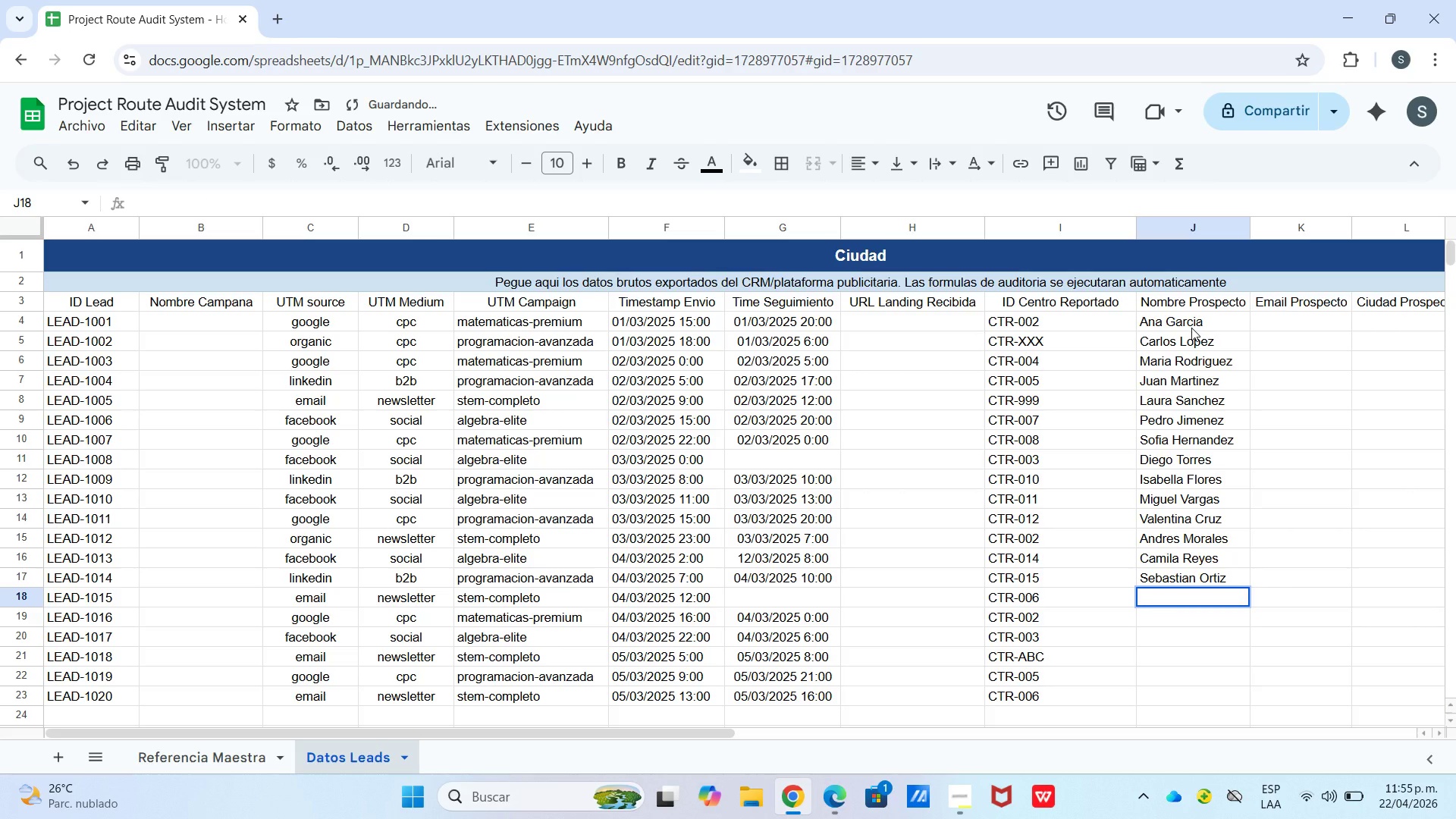 
type(Natalia Ruiz)
 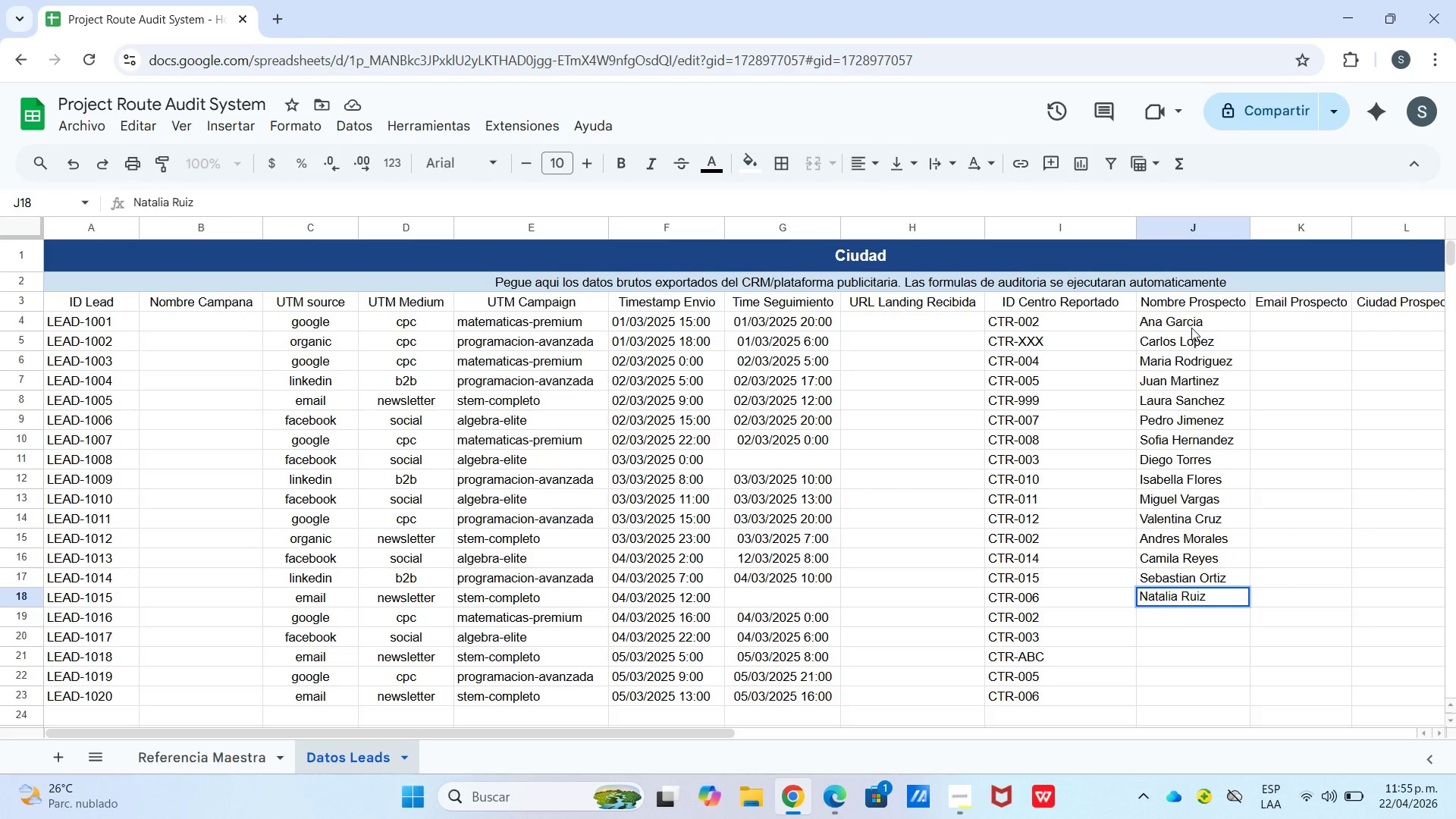 
key(Enter)
 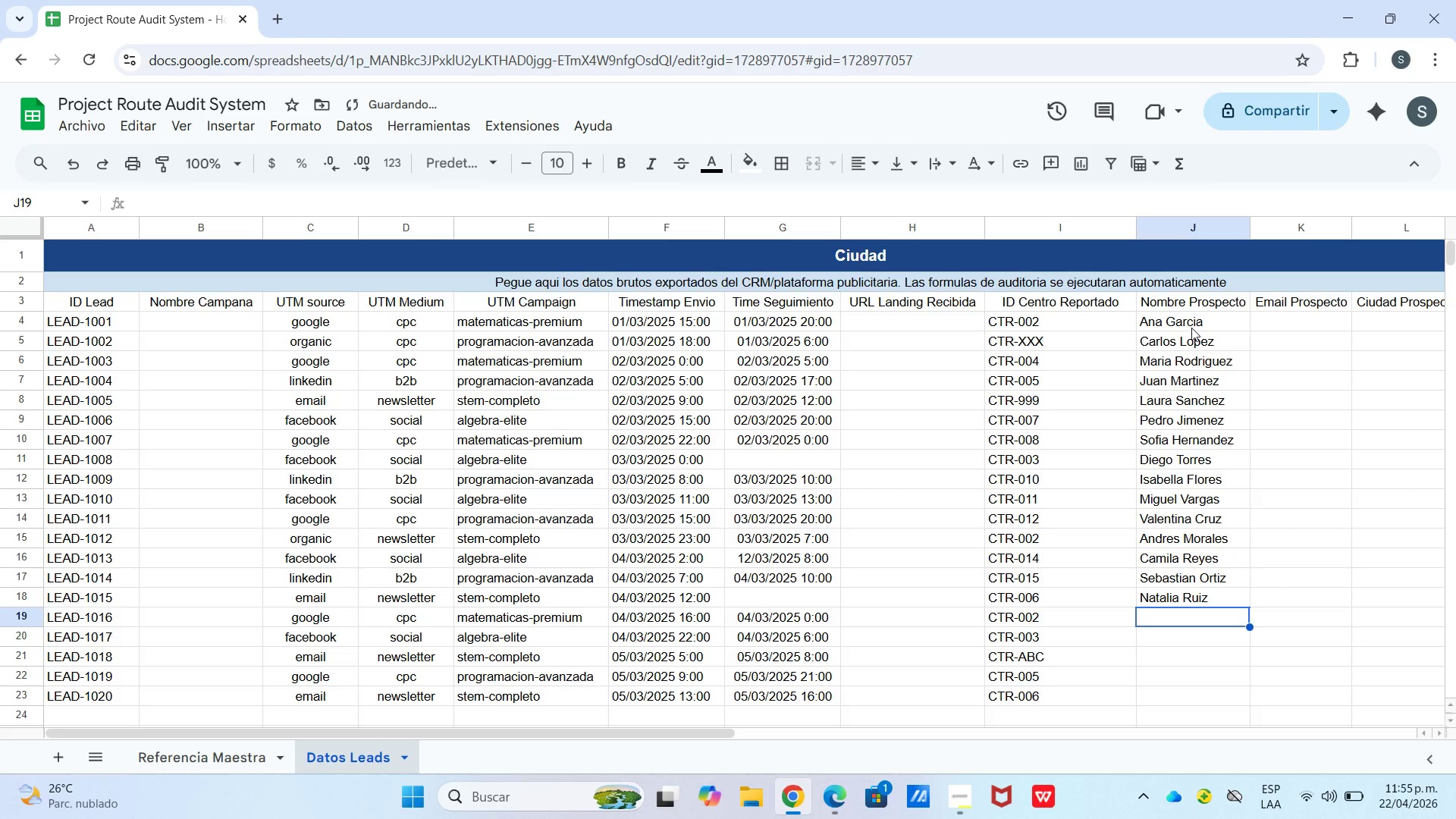 
key(Enter)
 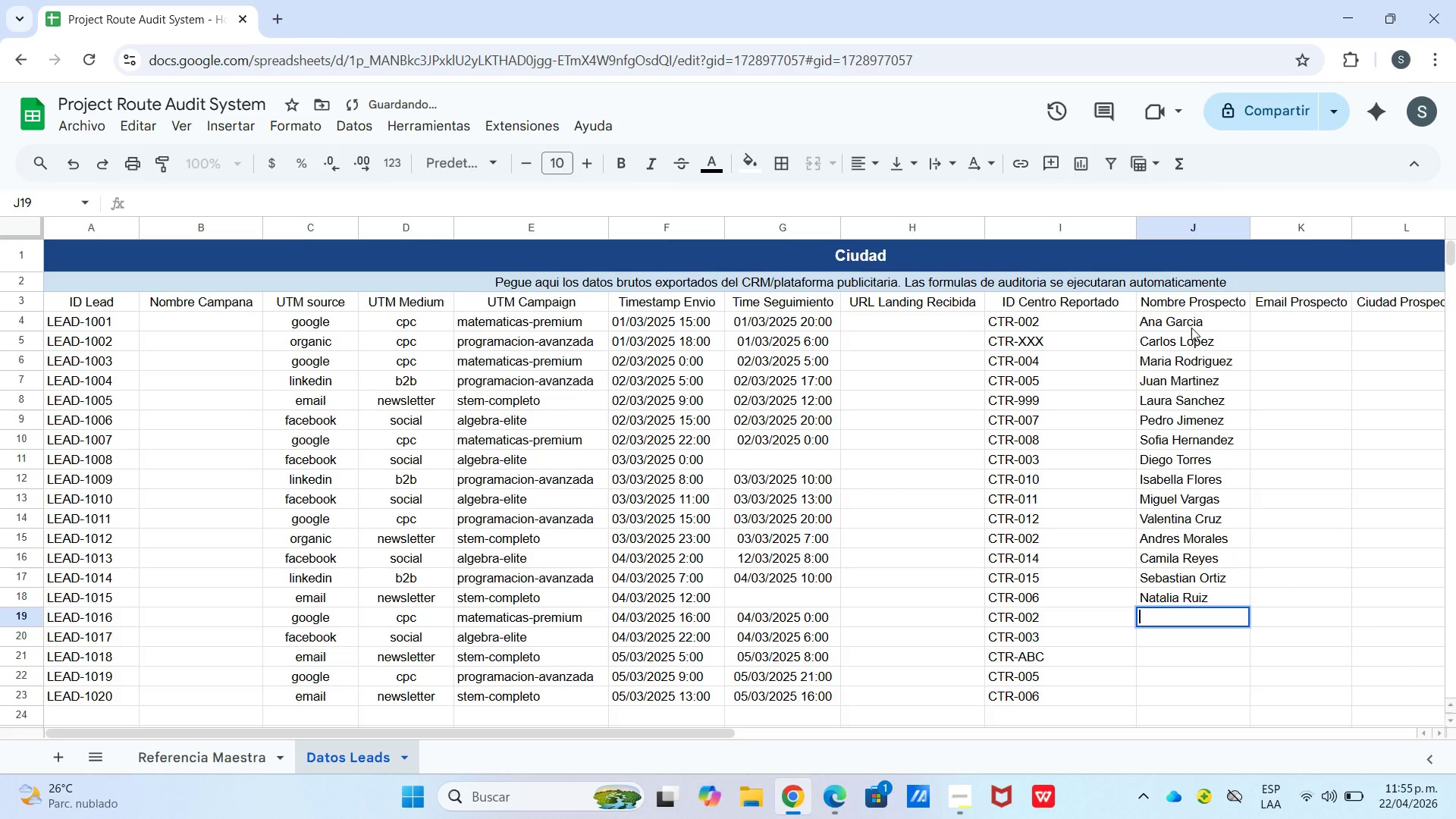 
type(Alejandro Mendez)
 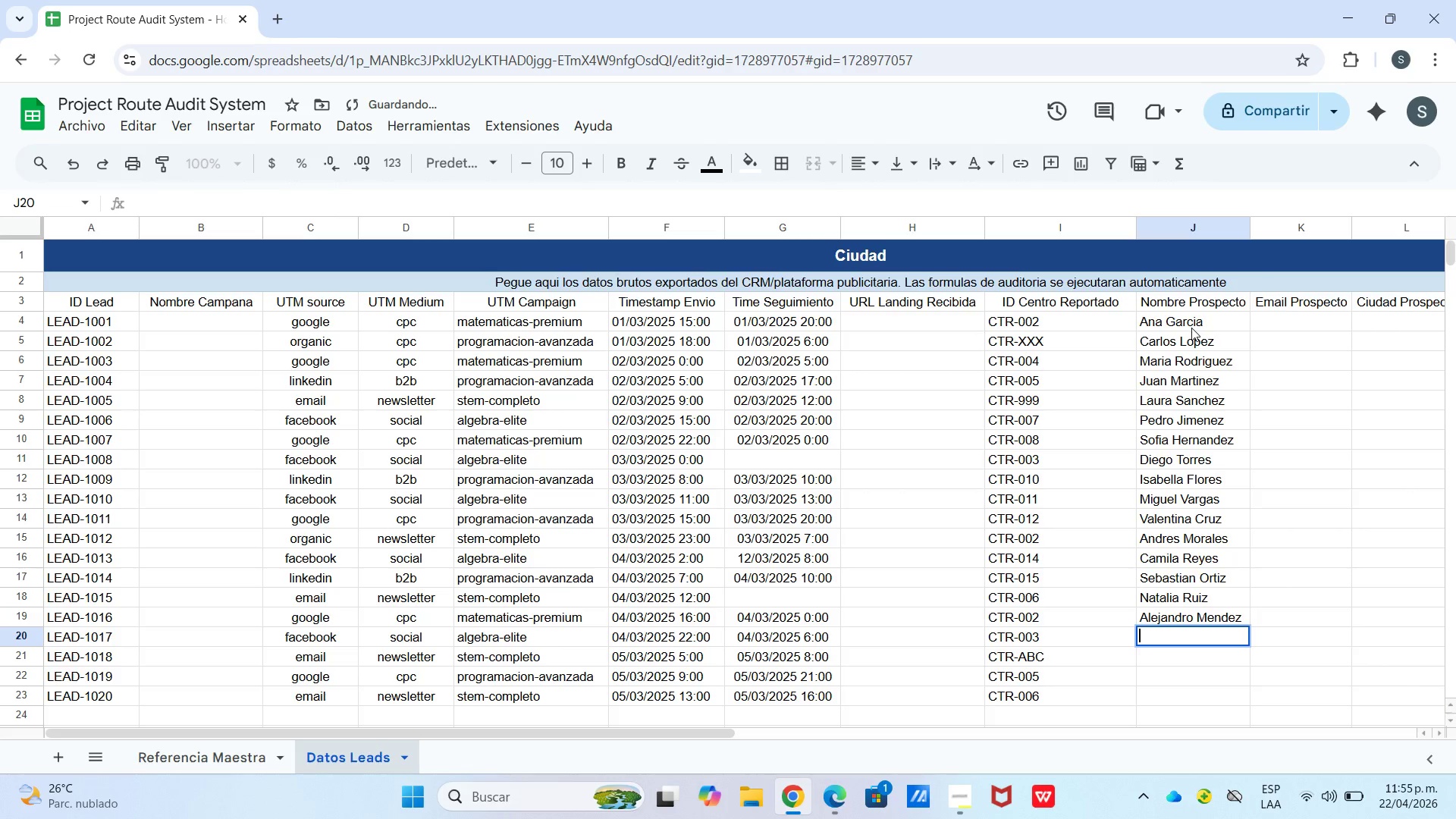 
 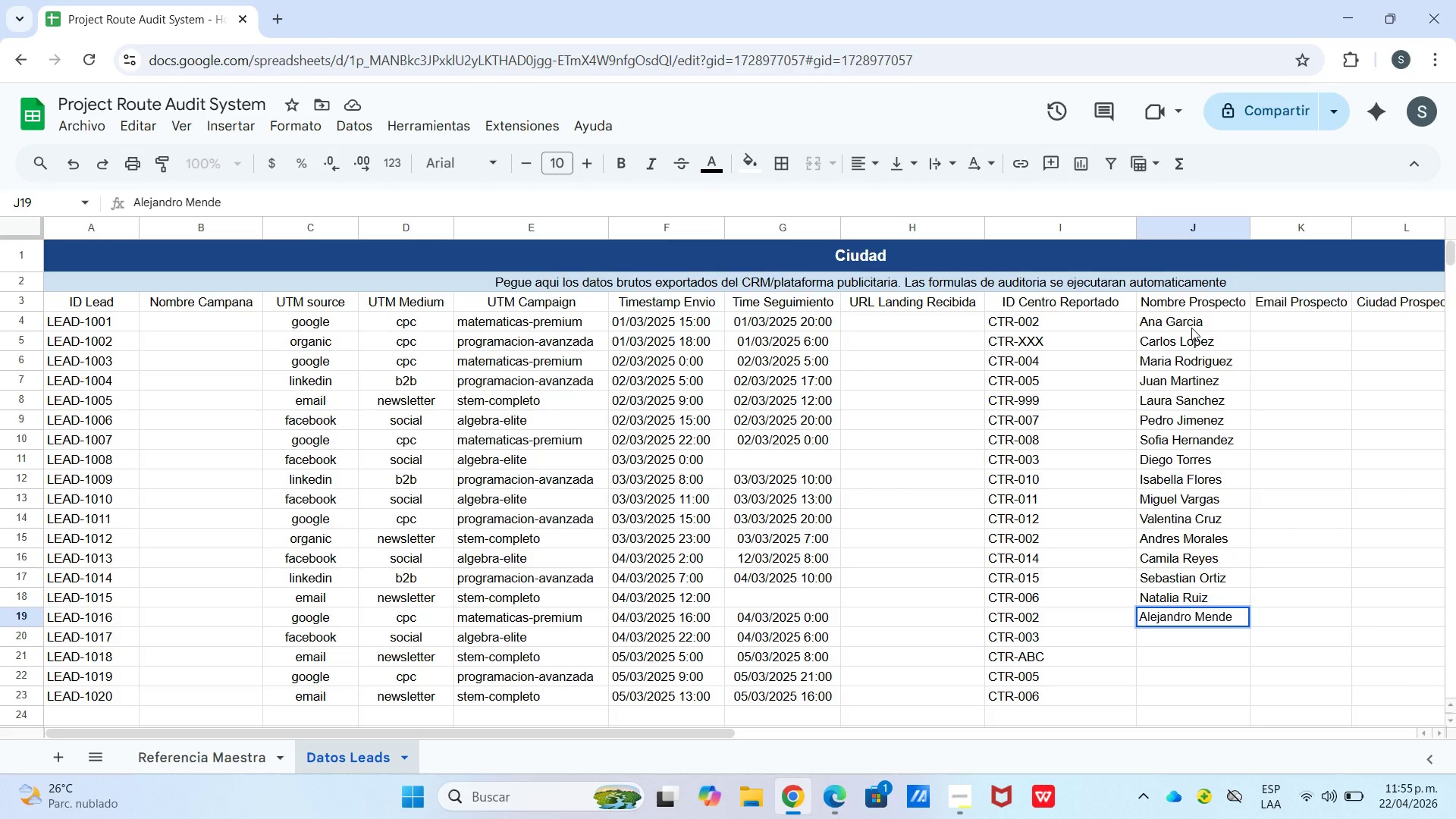 
key(Enter)
 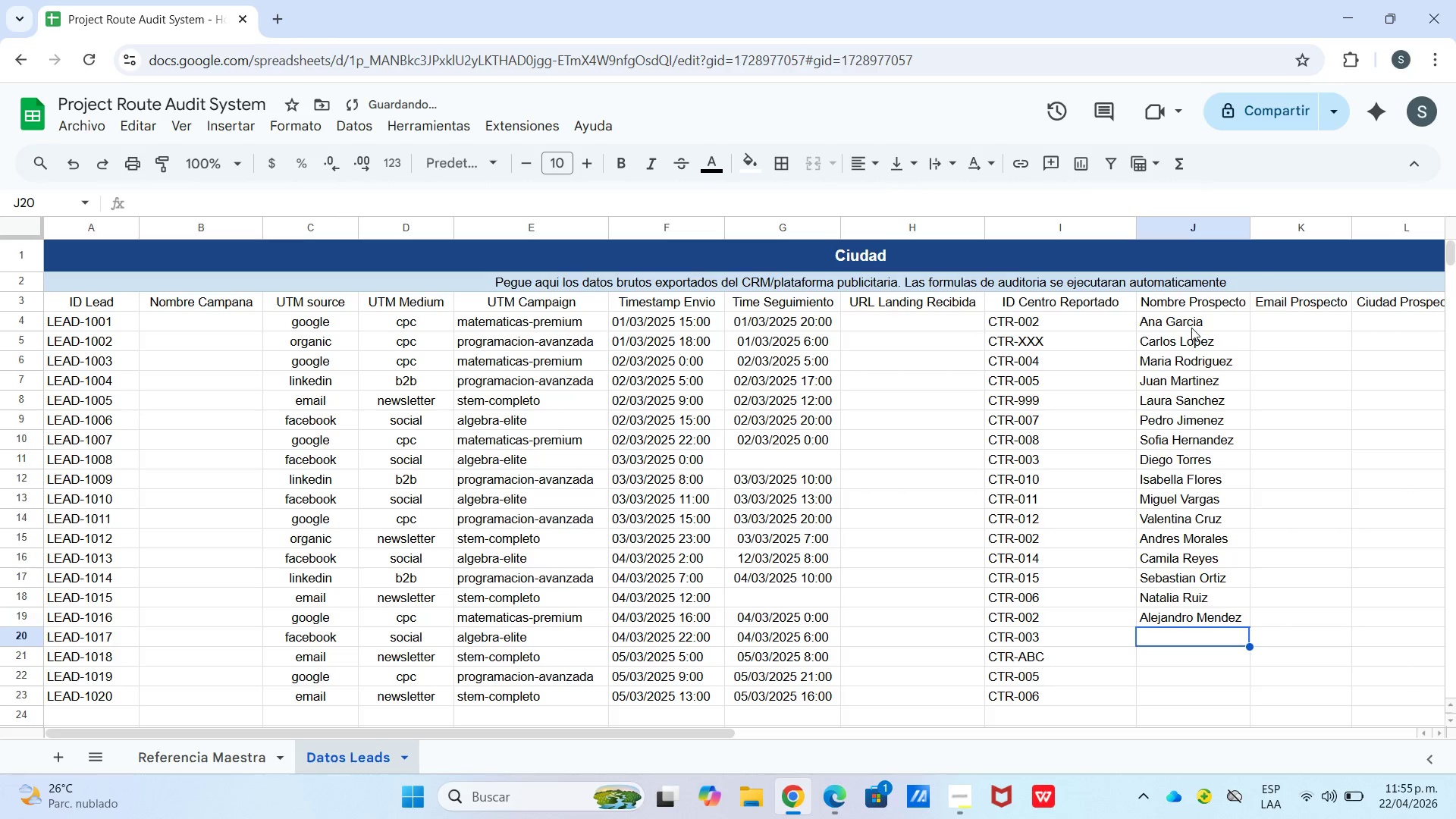 
key(Enter)
 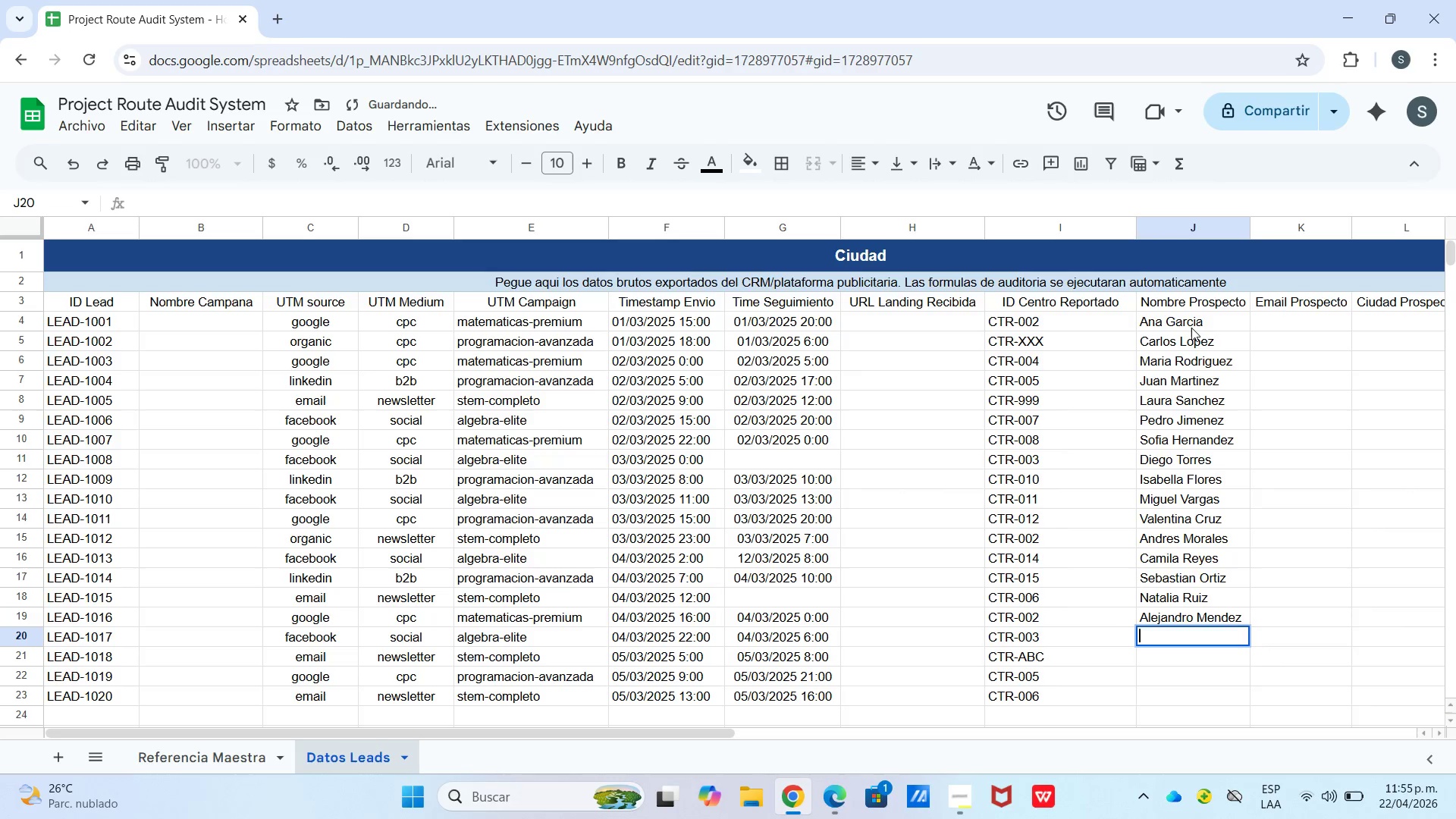 
type(Gabriela Castro)
 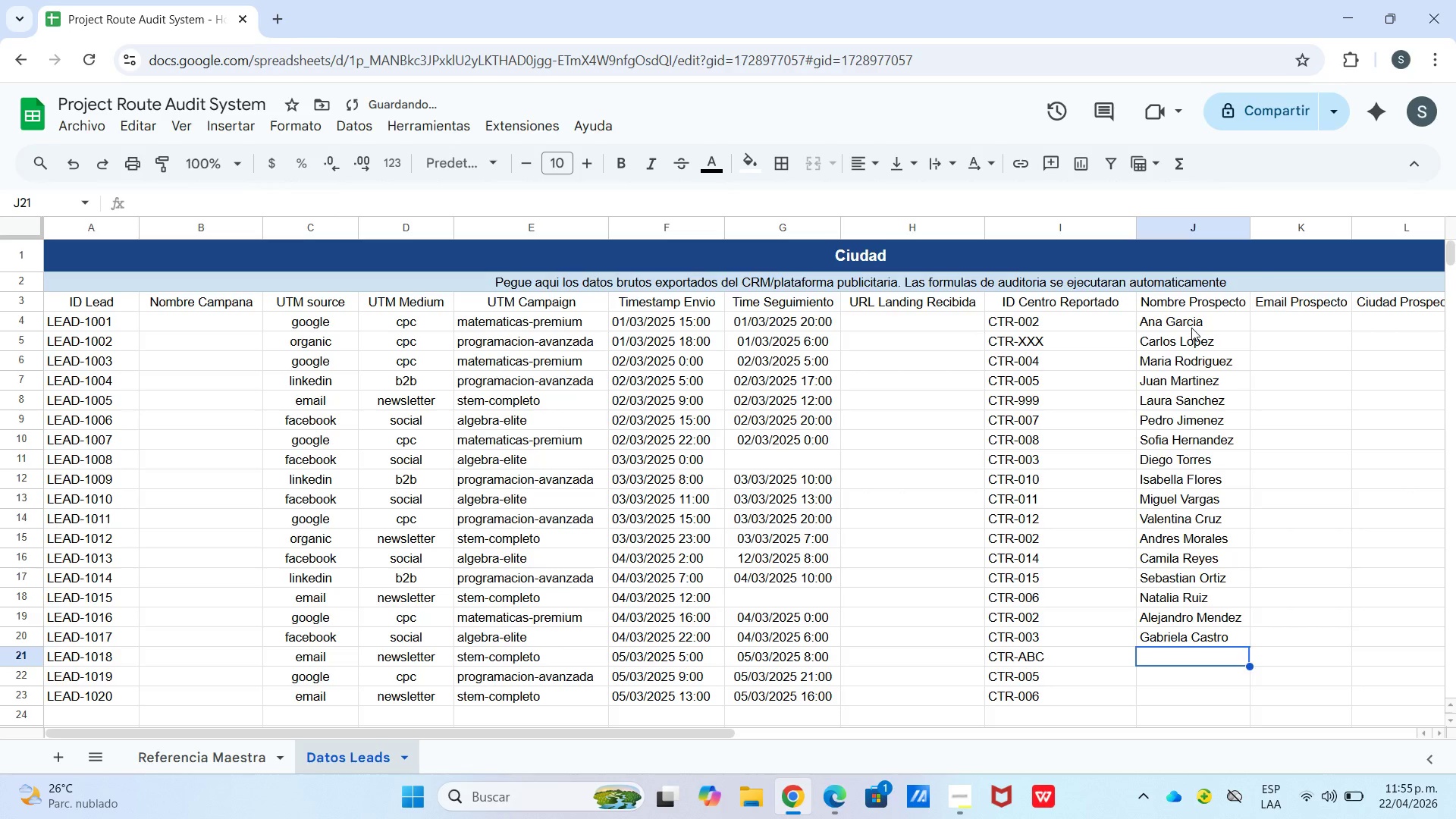 
 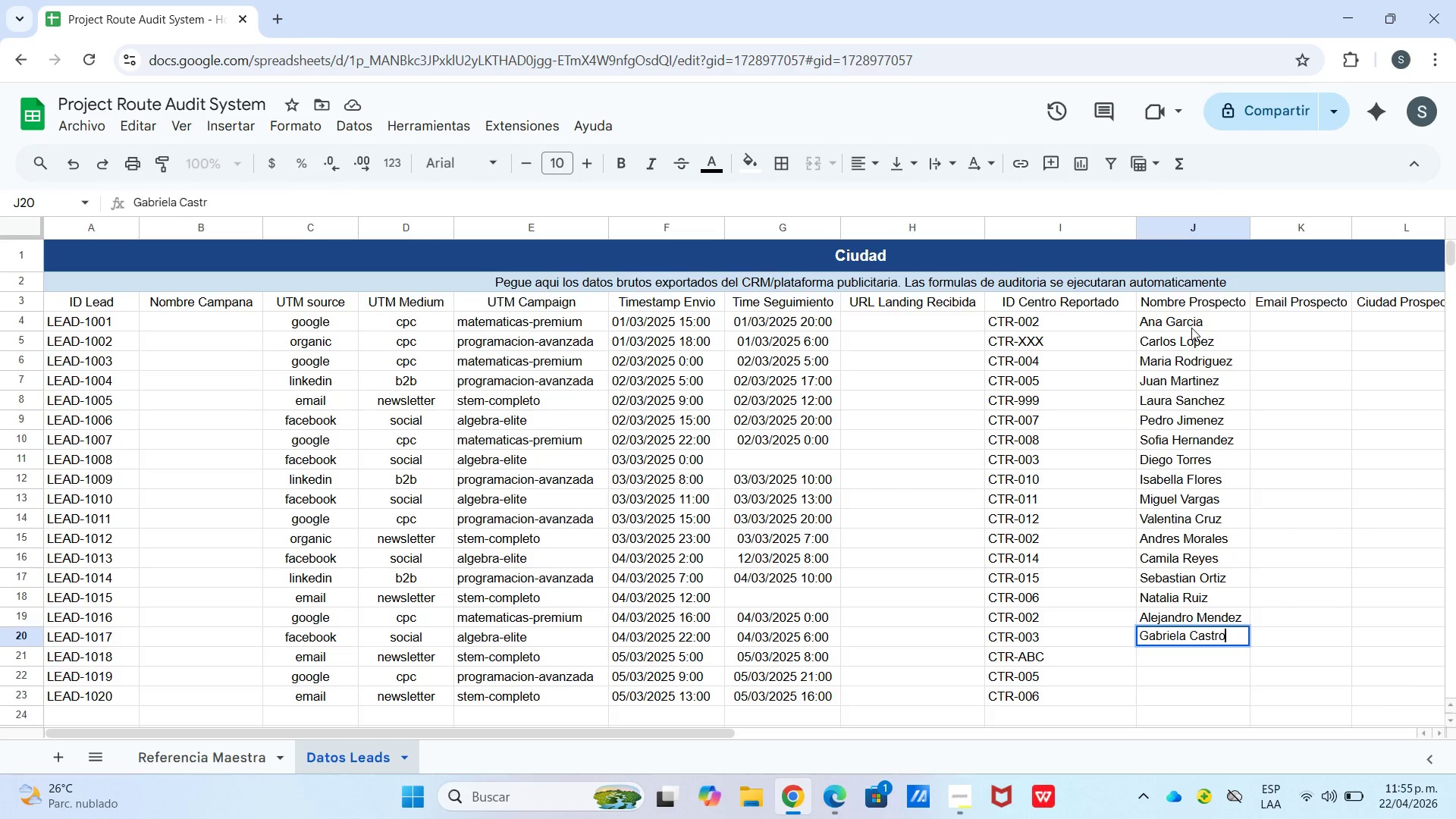 
key(Enter)
 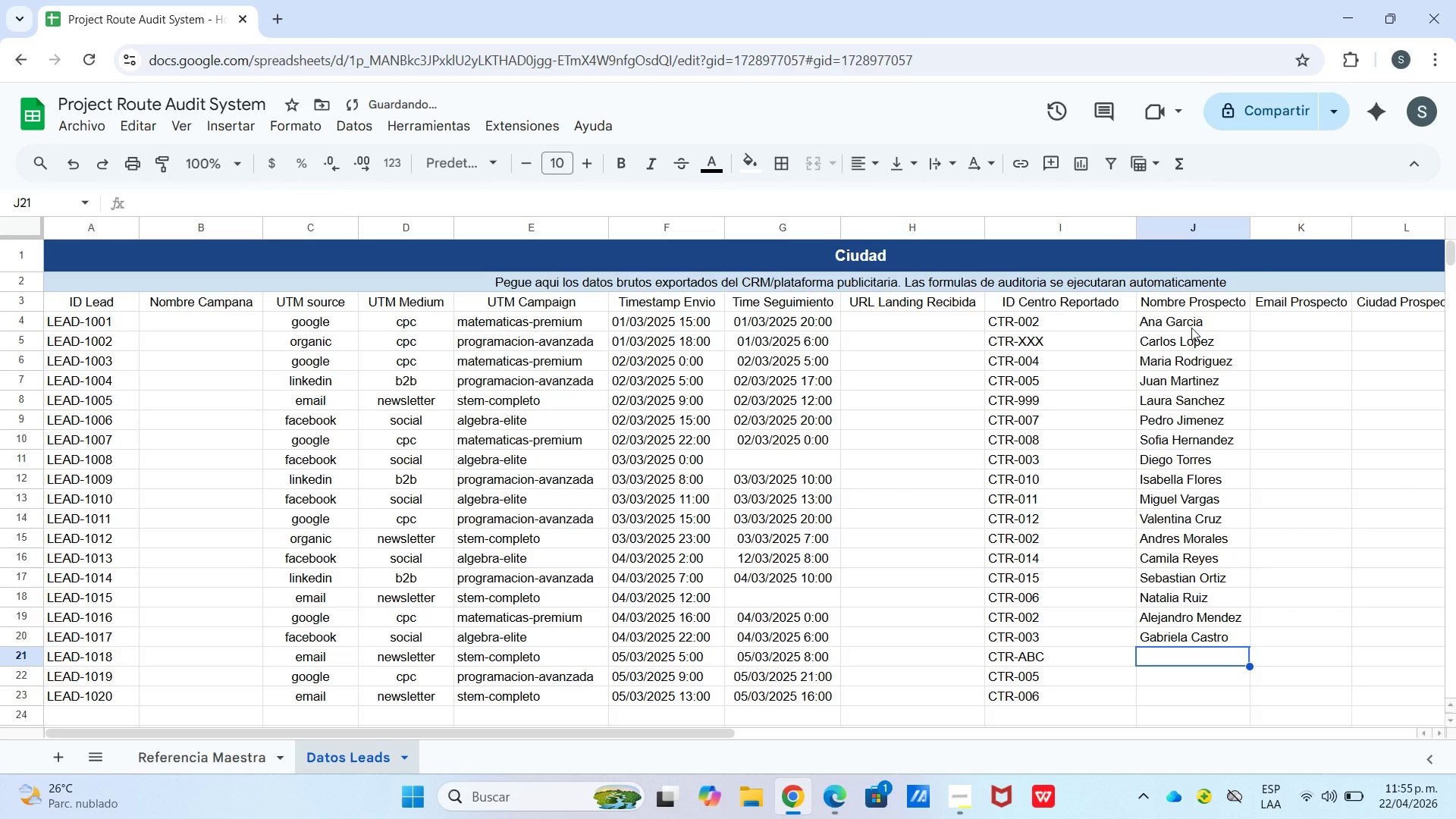 
key(Enter)
 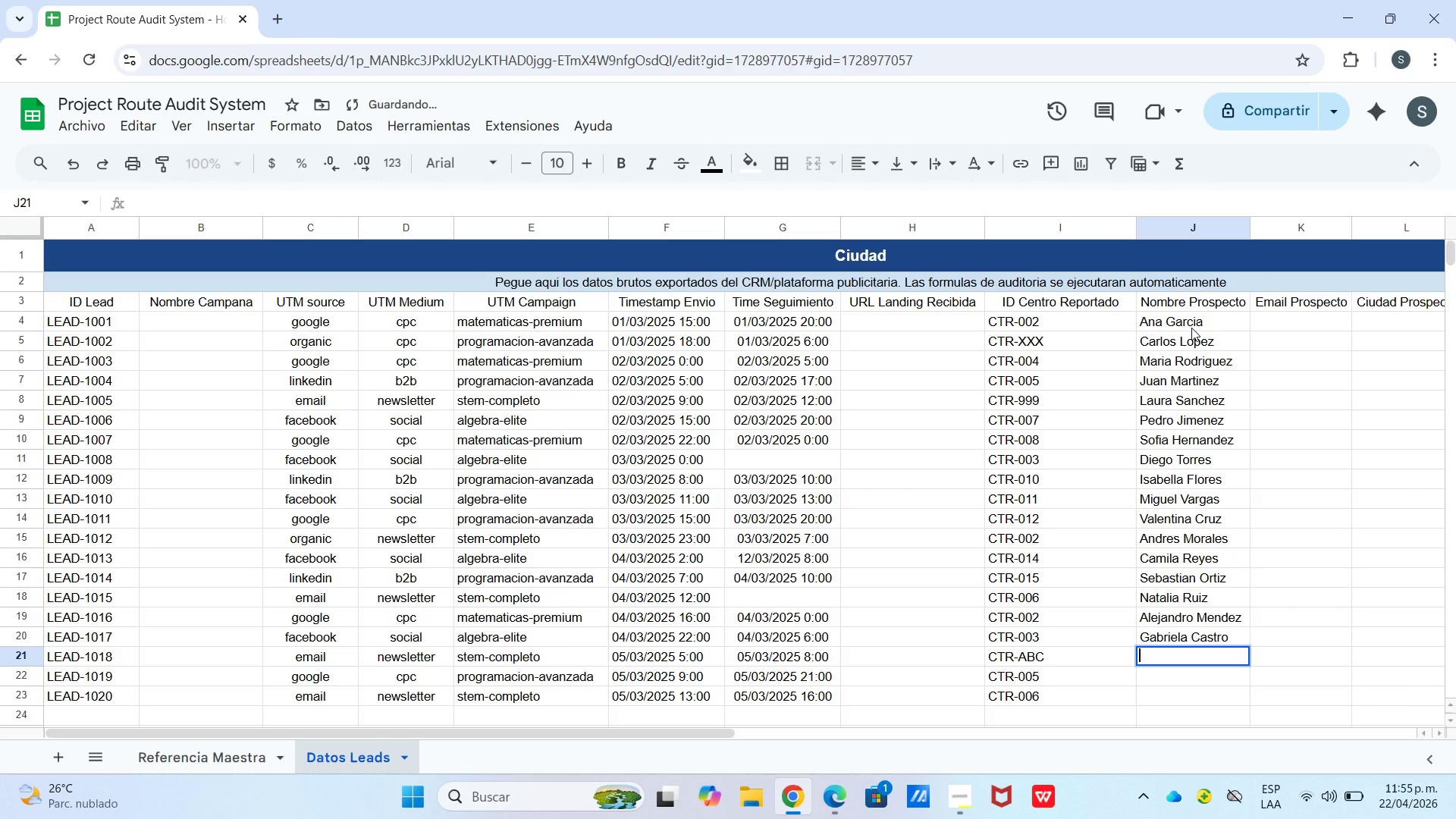 
type(Ricarso)
key(Backspace)
key(Backspace)
type(do Silva)
 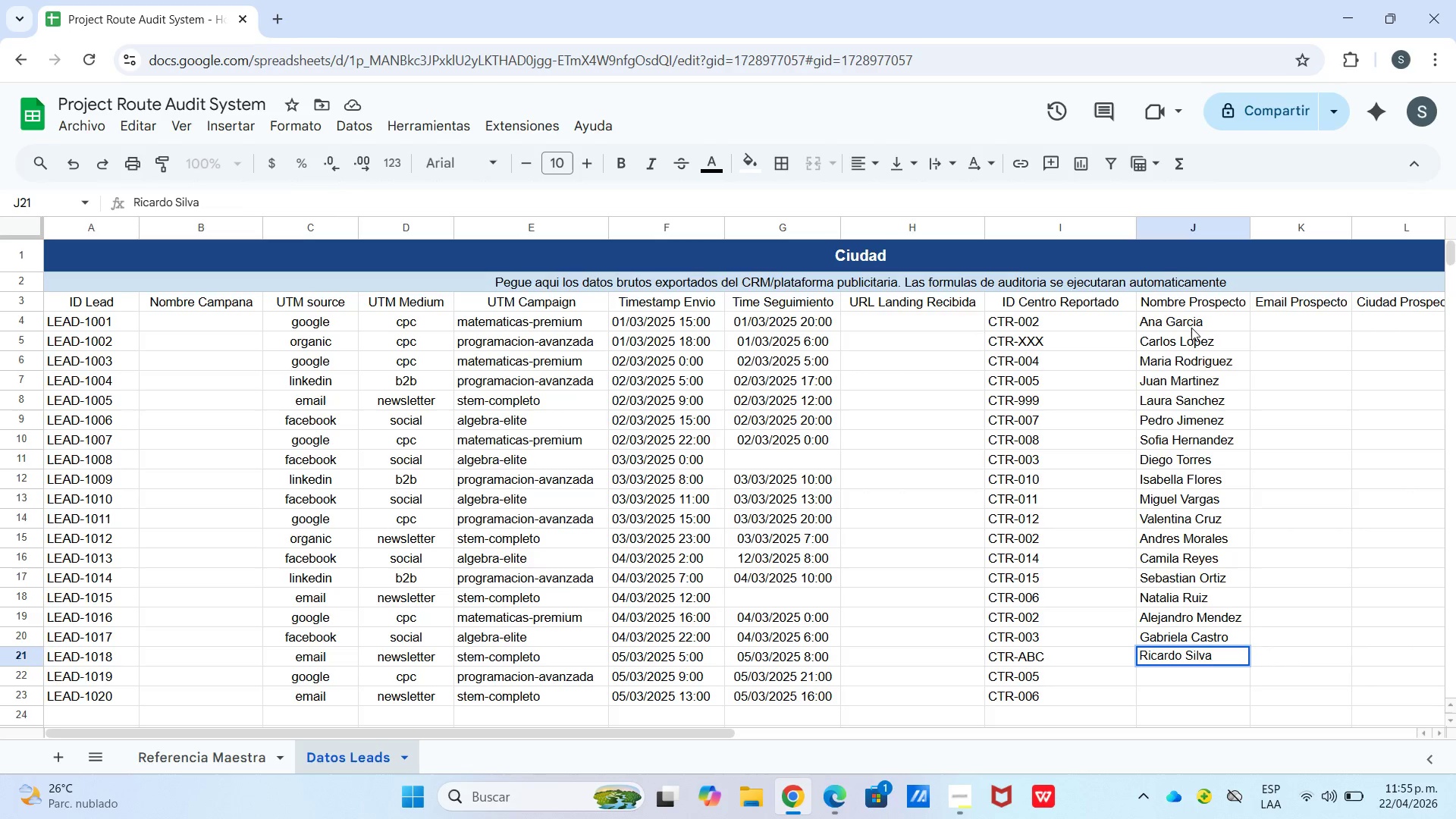 
key(Enter)
 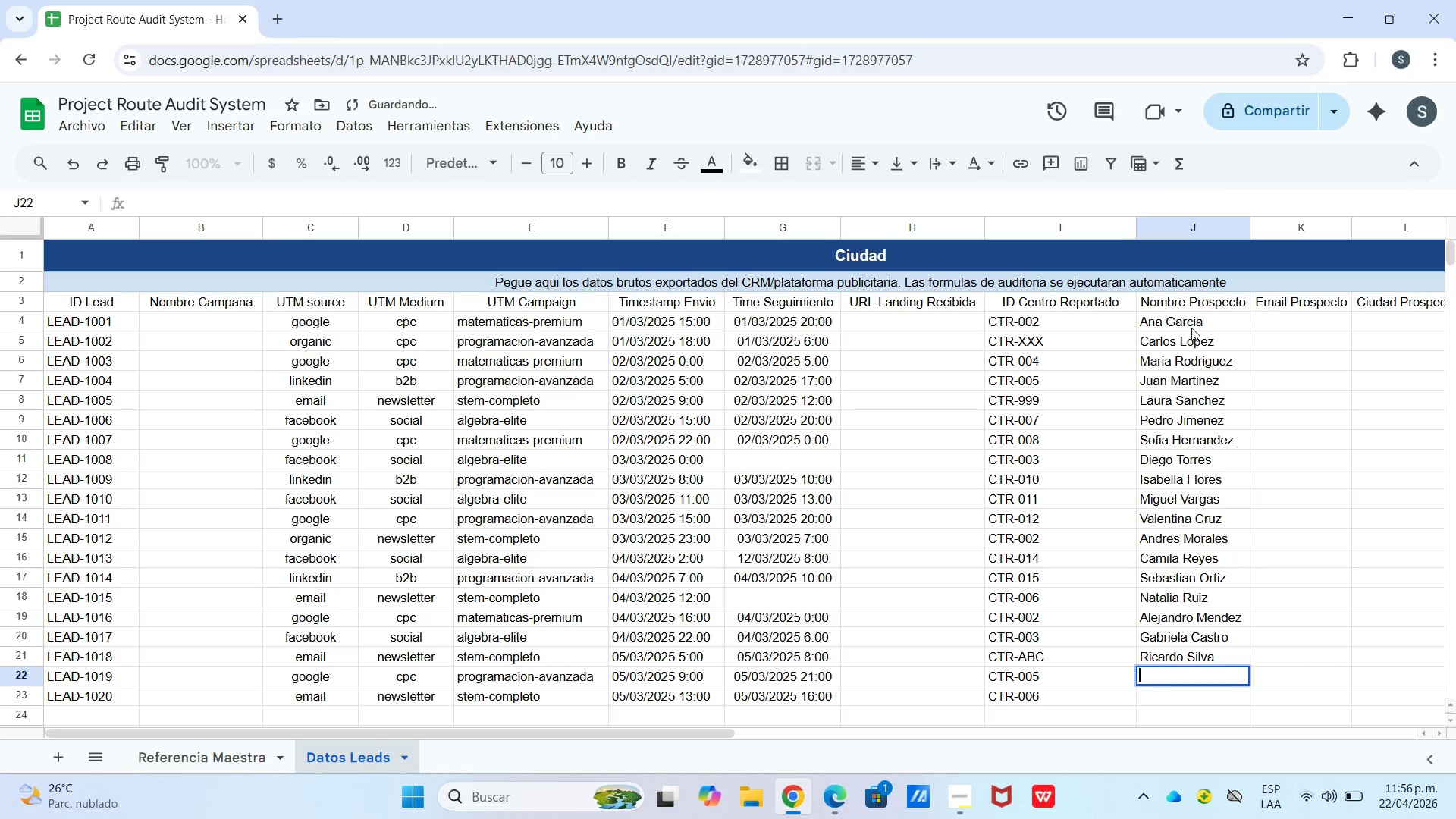 
key(Enter)
 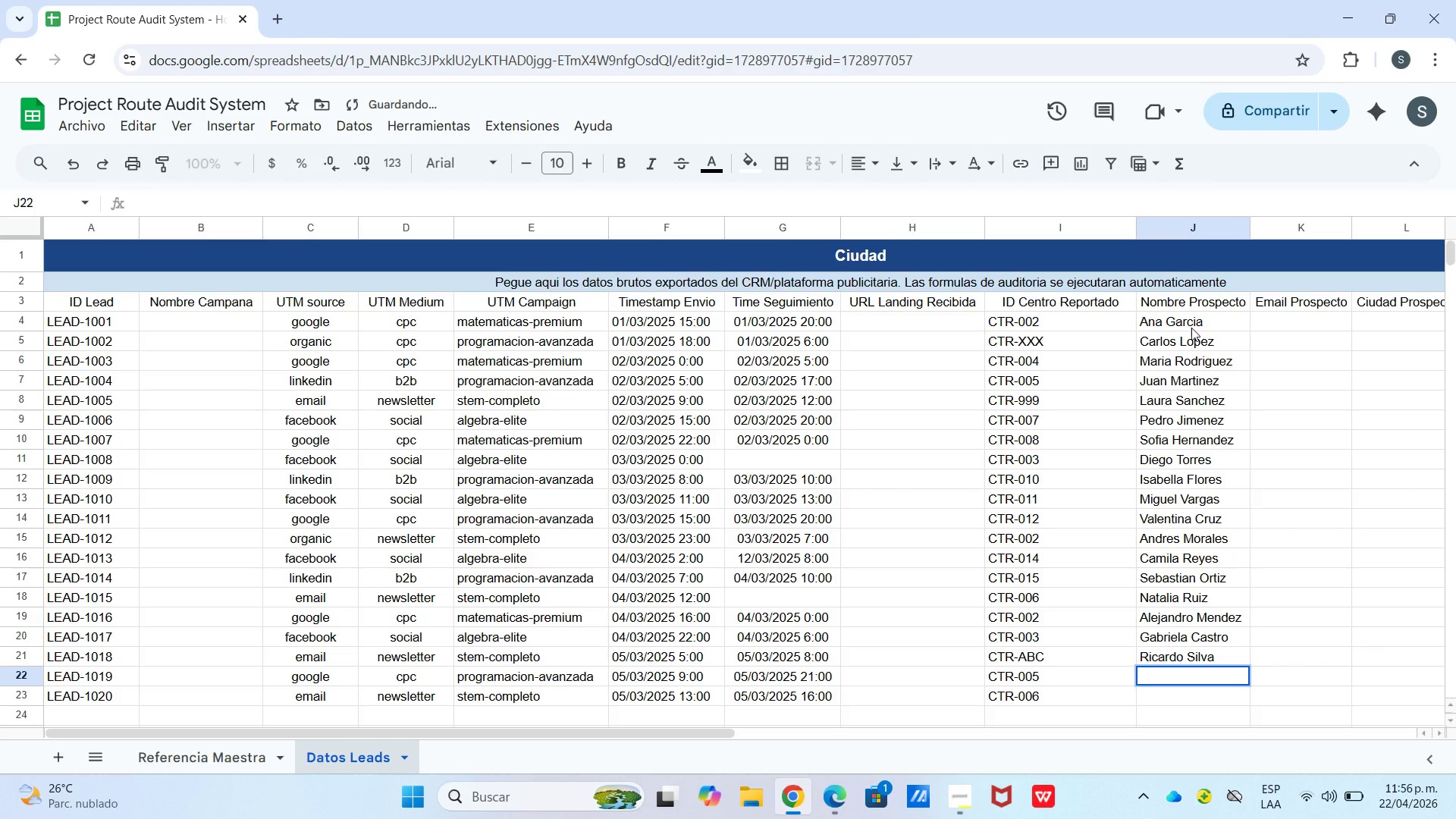 
type(Elena Vega)
 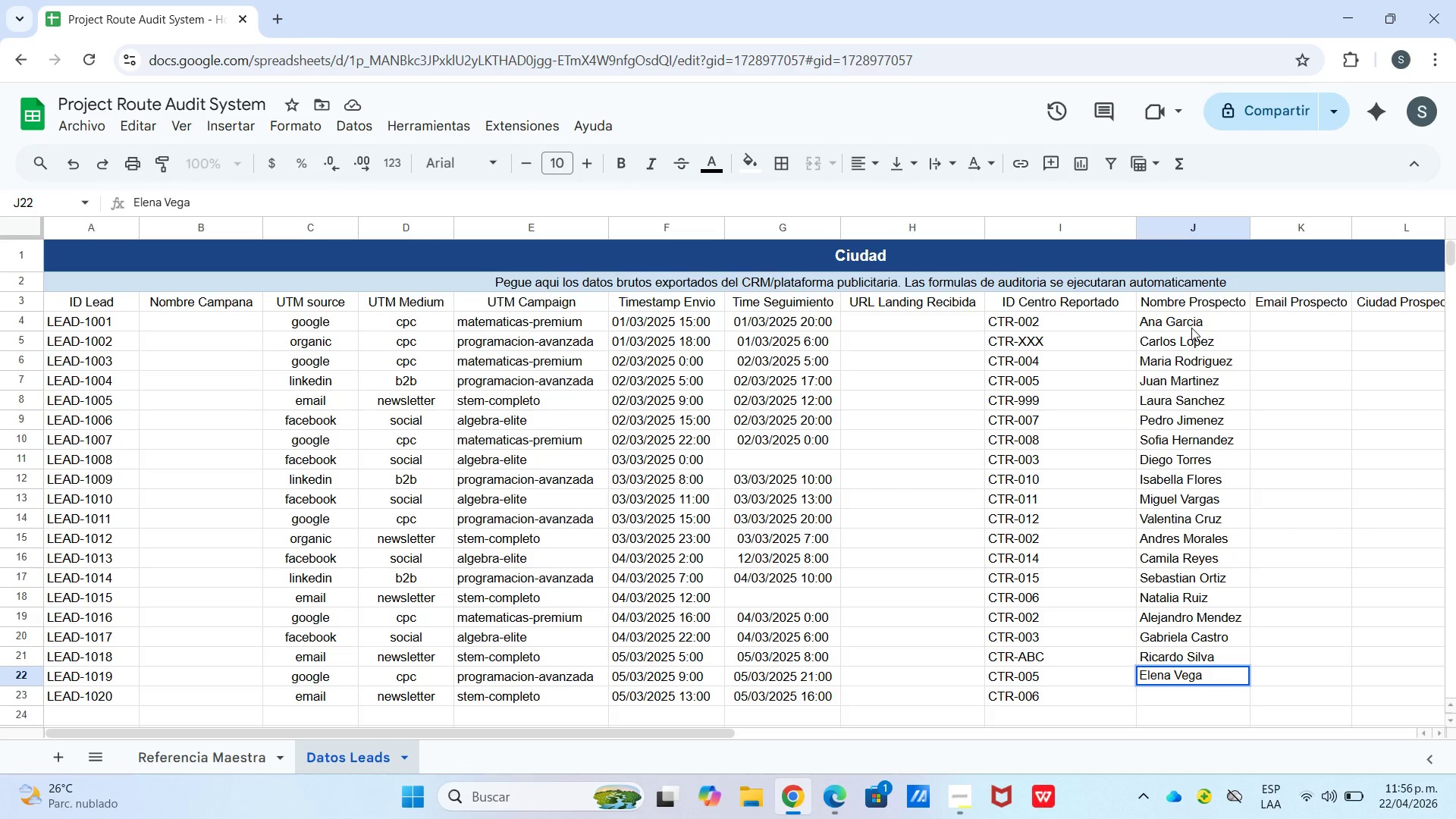 
key(Enter)
 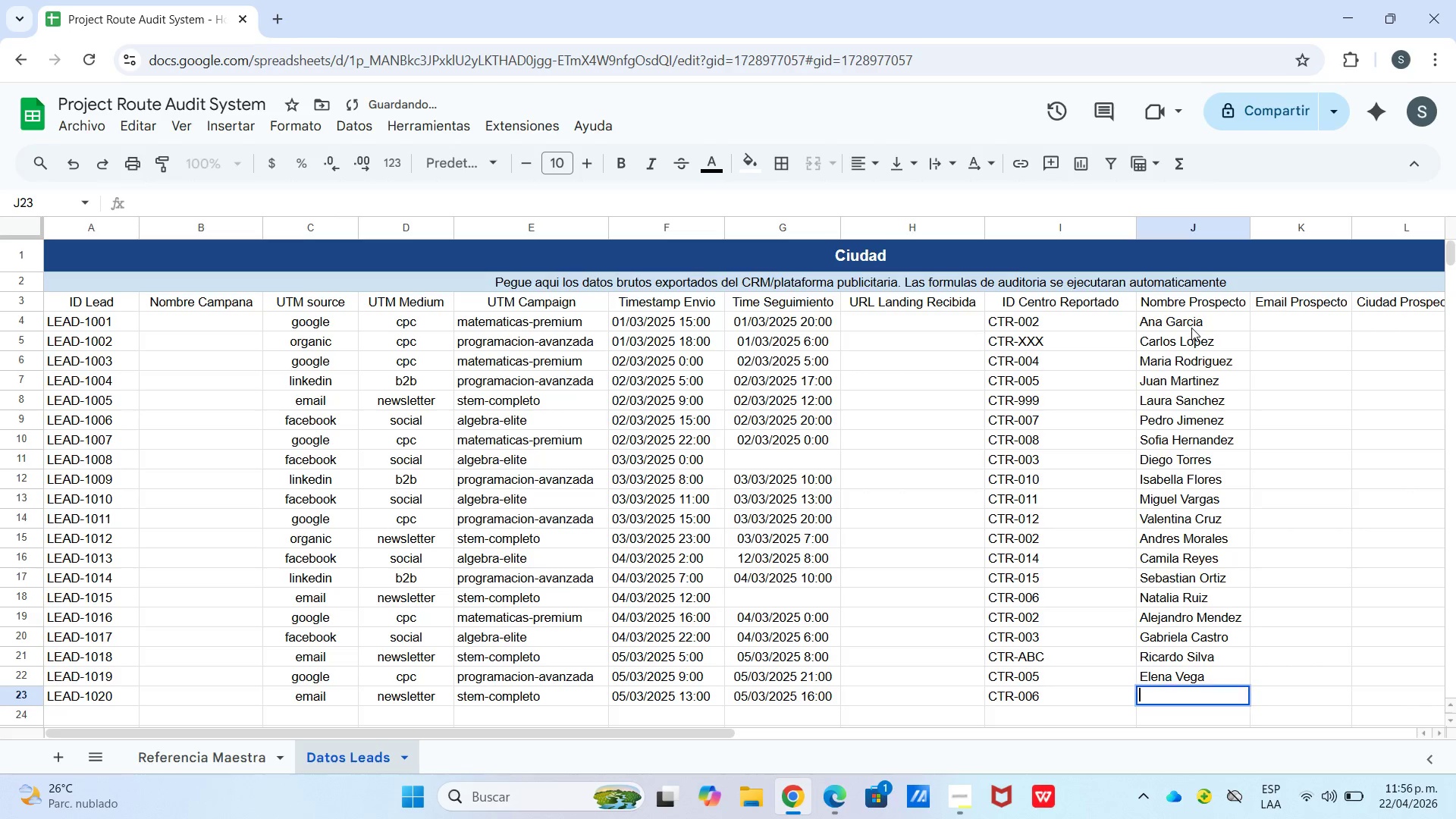 
key(Enter)
 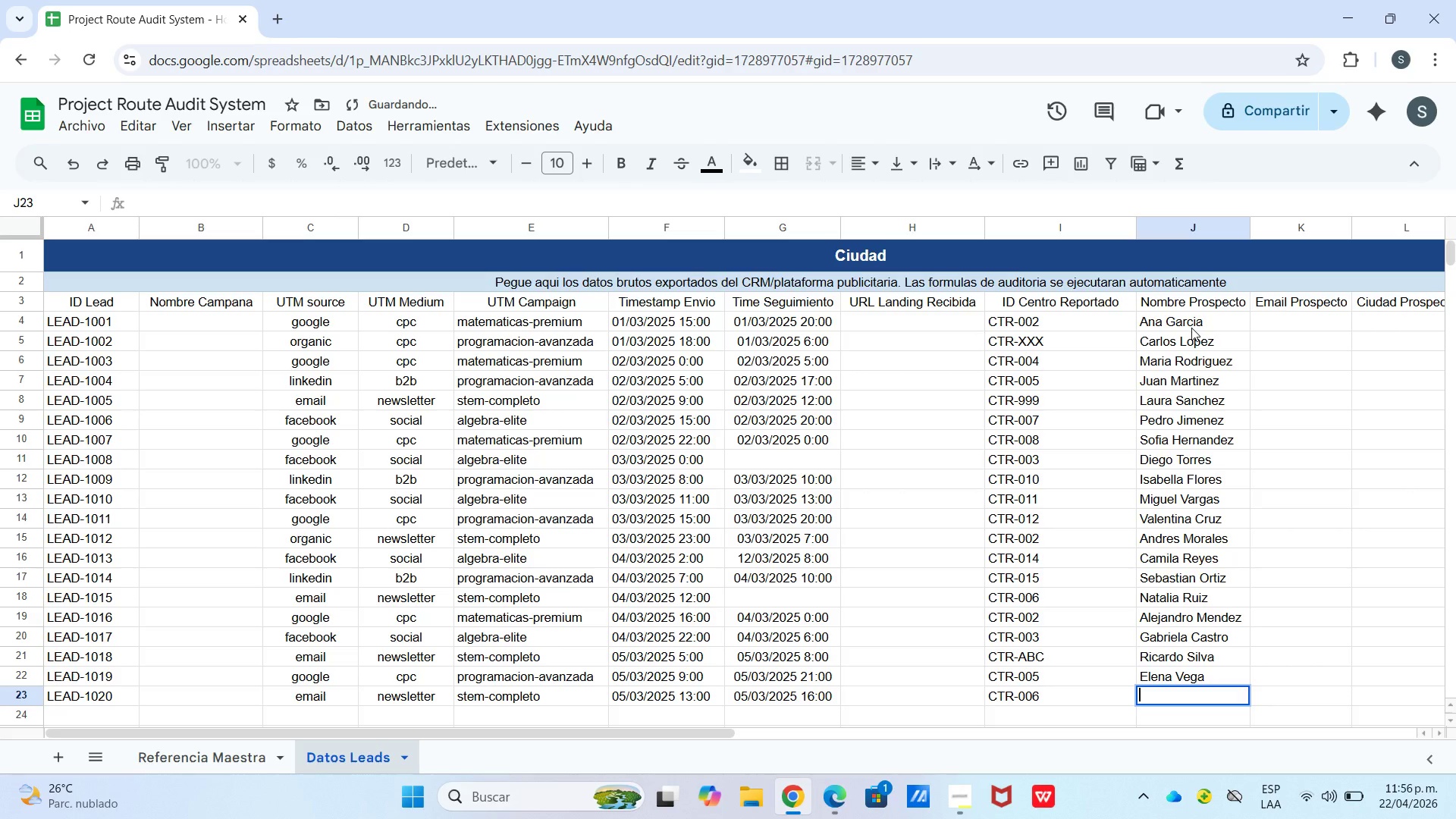 
type(Fernando Ramos)
 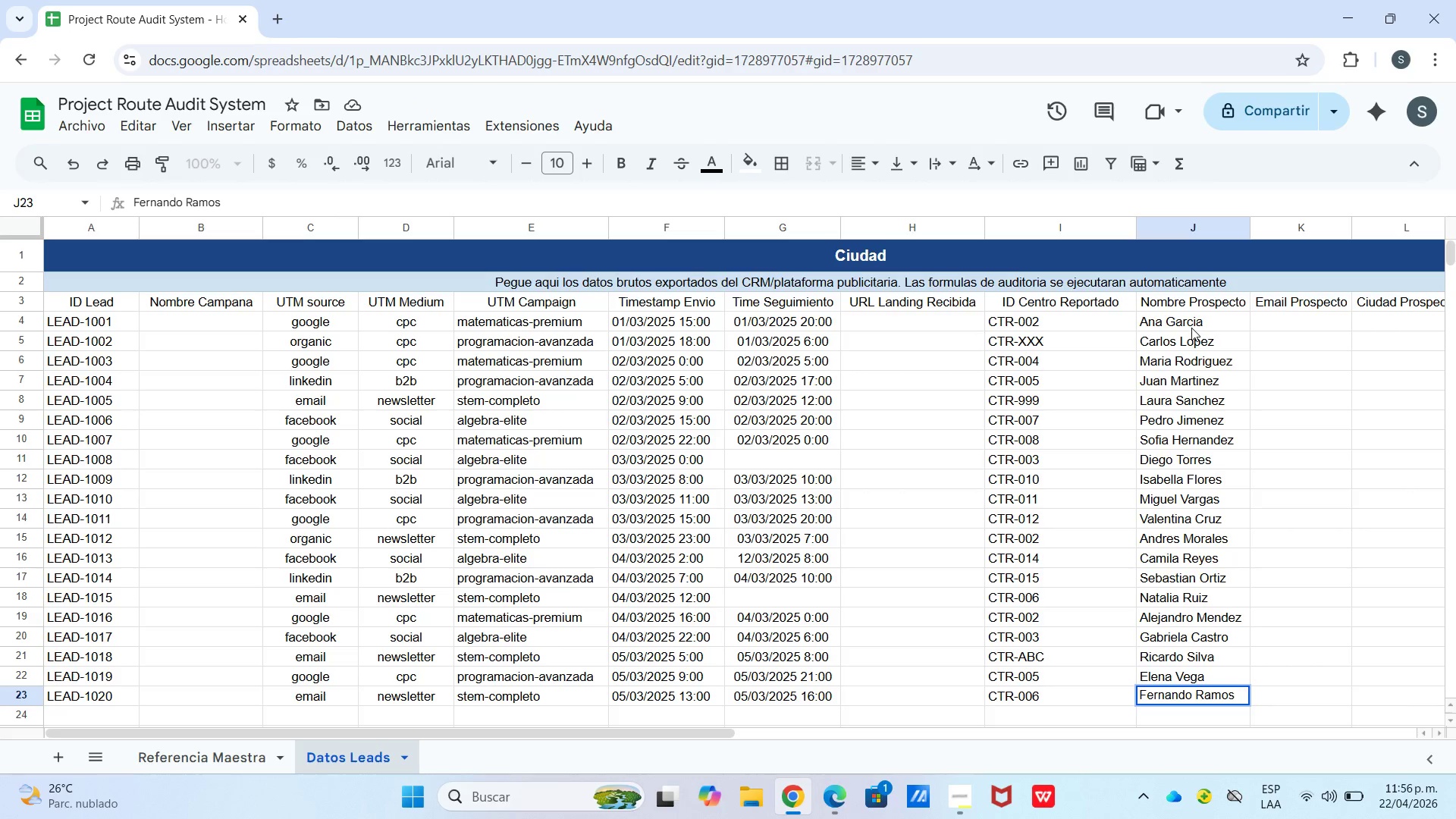 
wait(6.66)
 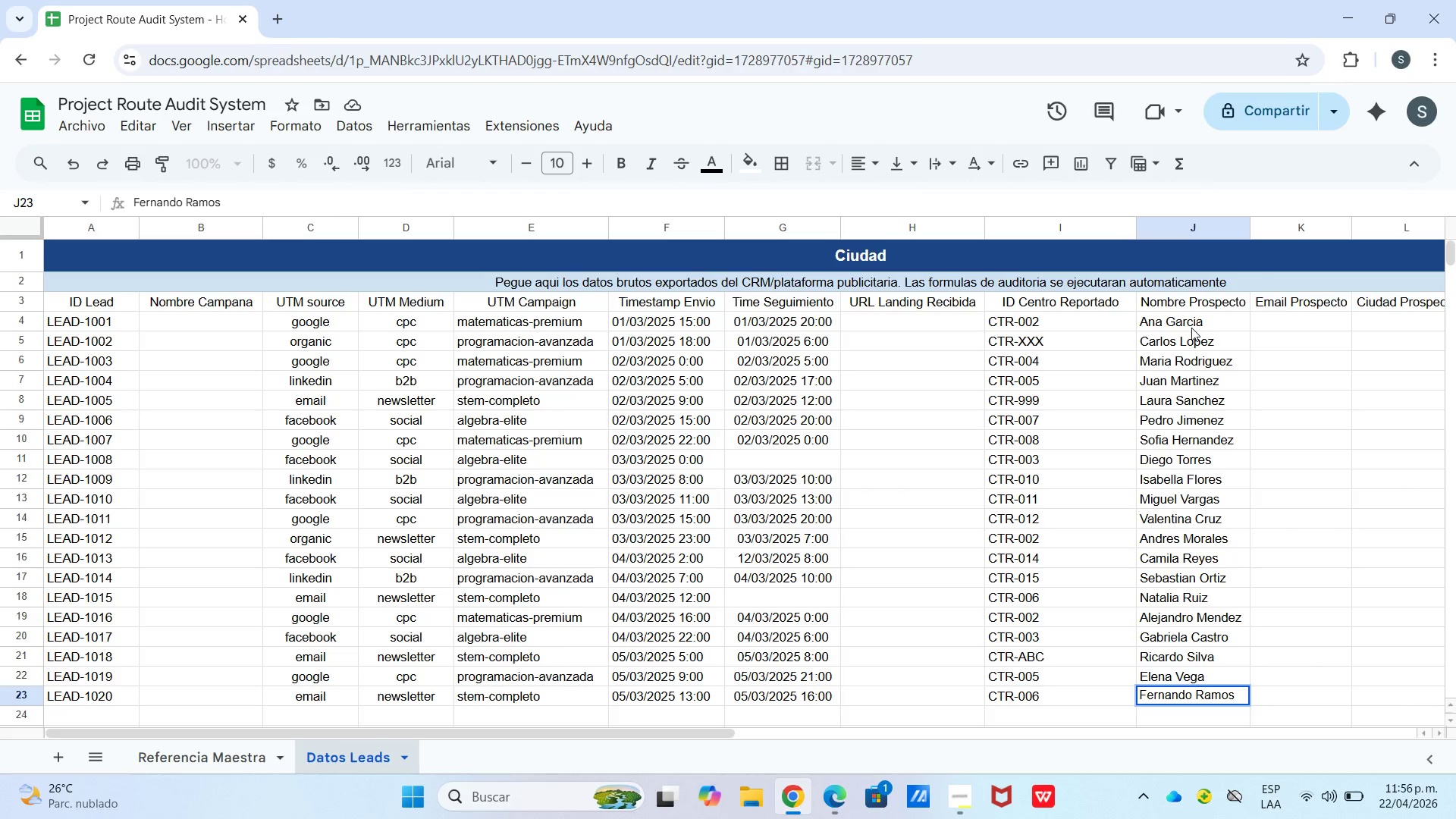 
left_click([958, 798])
 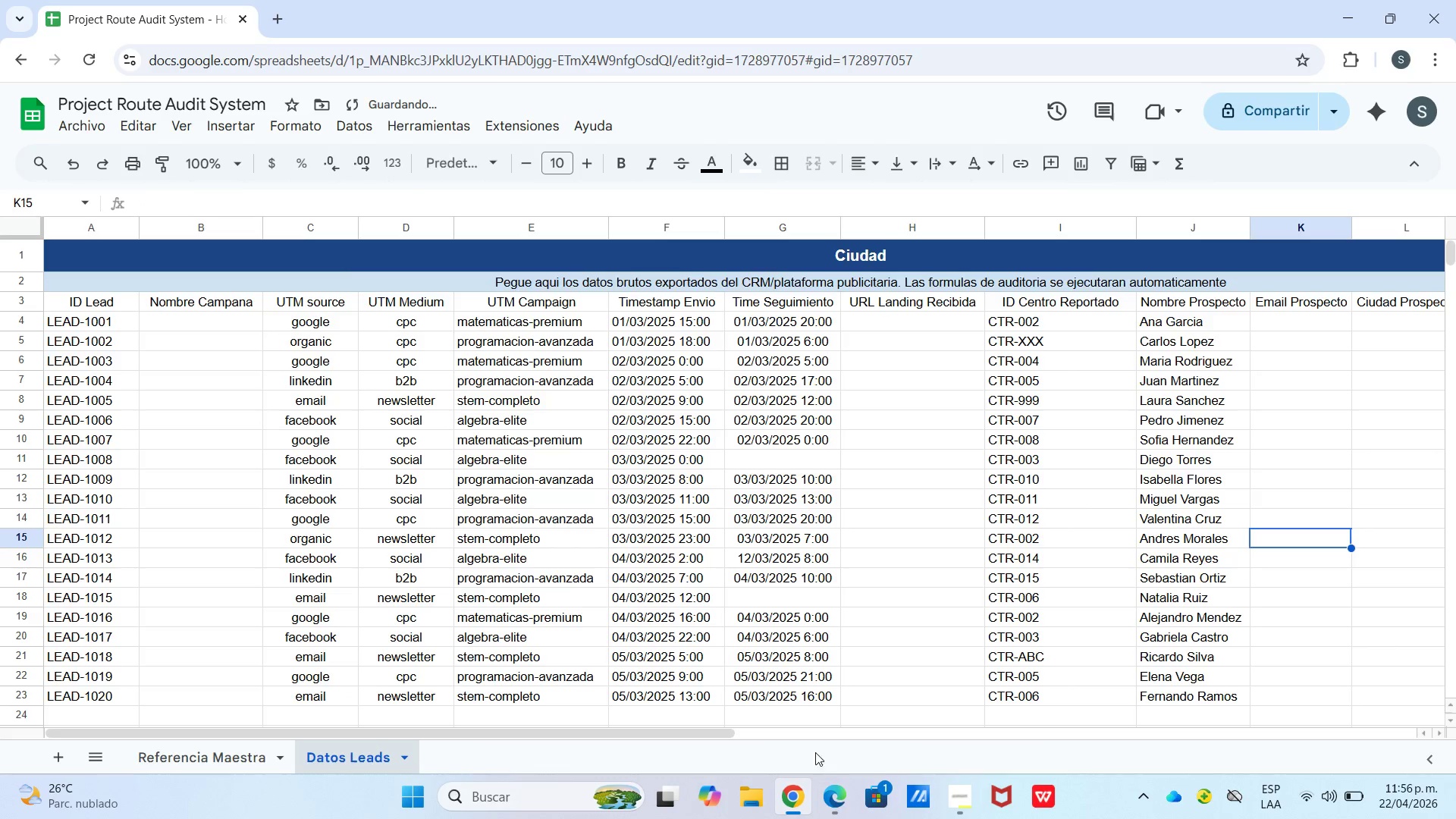 
left_click_drag(start_coordinate=[717, 728], to_coordinate=[985, 706])
 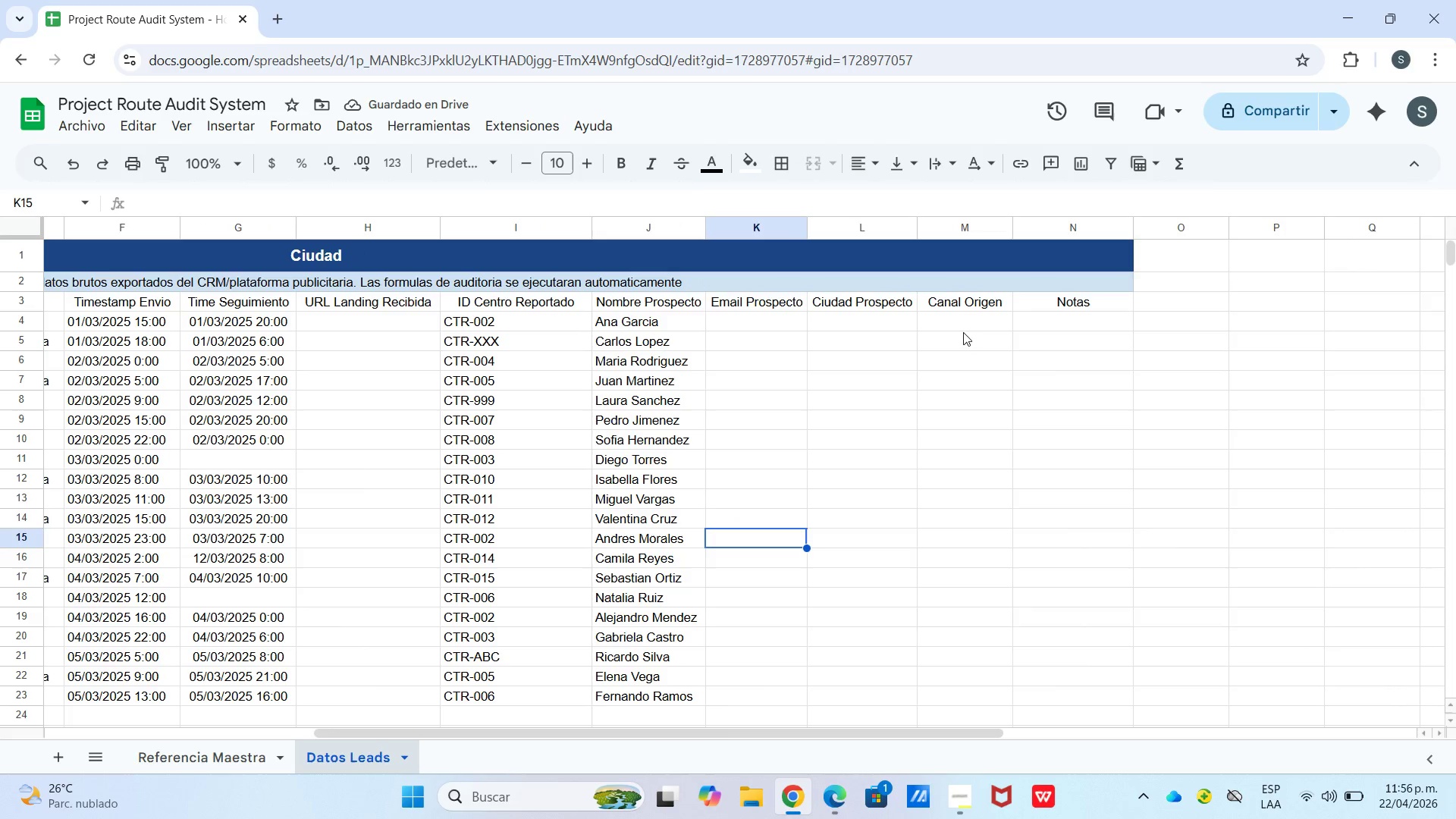 
left_click([963, 314])
 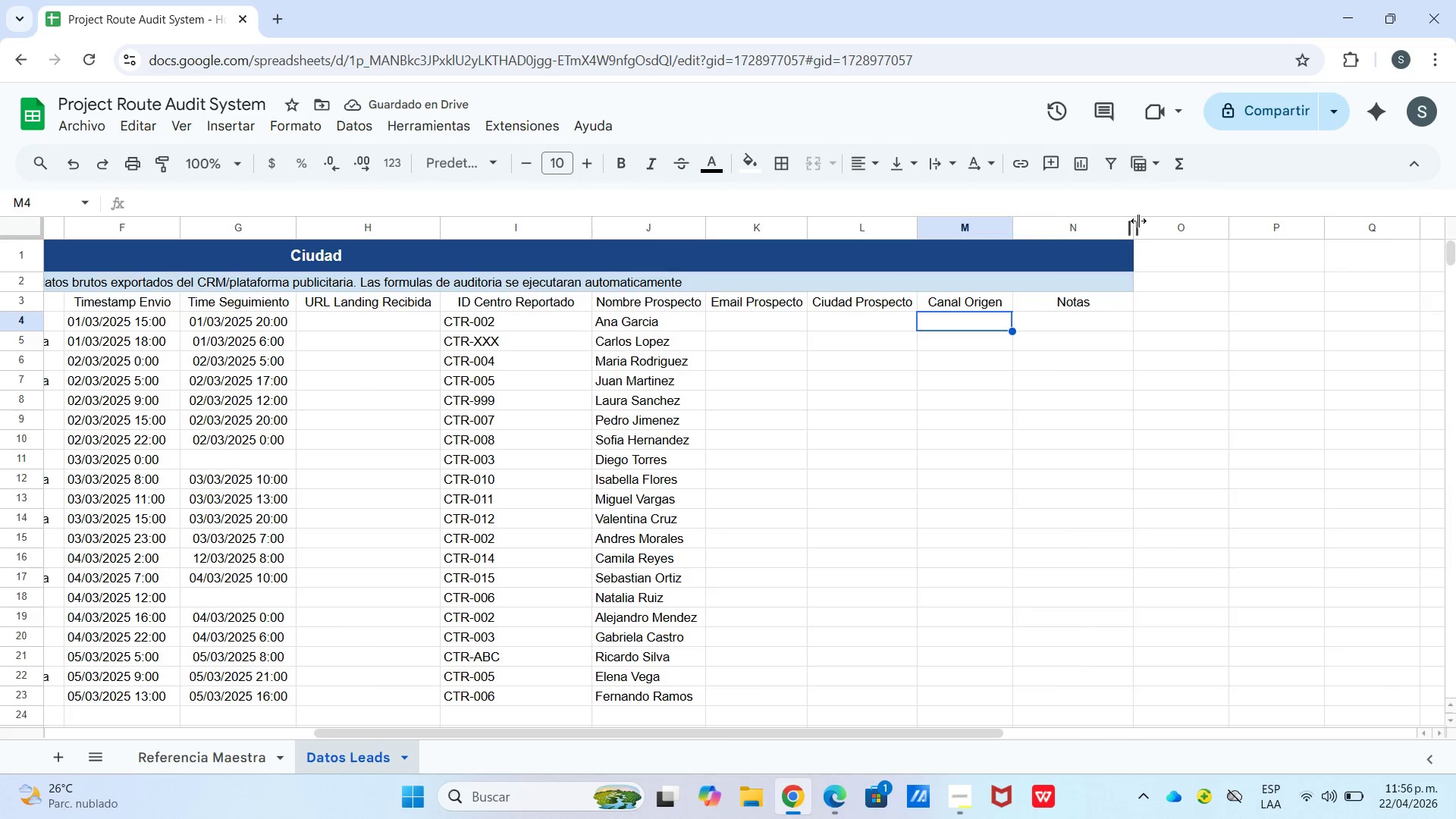 
left_click_drag(start_coordinate=[1132, 222], to_coordinate=[1172, 227])
 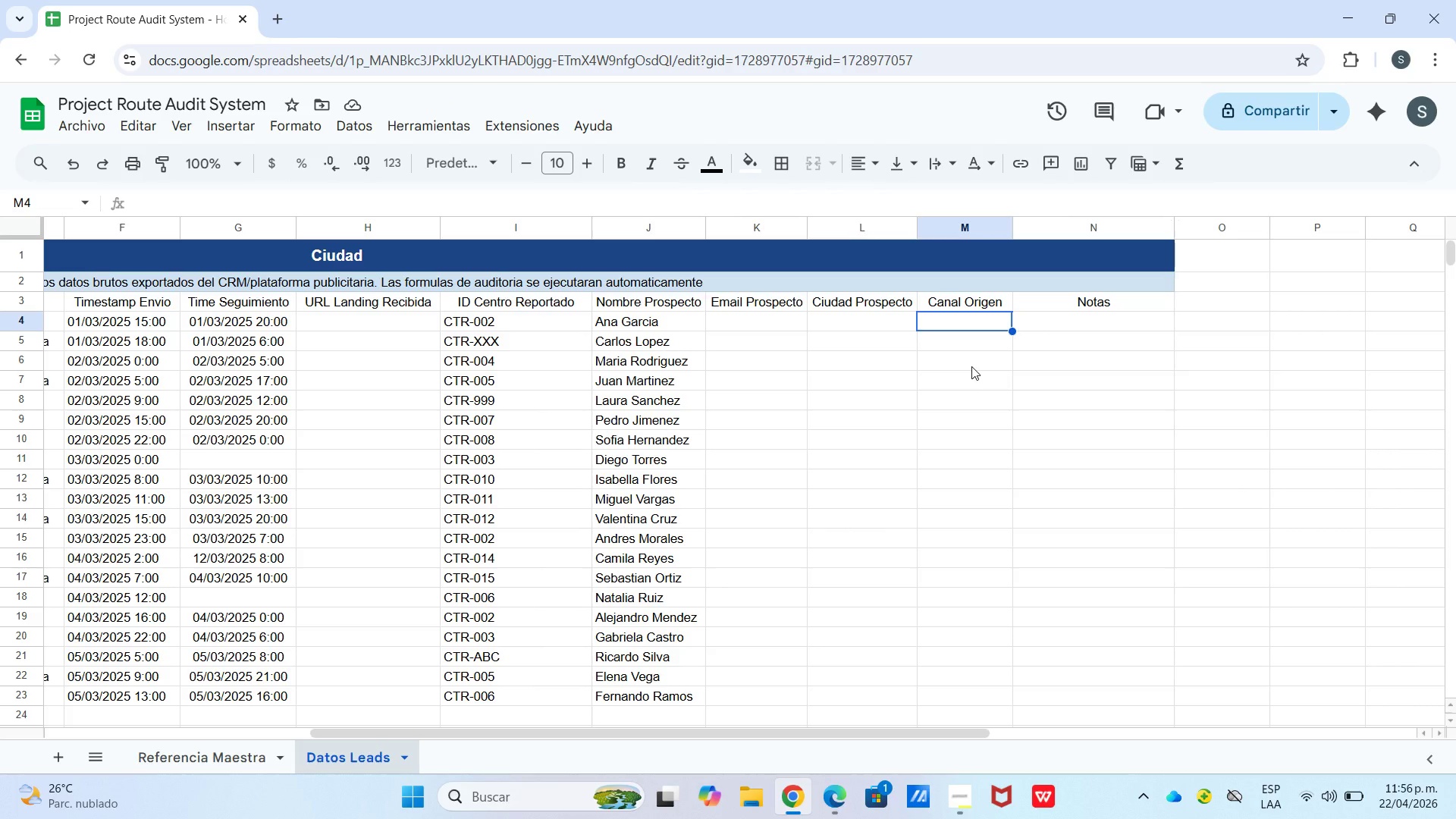 
wait(13.42)
 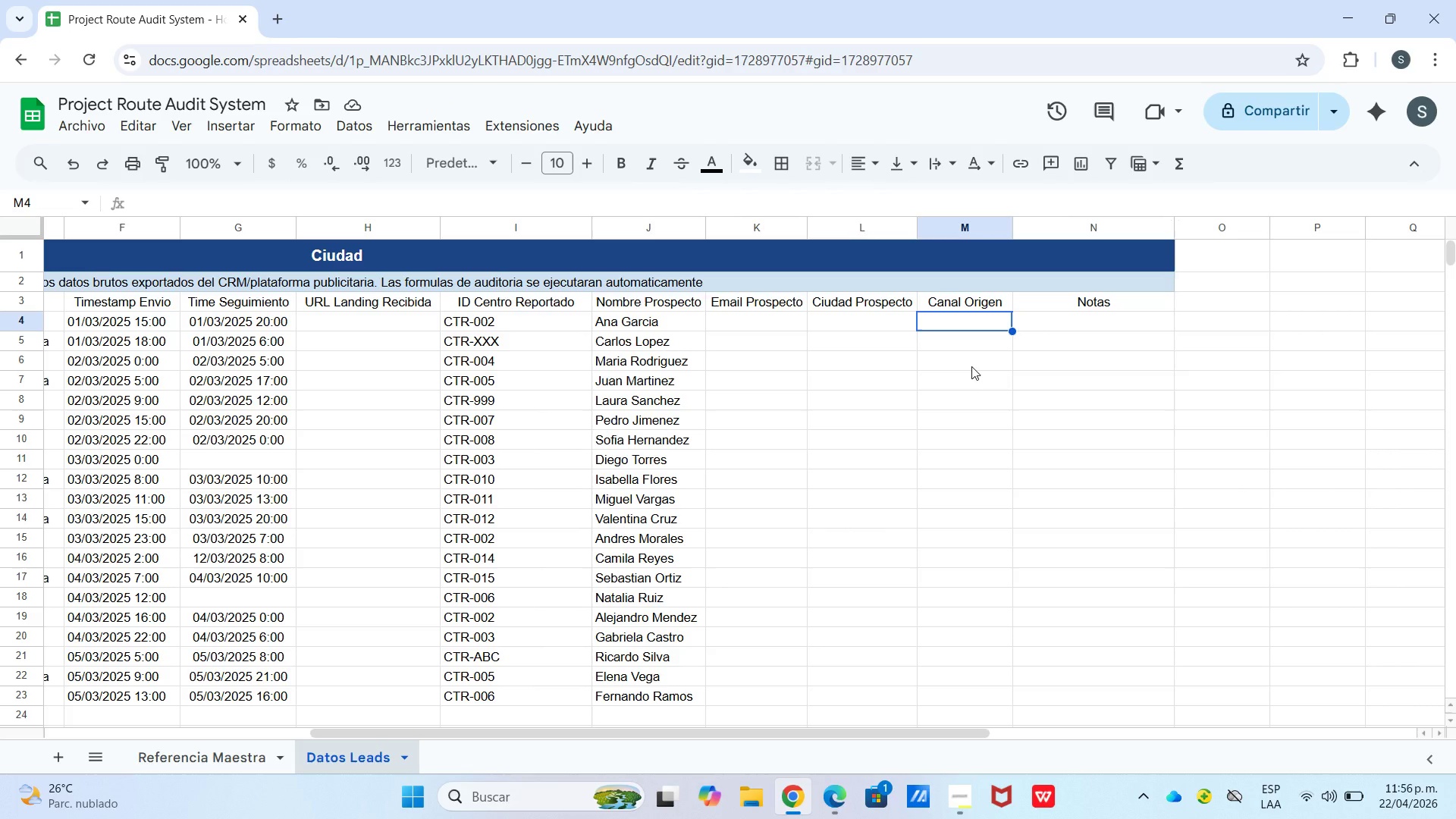 
type(Facenoo)
key(Backspace)
key(Backspace)
key(Backspace)
type(nook)
key(Backspace)
key(Backspace)
key(Backspace)
key(Backspace)
type(book Ads)
 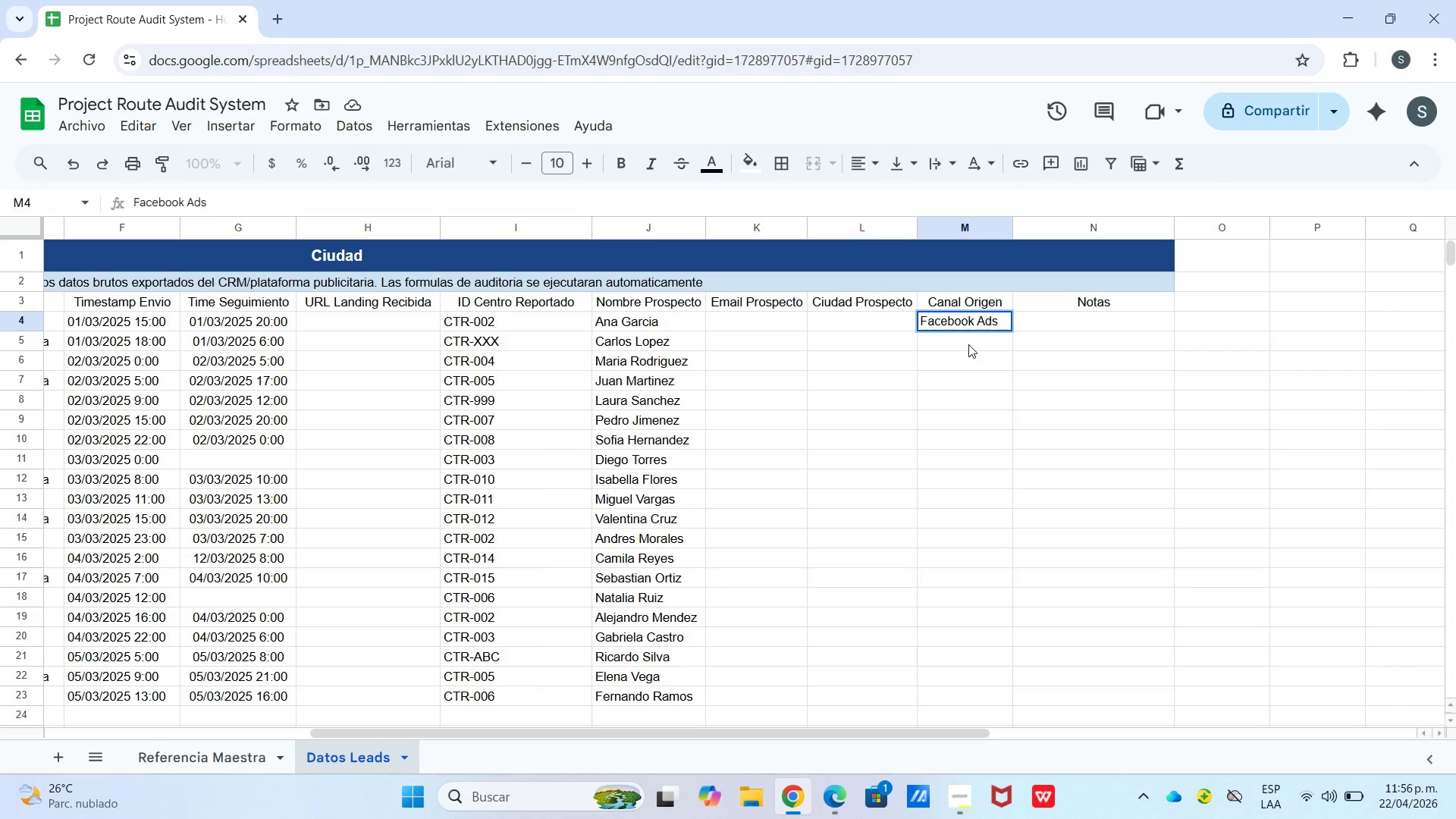 
key(Enter)
 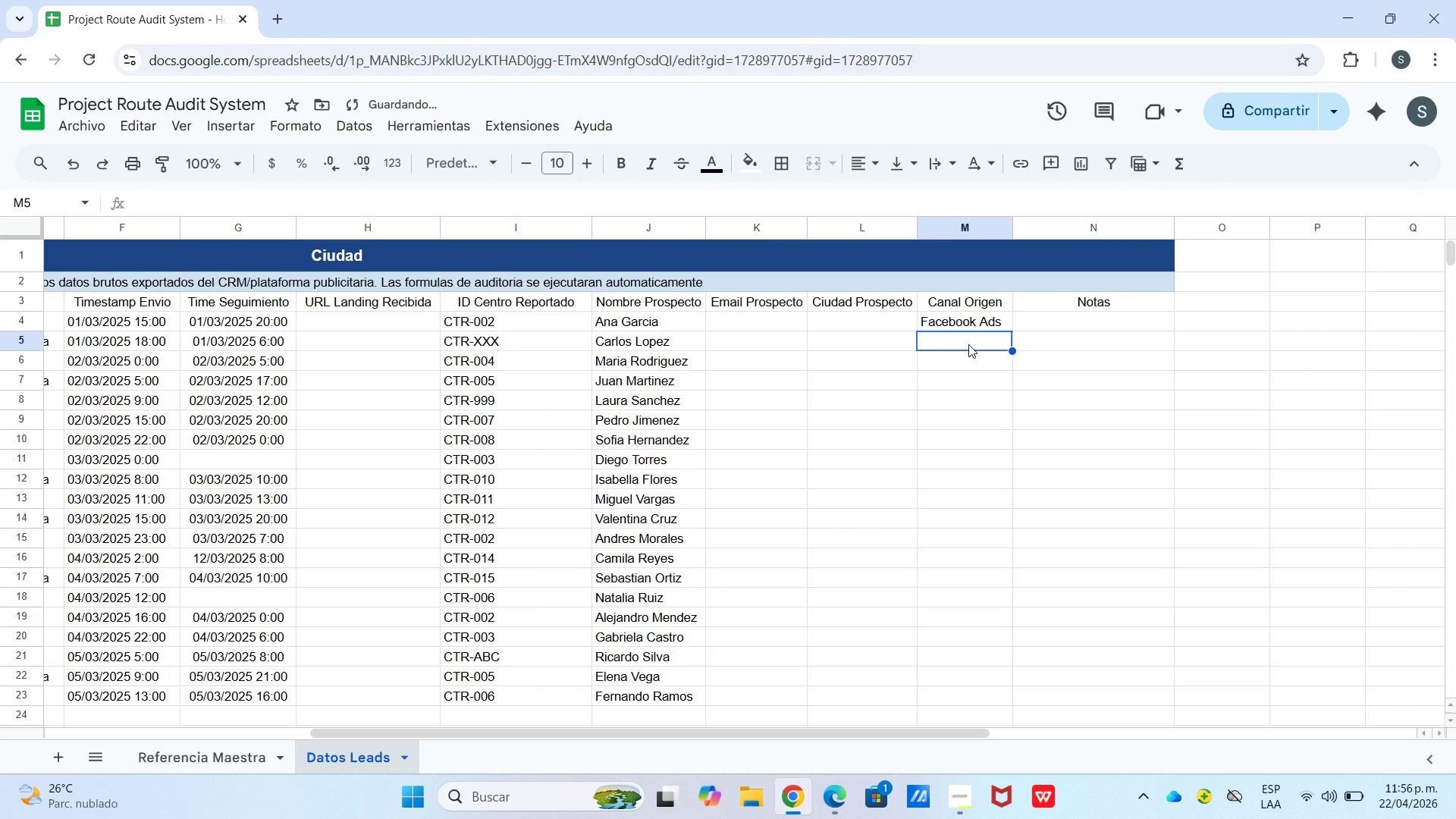 
type(Google Ads)
 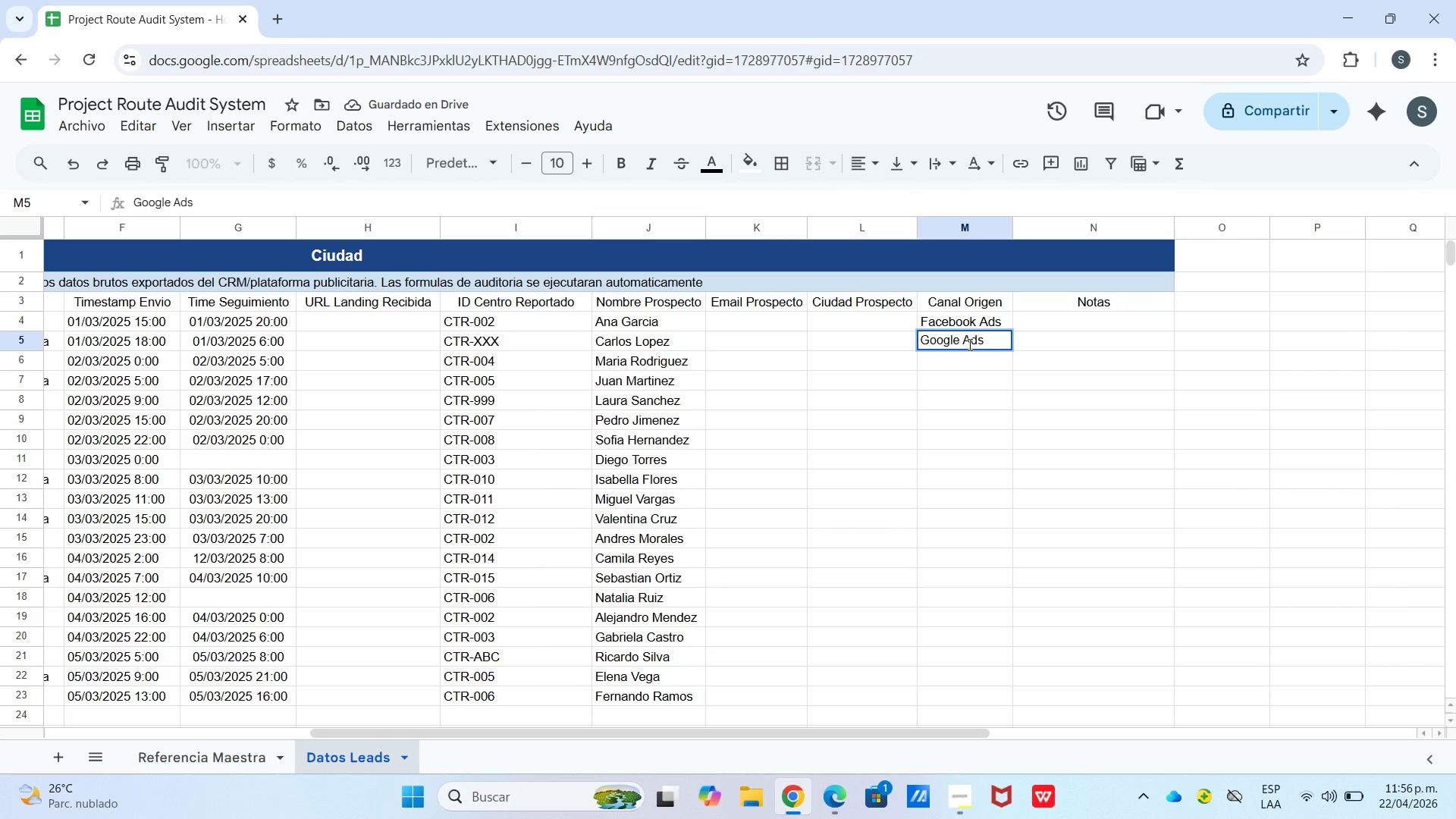 
key(Enter)
 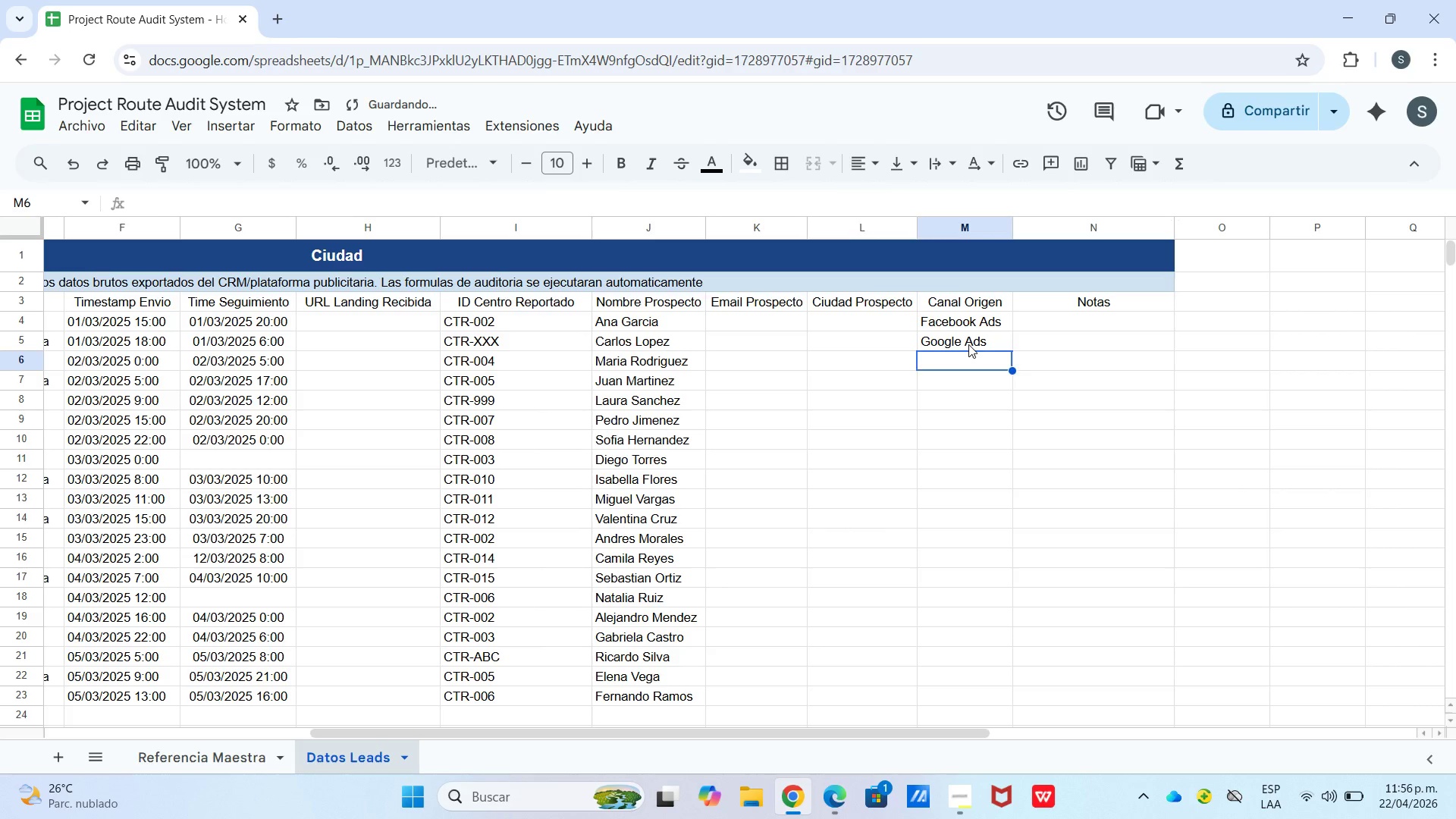 
key(Enter)
 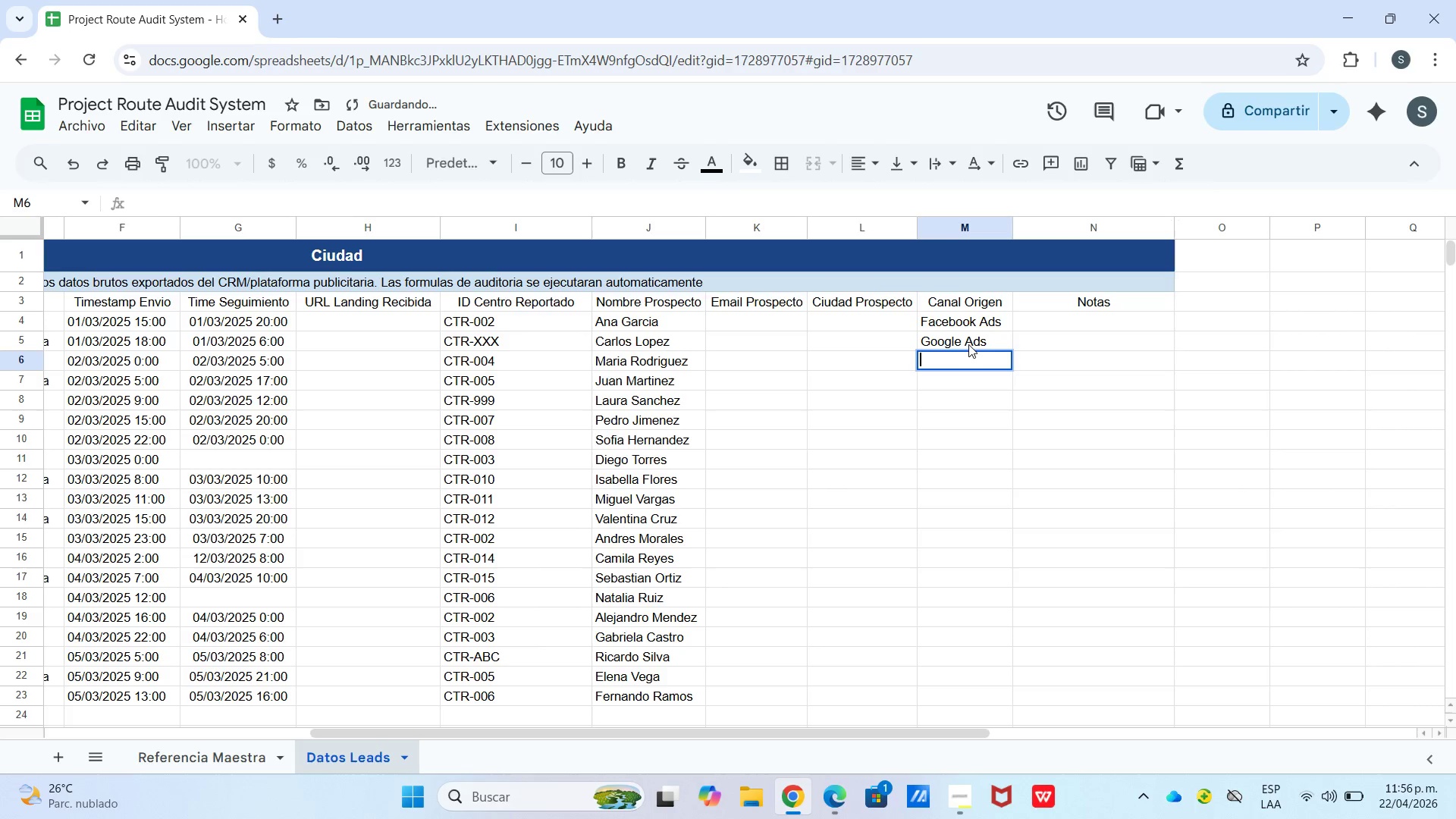 
type(Organico)
 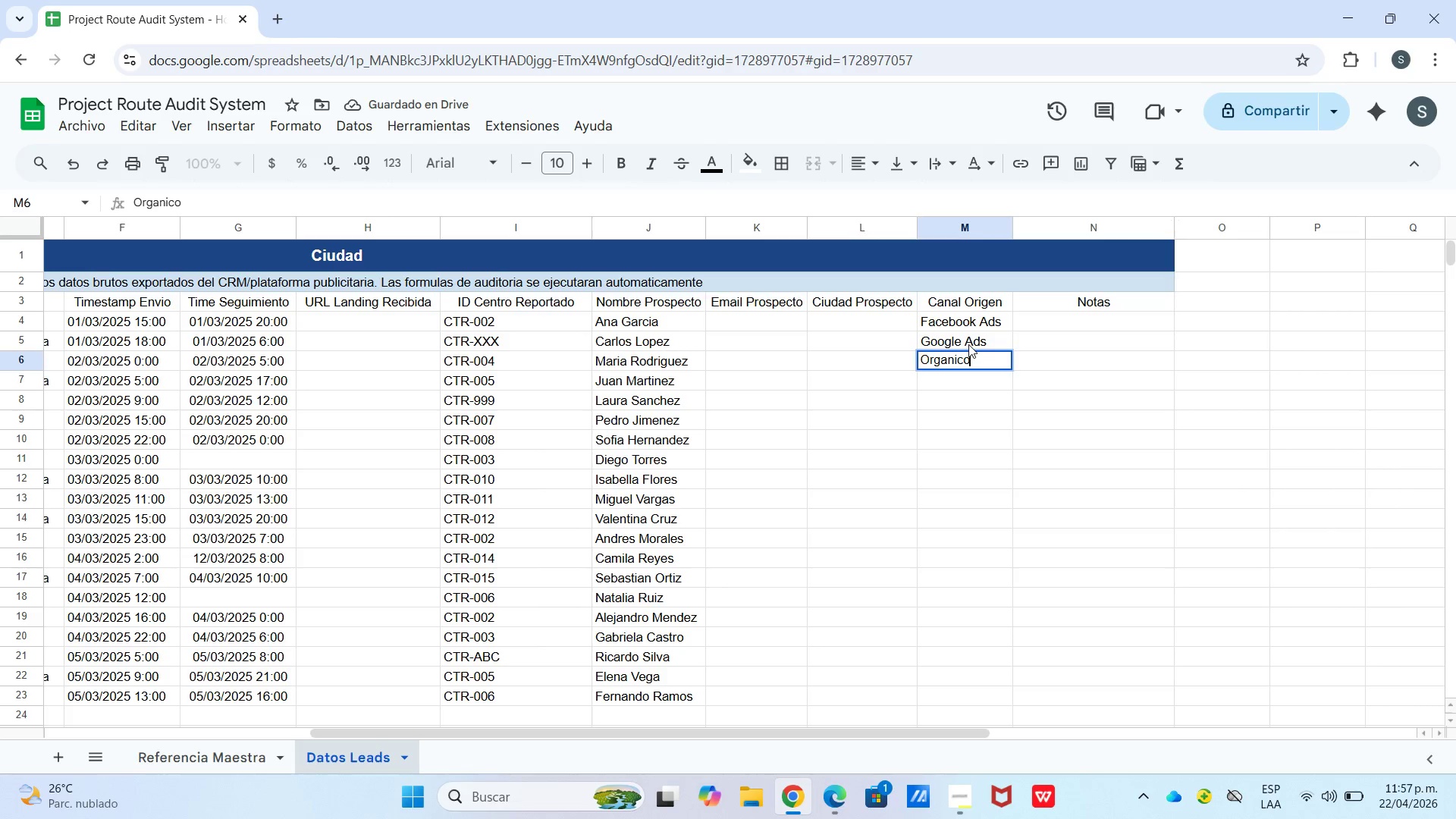 
key(Enter)
 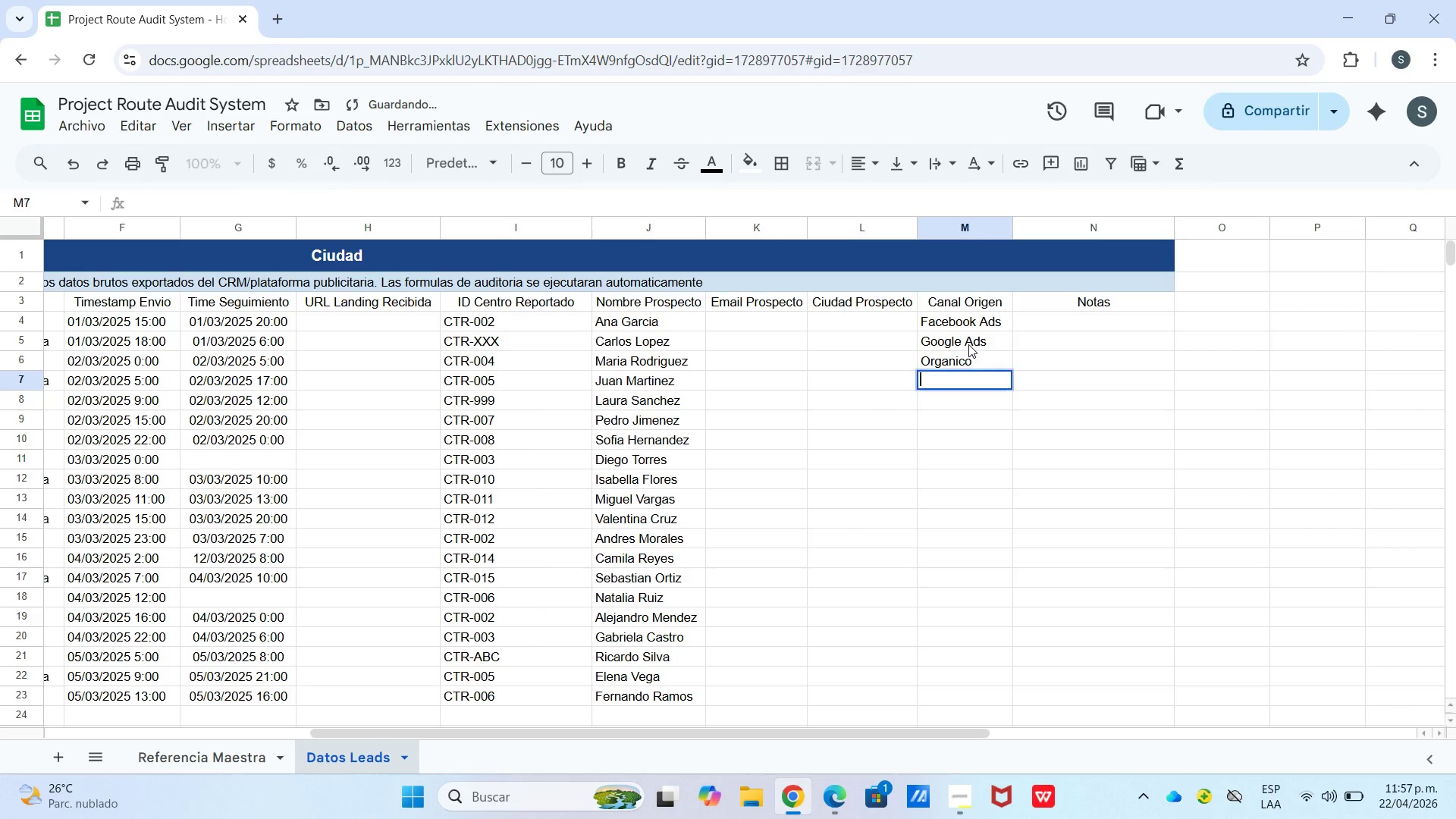 
key(Enter)
 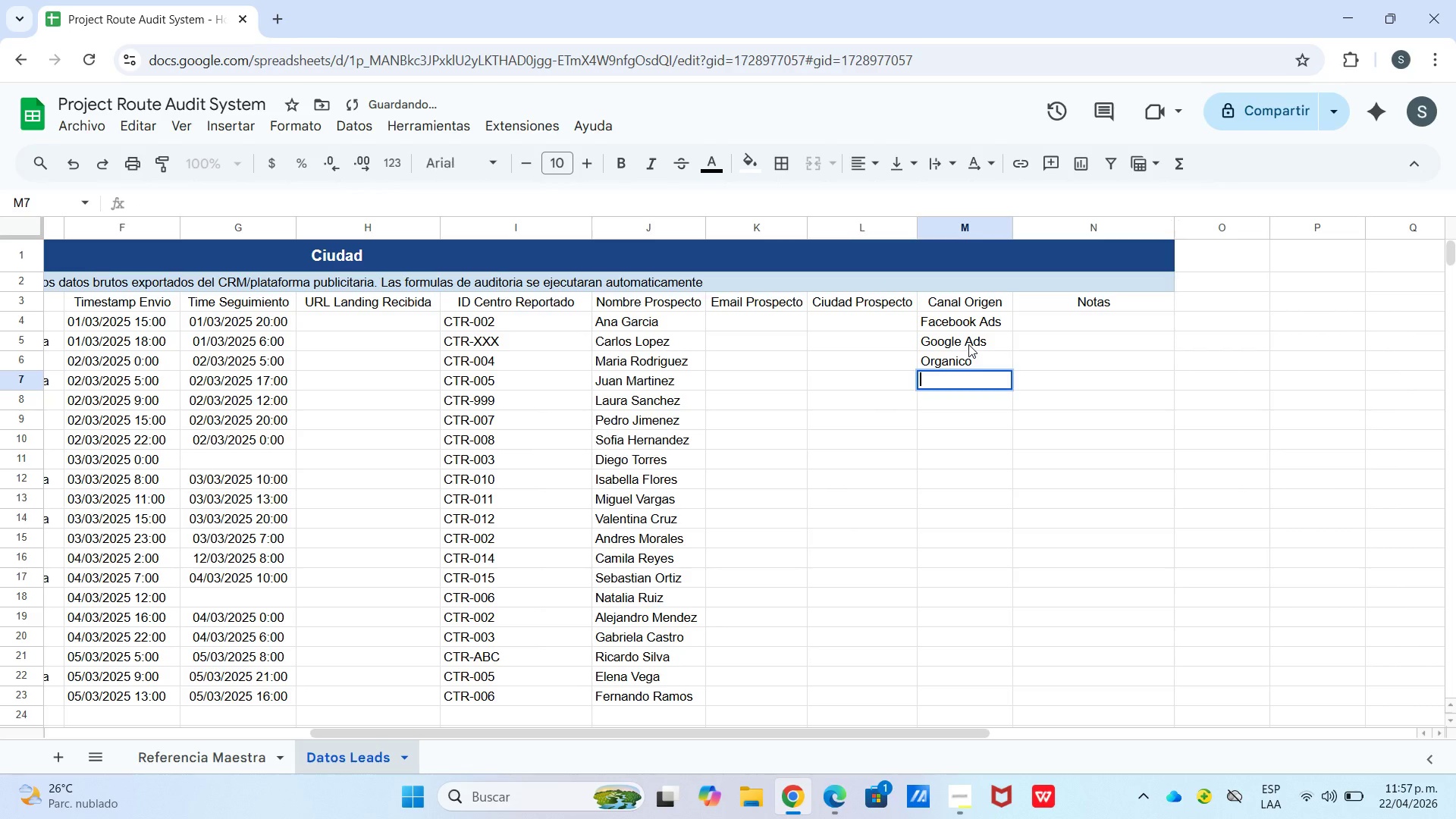 
type(Fa)
 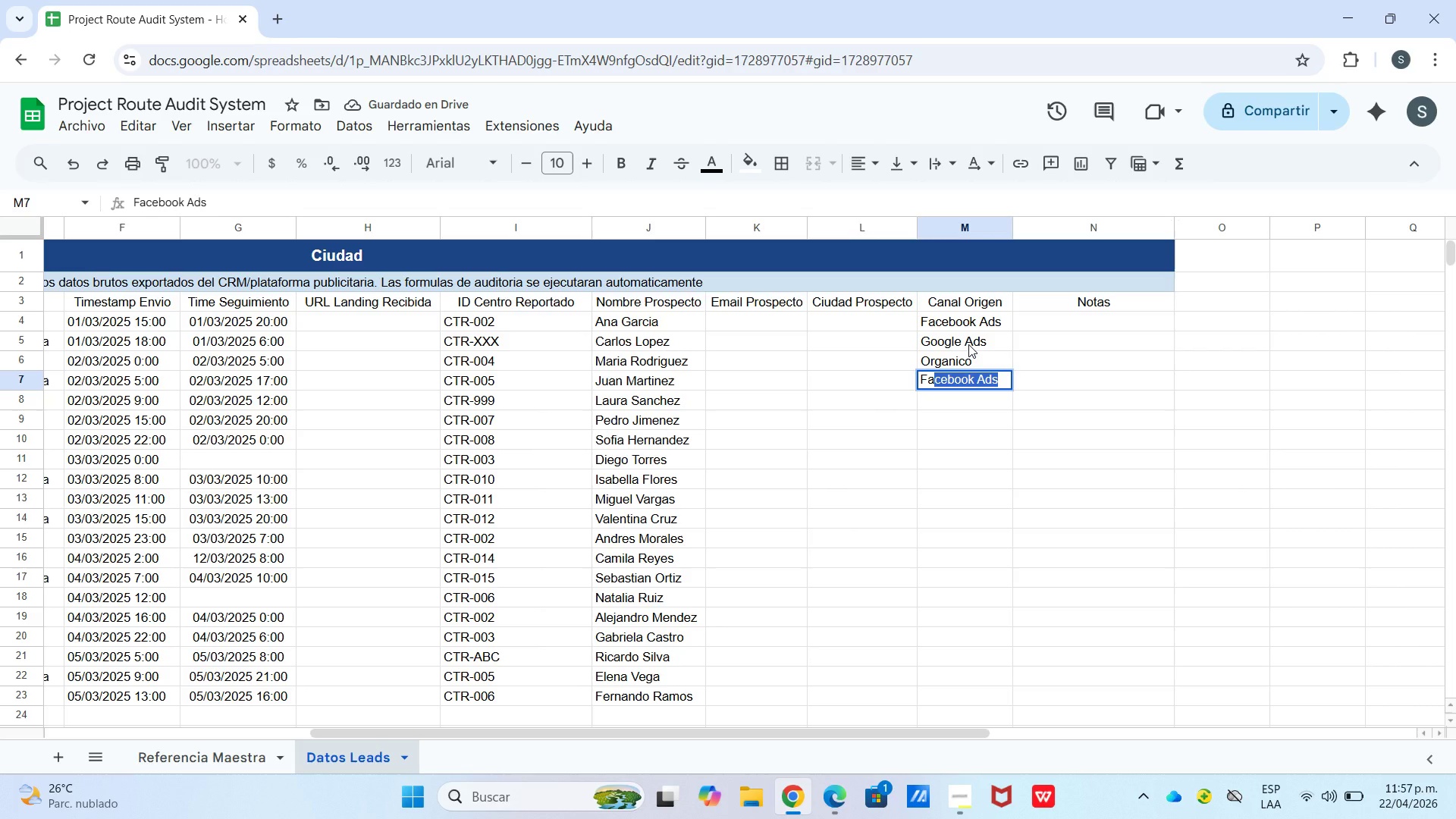 
key(Enter)
 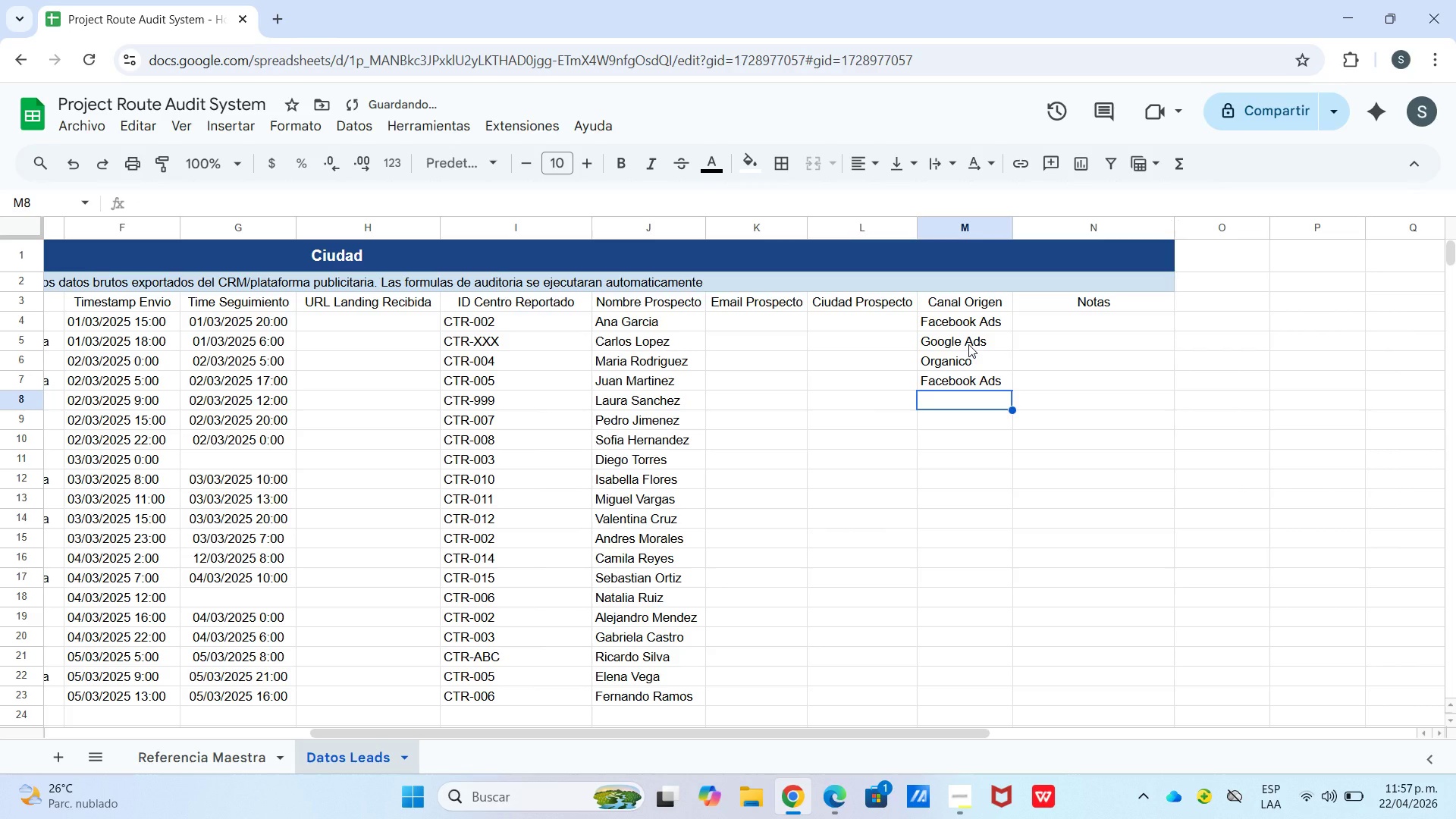 
type(Linkedln=)
key(Backspace)
 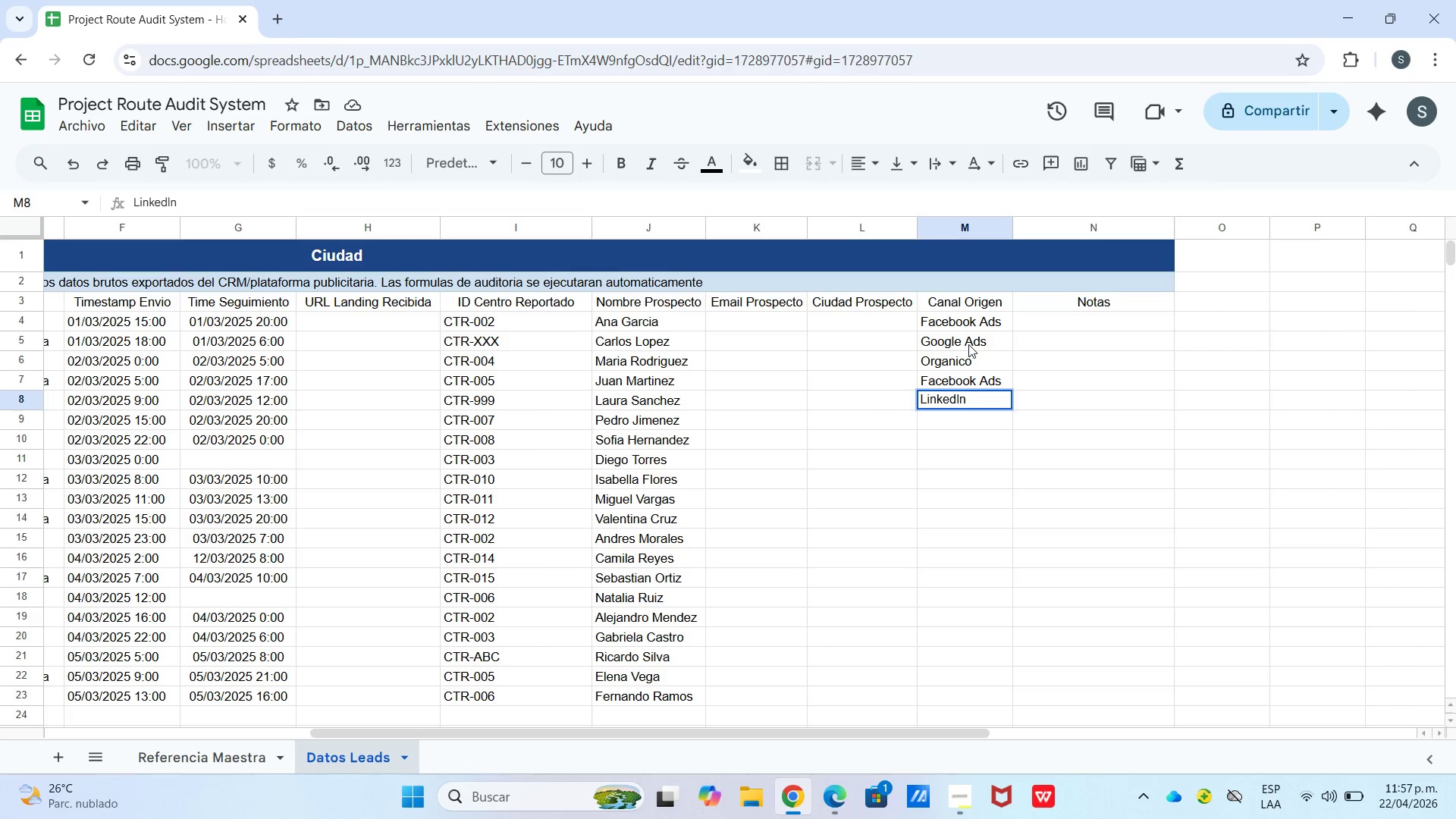 
key(Enter)
 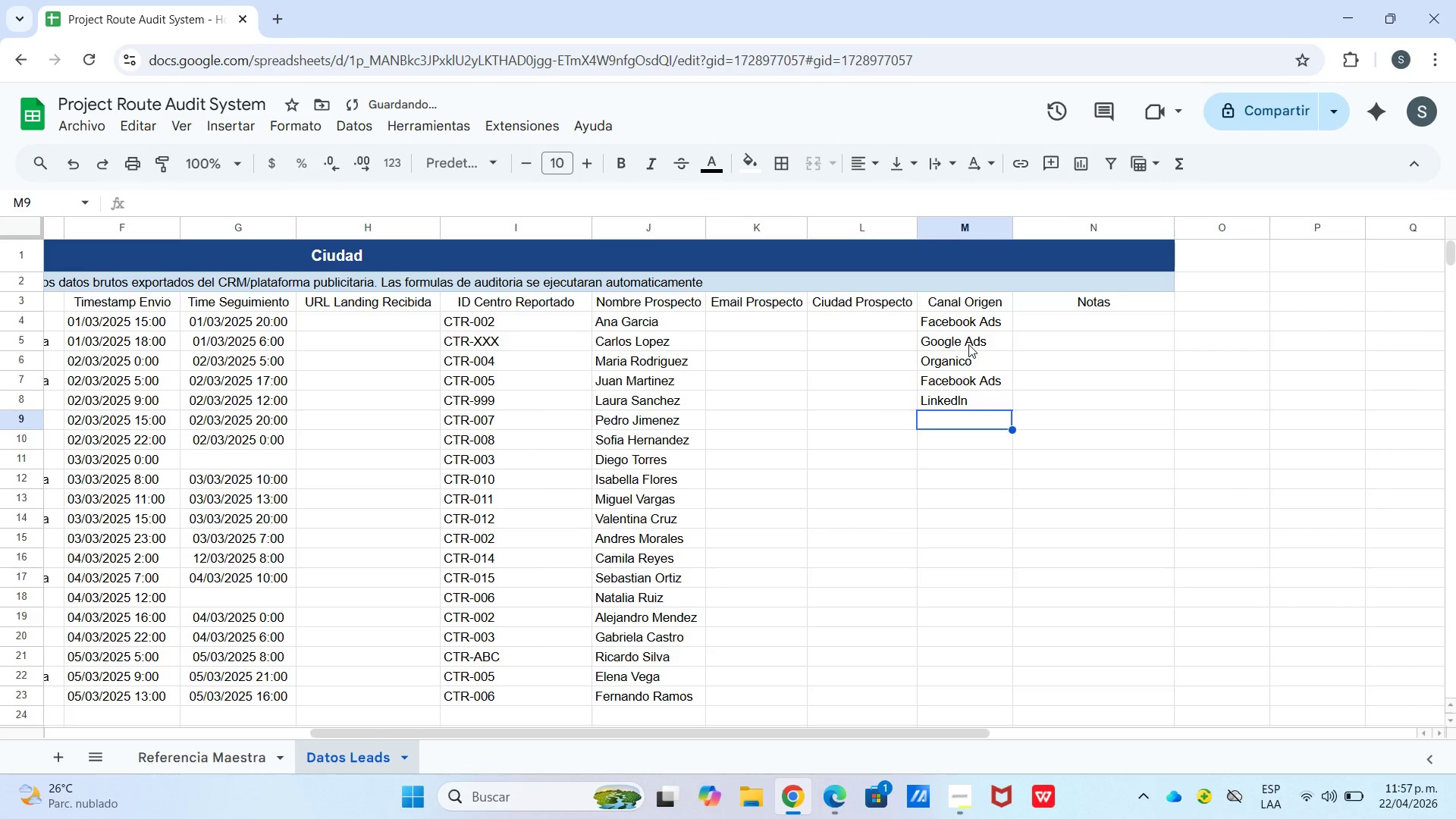 
key(Enter)
 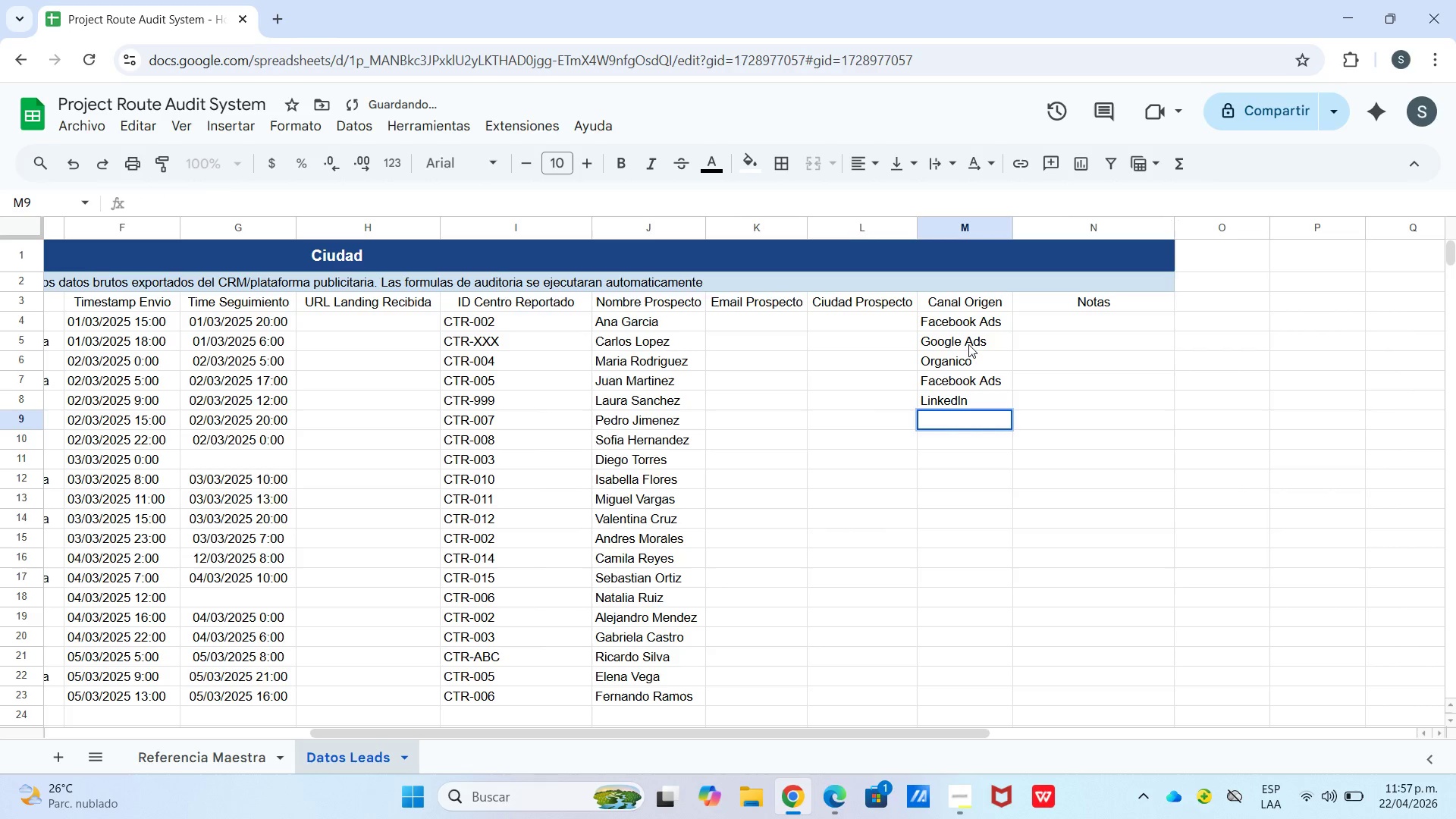 
type(Email)
 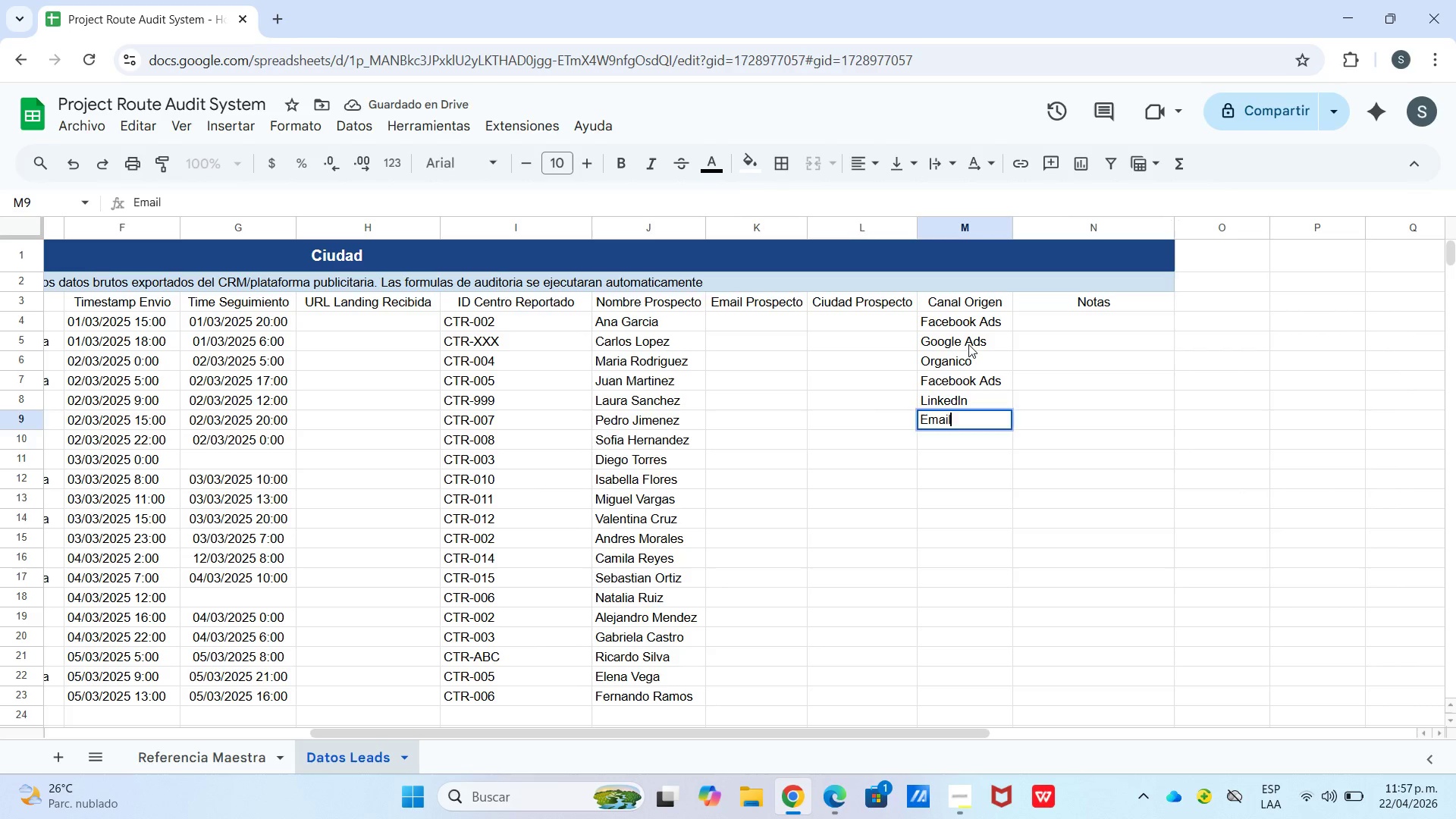 
key(Enter)
 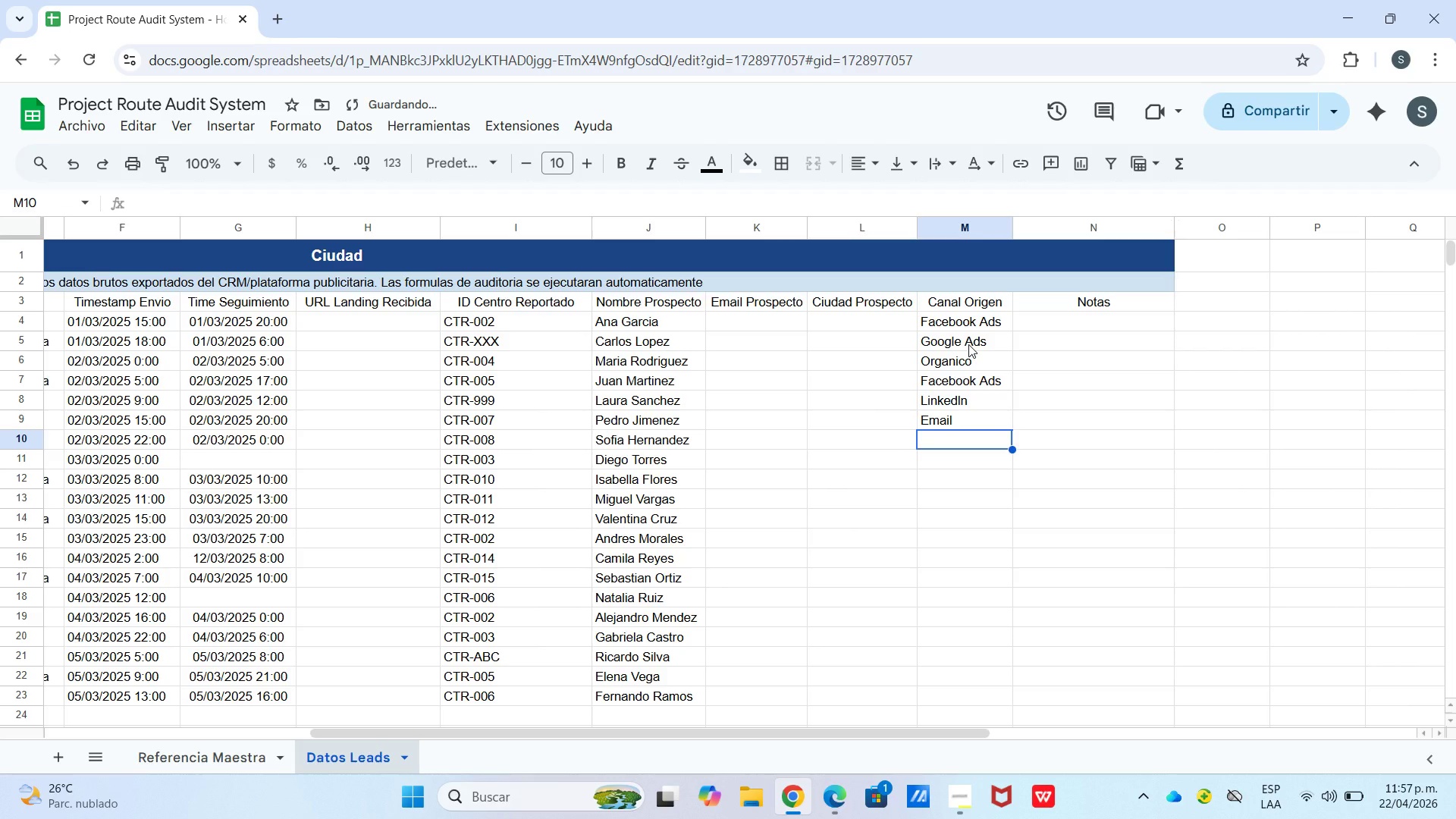 
key(Shift+E)
 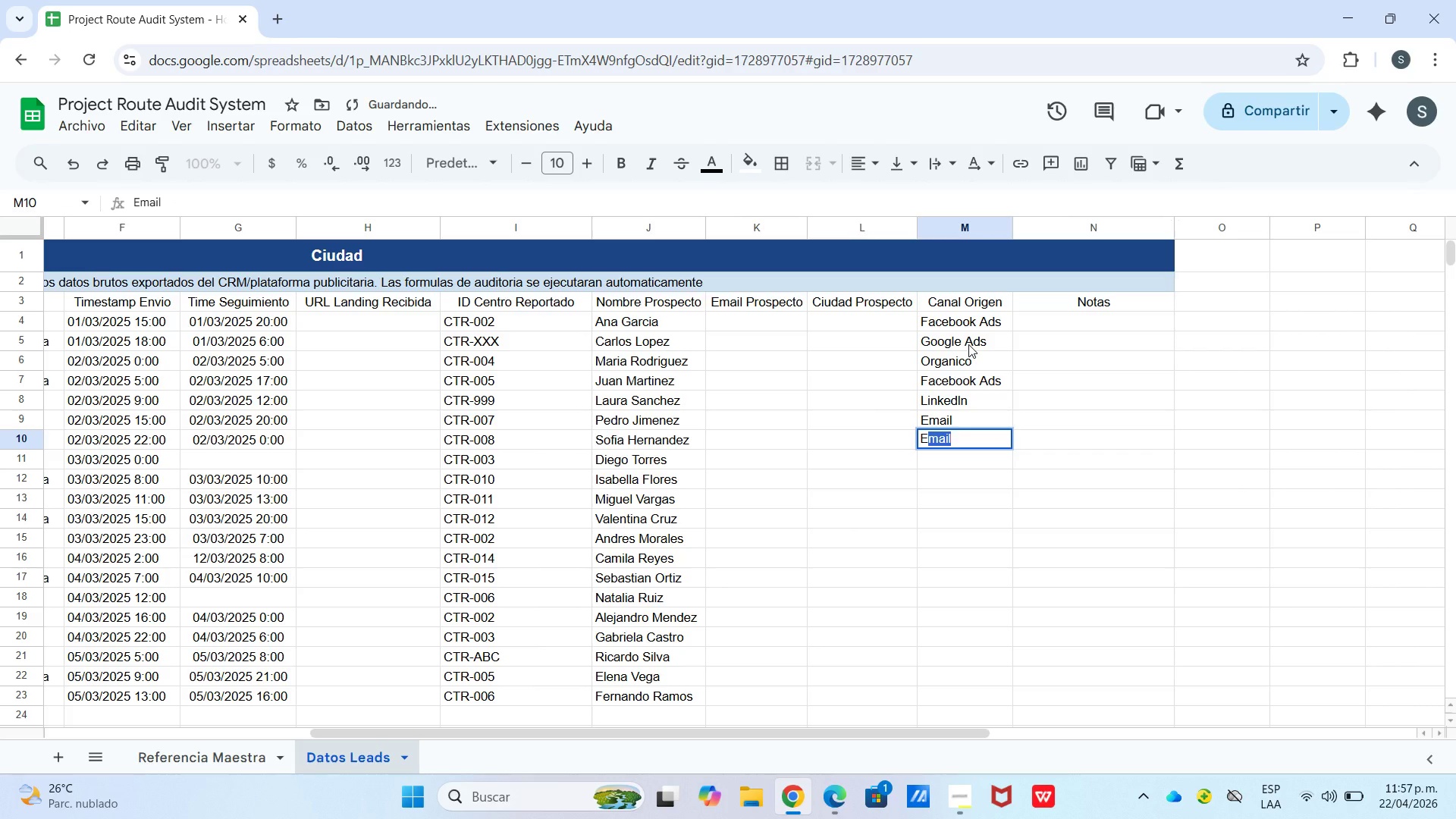 
key(Enter)
 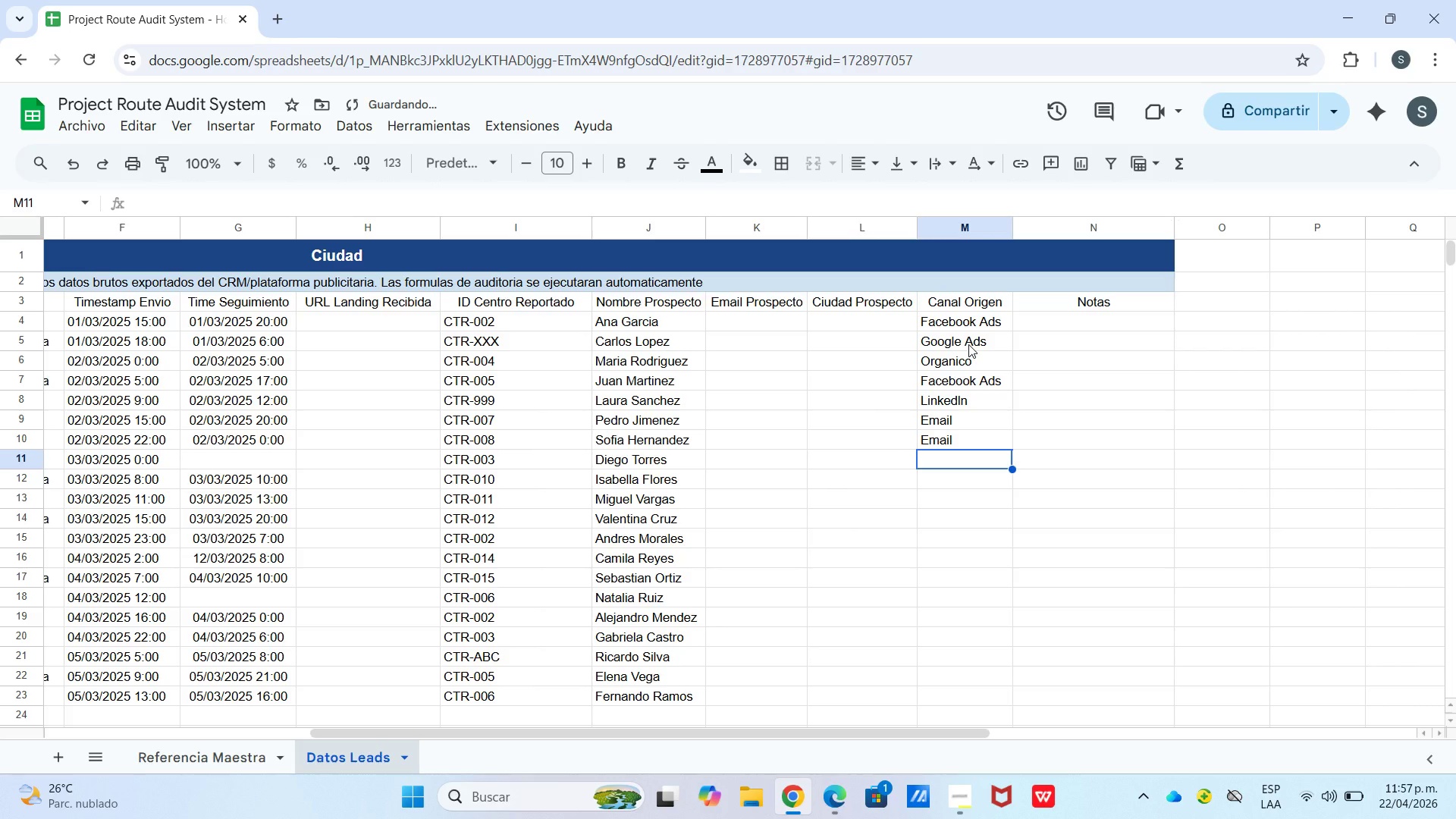 
key(Shift+L)
 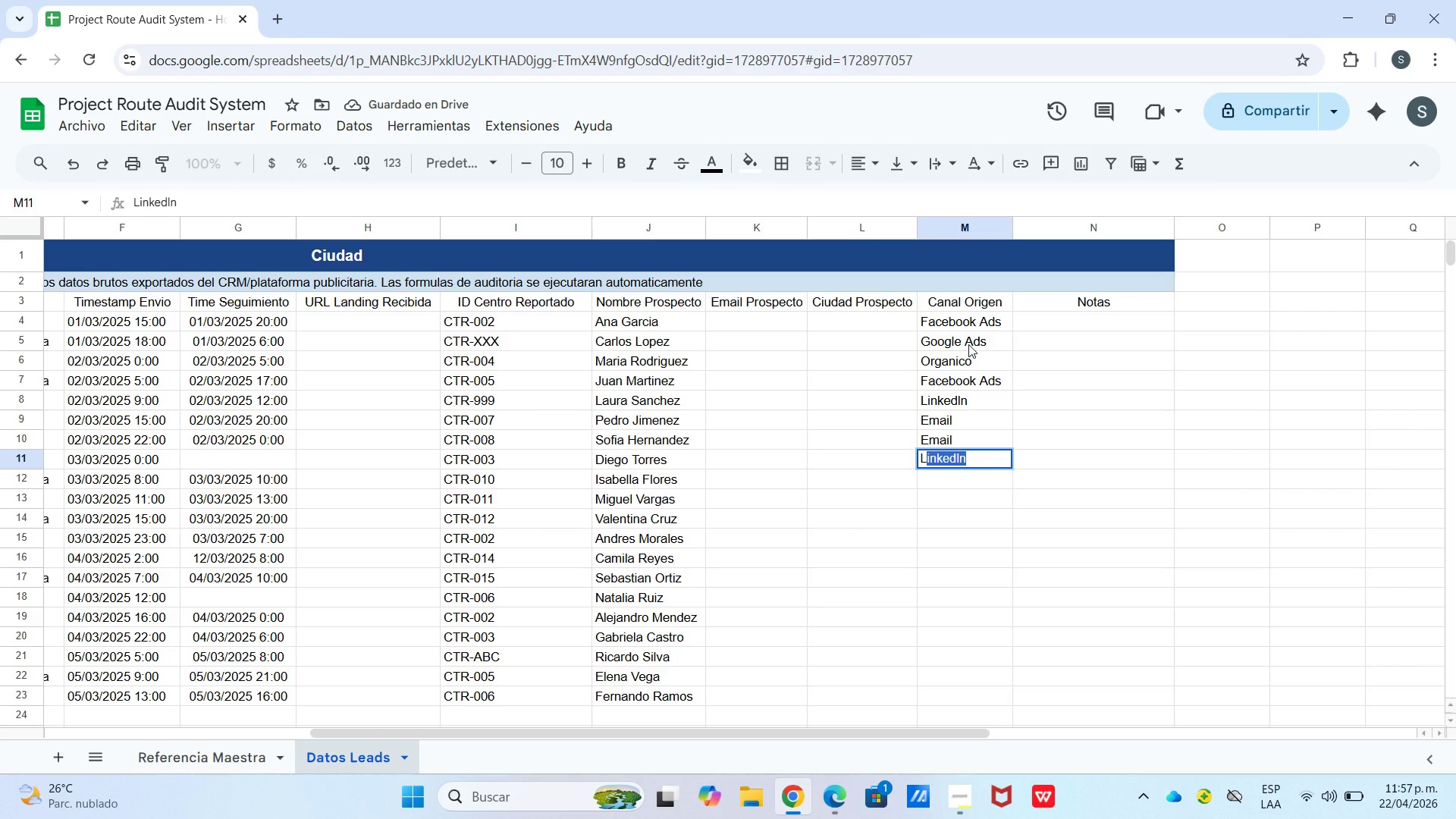 
key(Enter)
 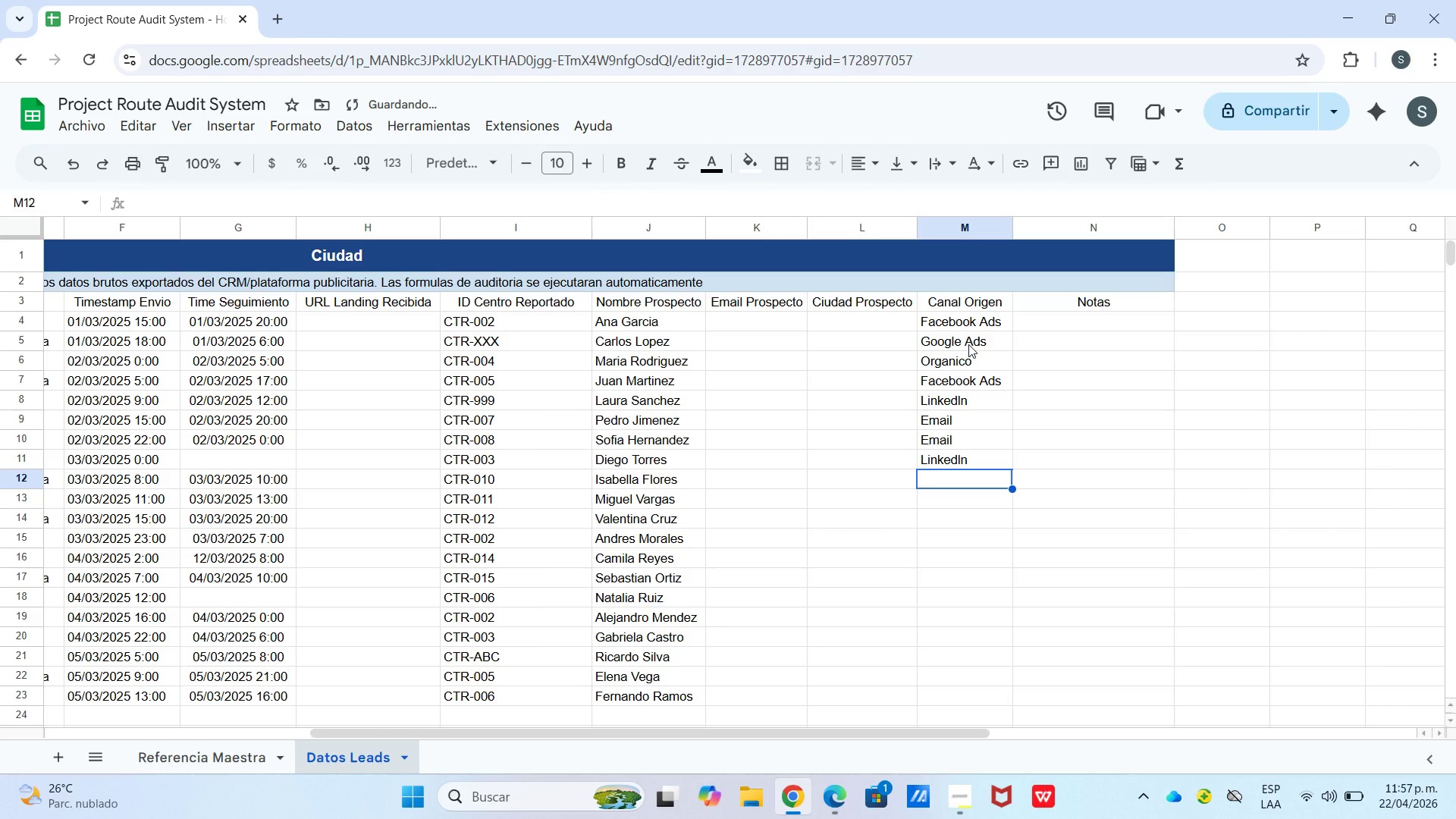 
key(Shift+O)
 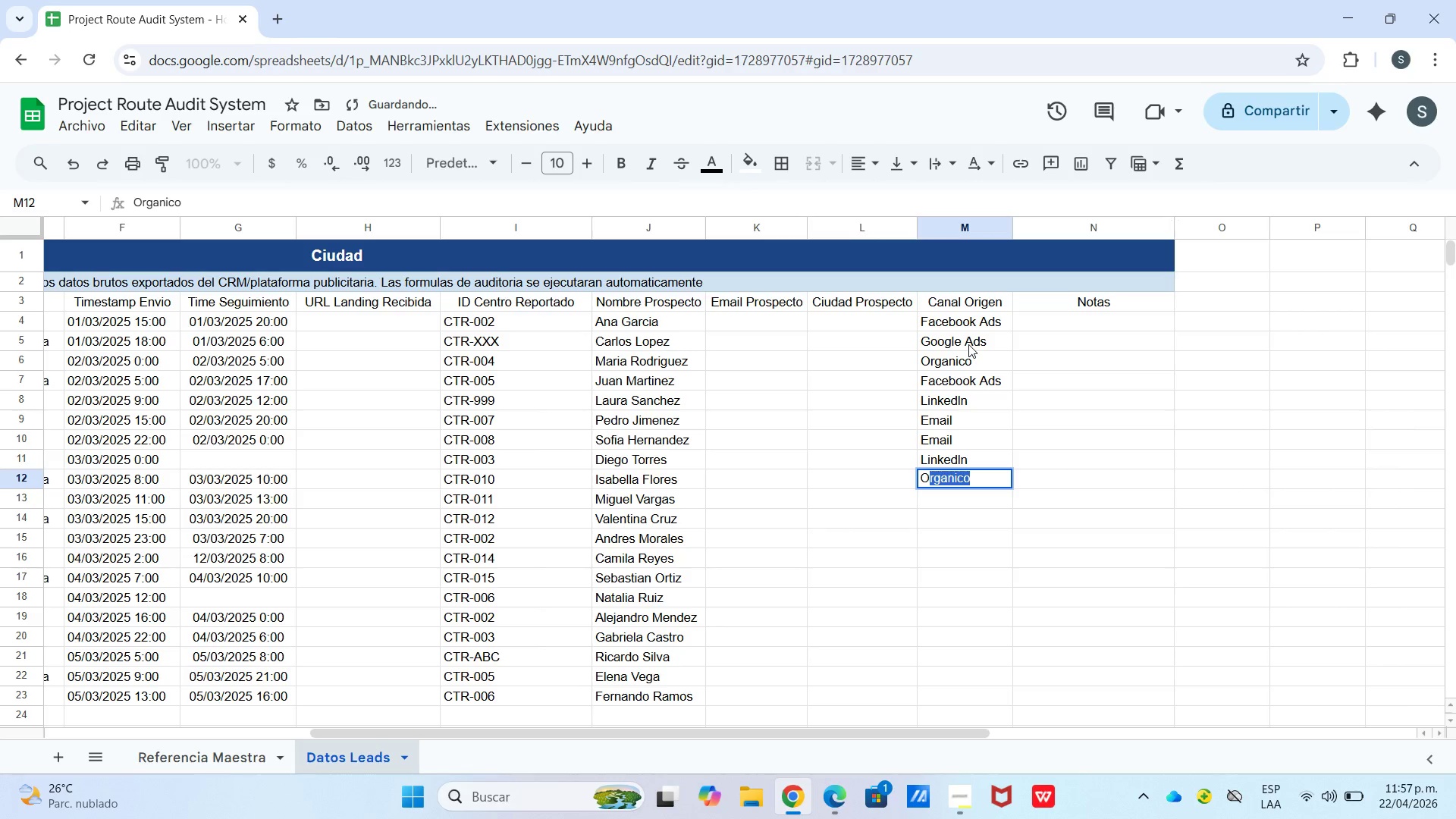 
key(Enter)
 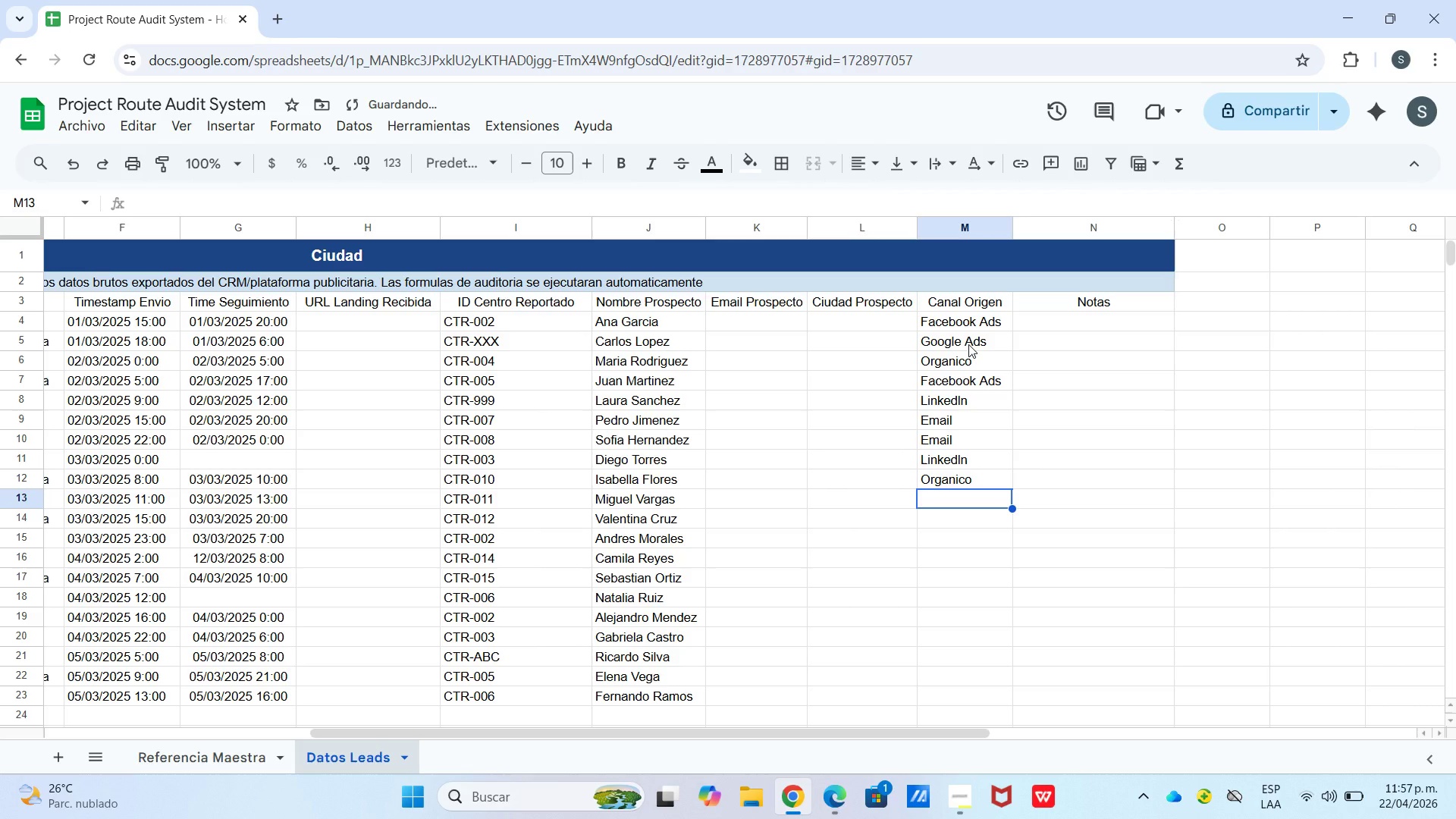 
key(Shift+G)
 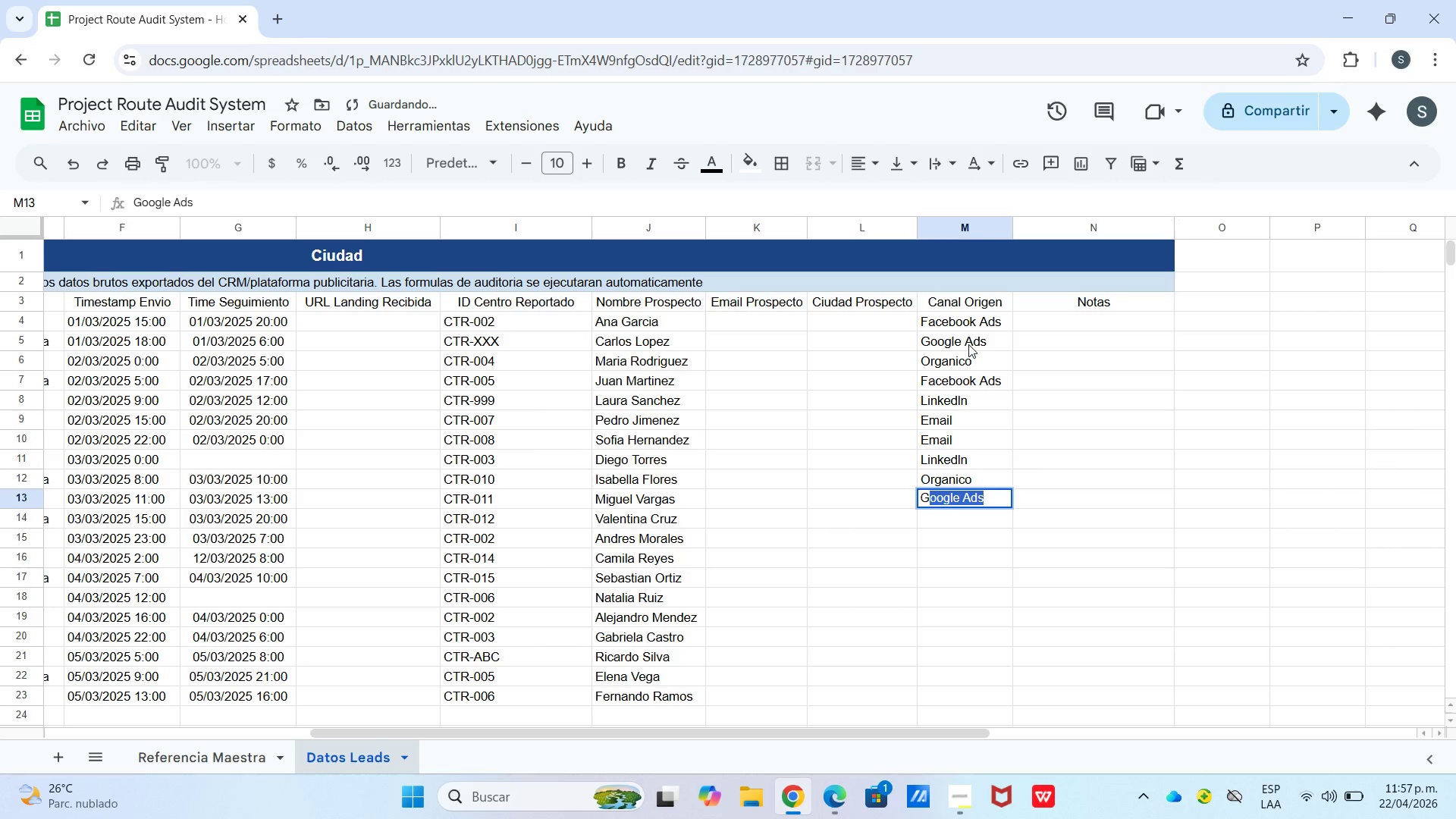 
key(Enter)
 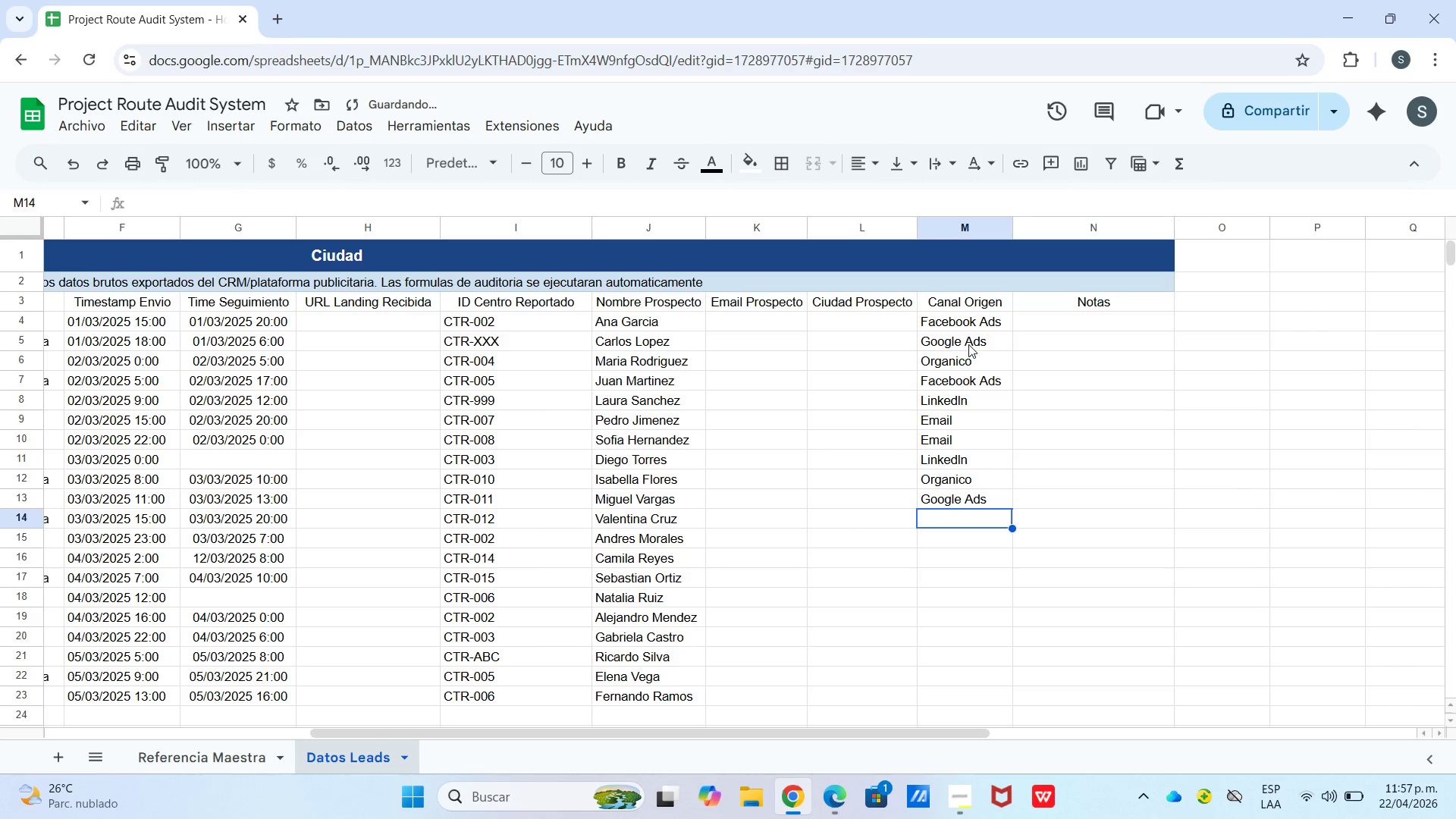 
key(Shift+G)
 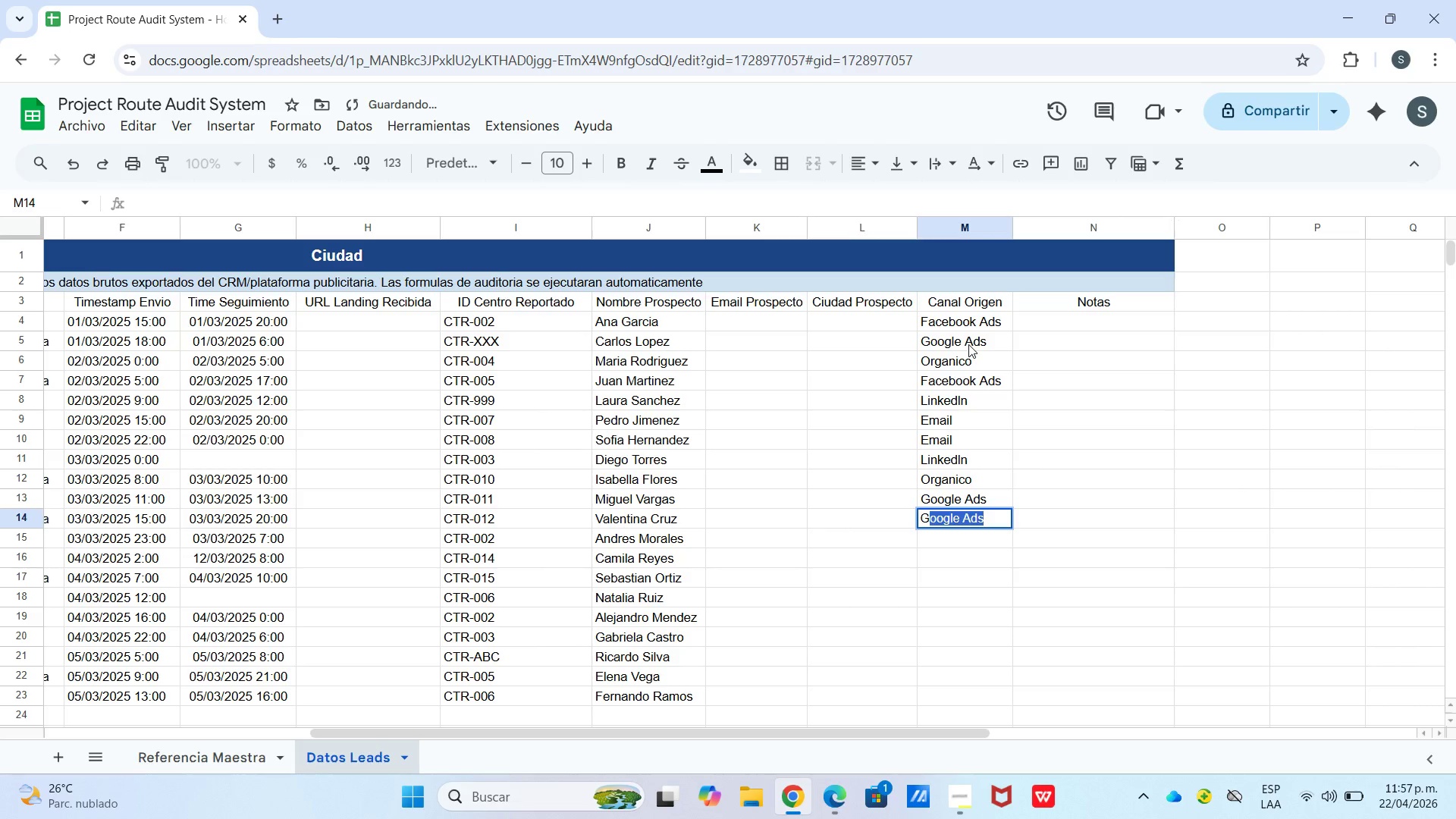 
key(Enter)
 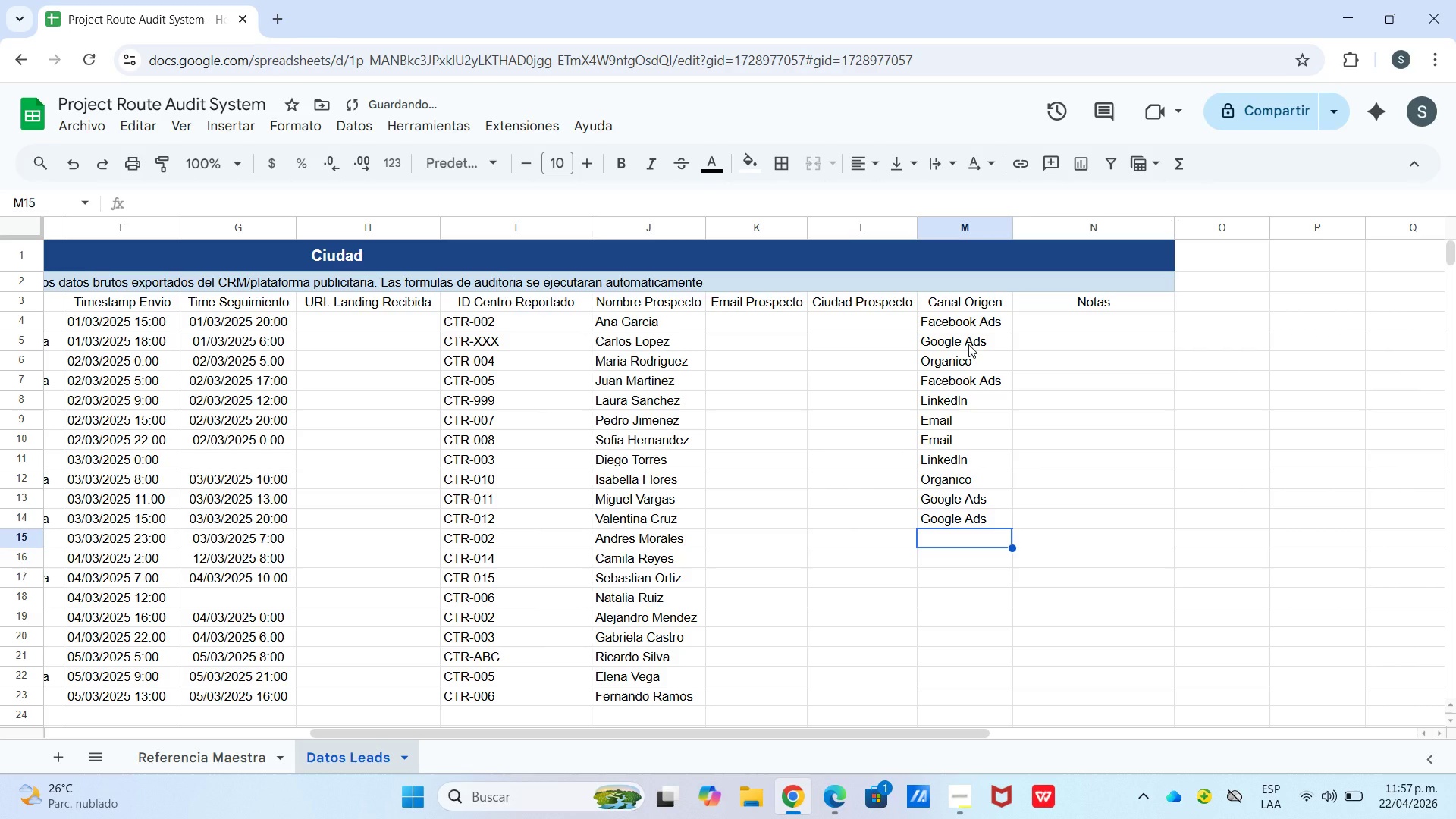 
key(Shift+F)
 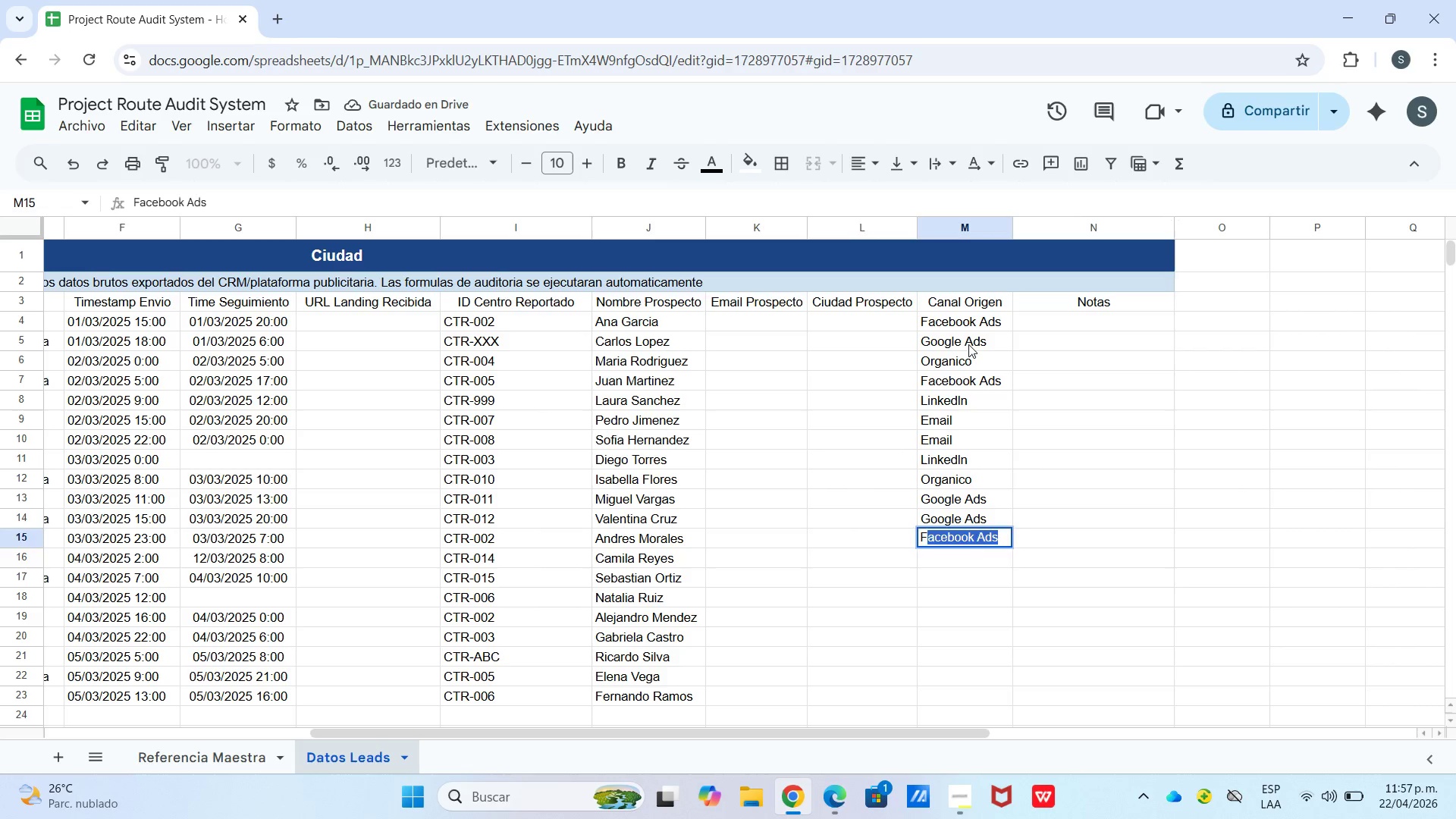 
key(Enter)
 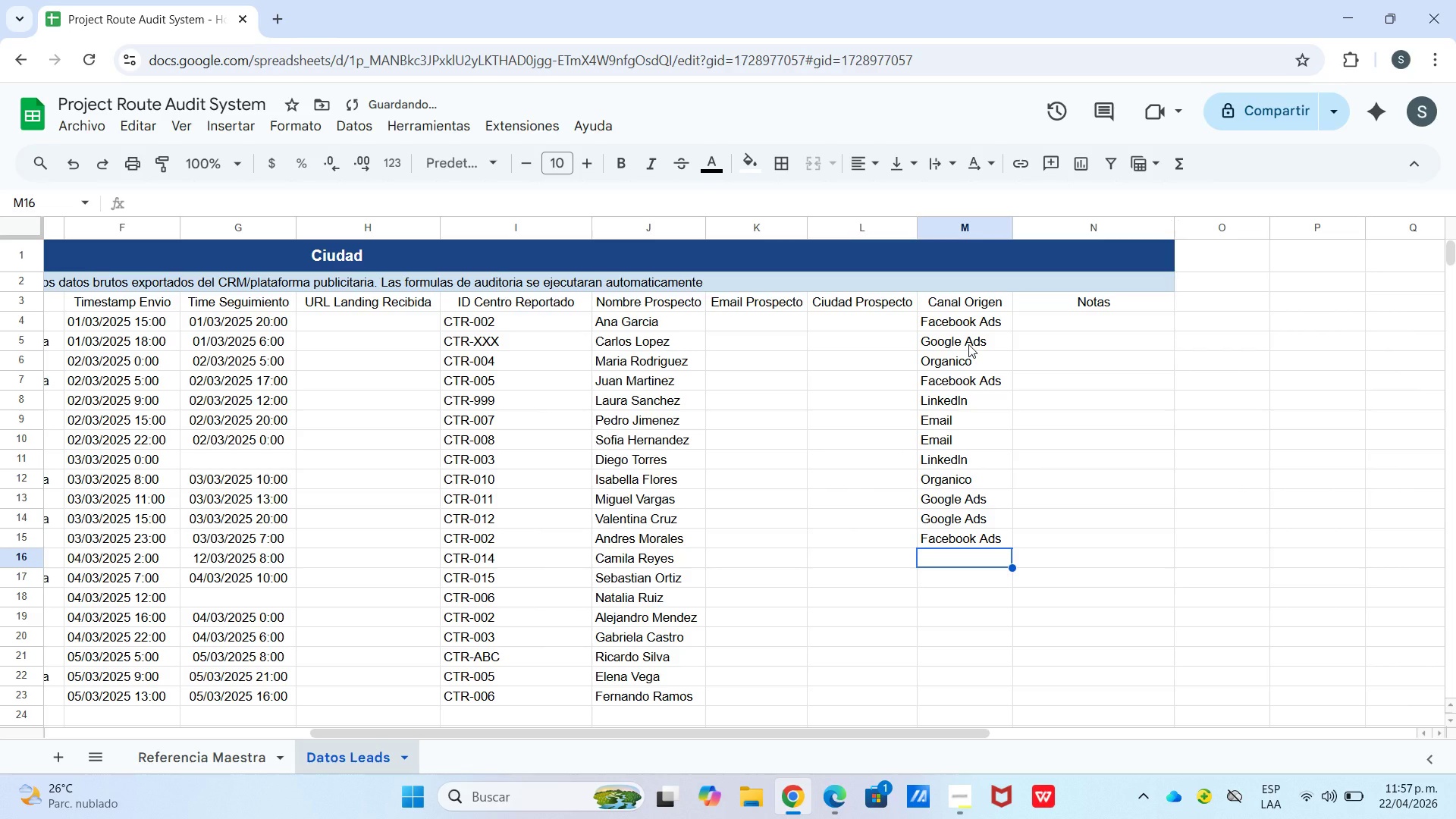 
key(Shift+G)
 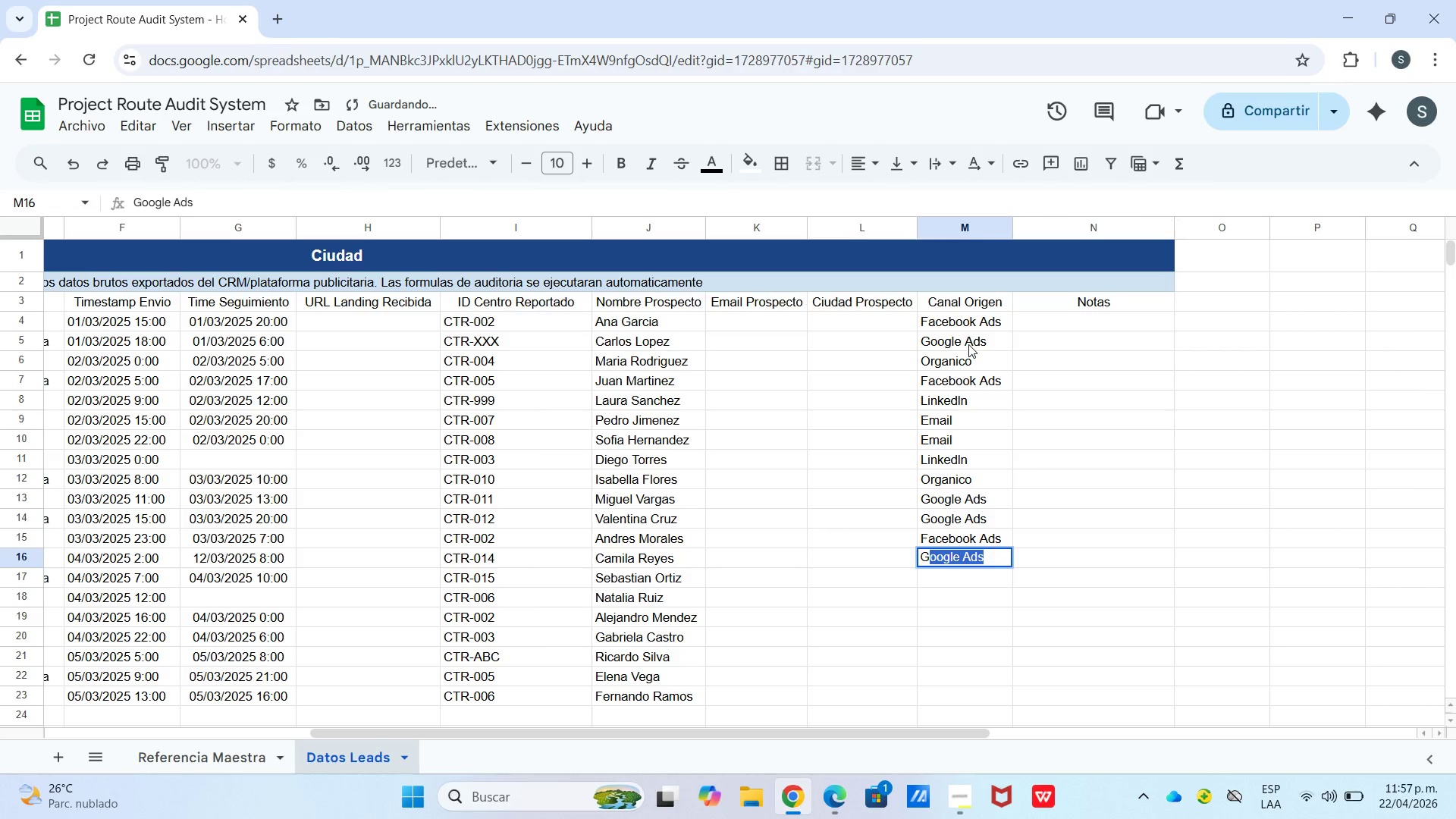 
key(Enter)
 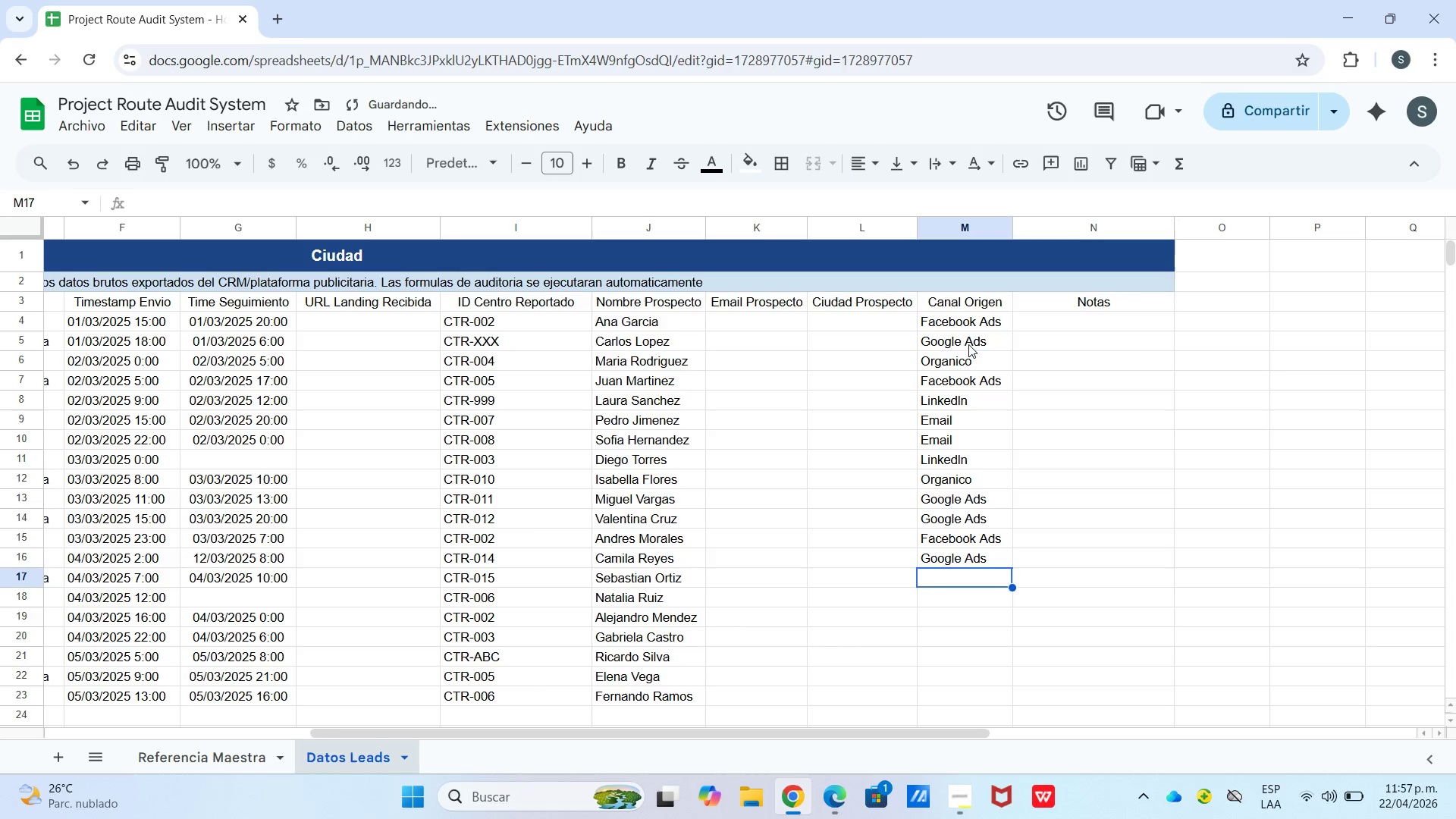 
key(L)
 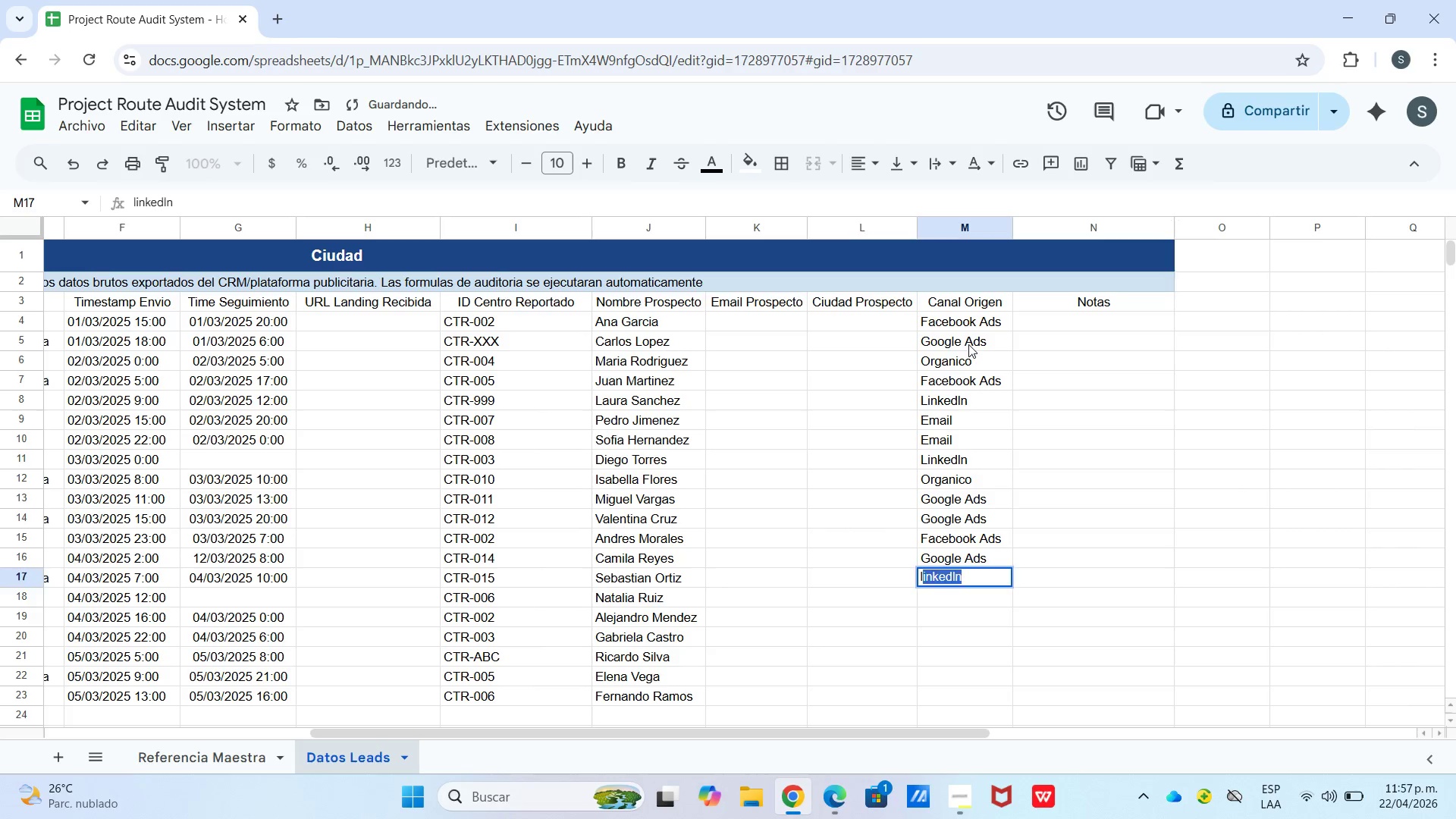 
key(Enter)
 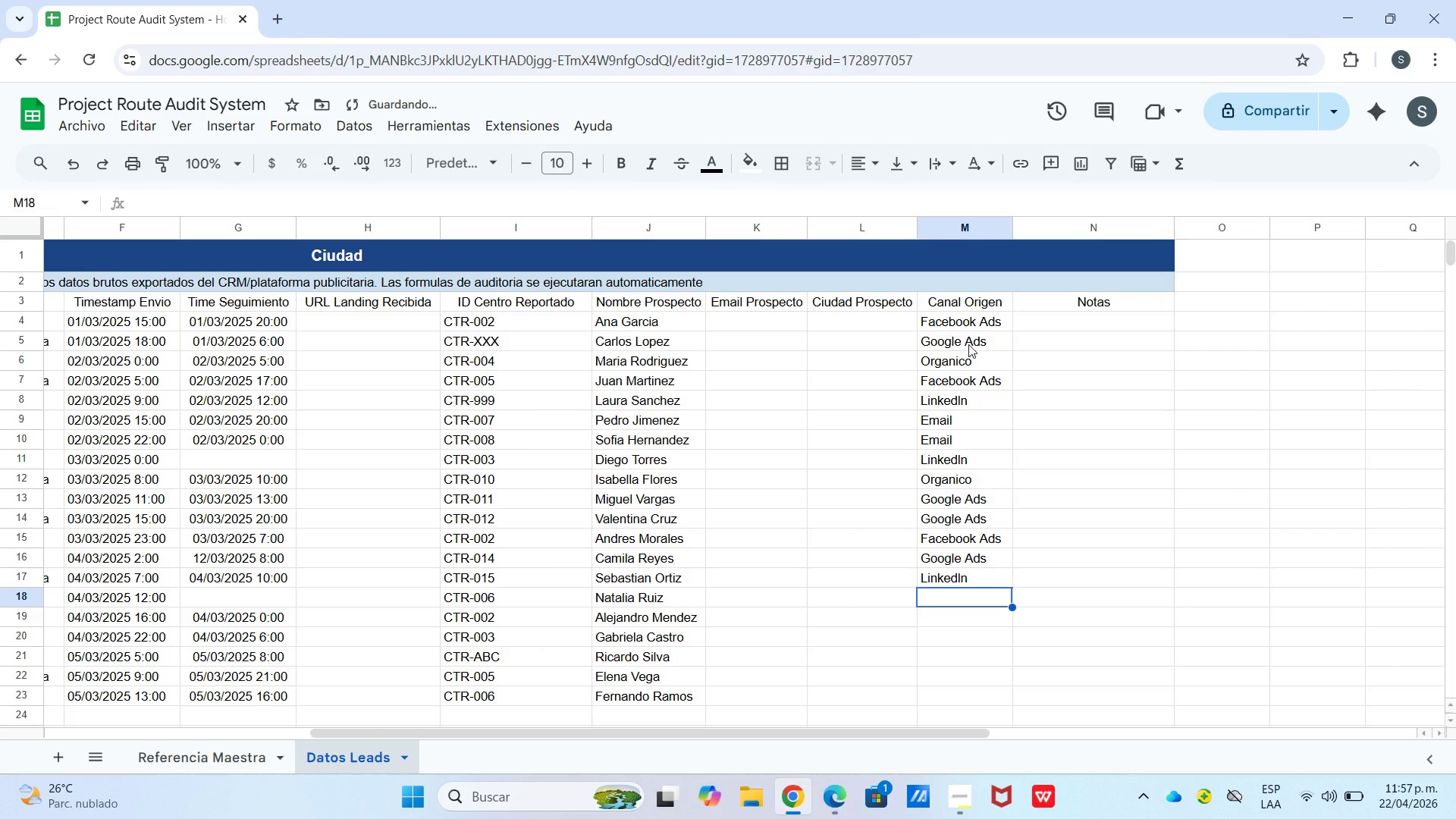 
key(Shift+E)
 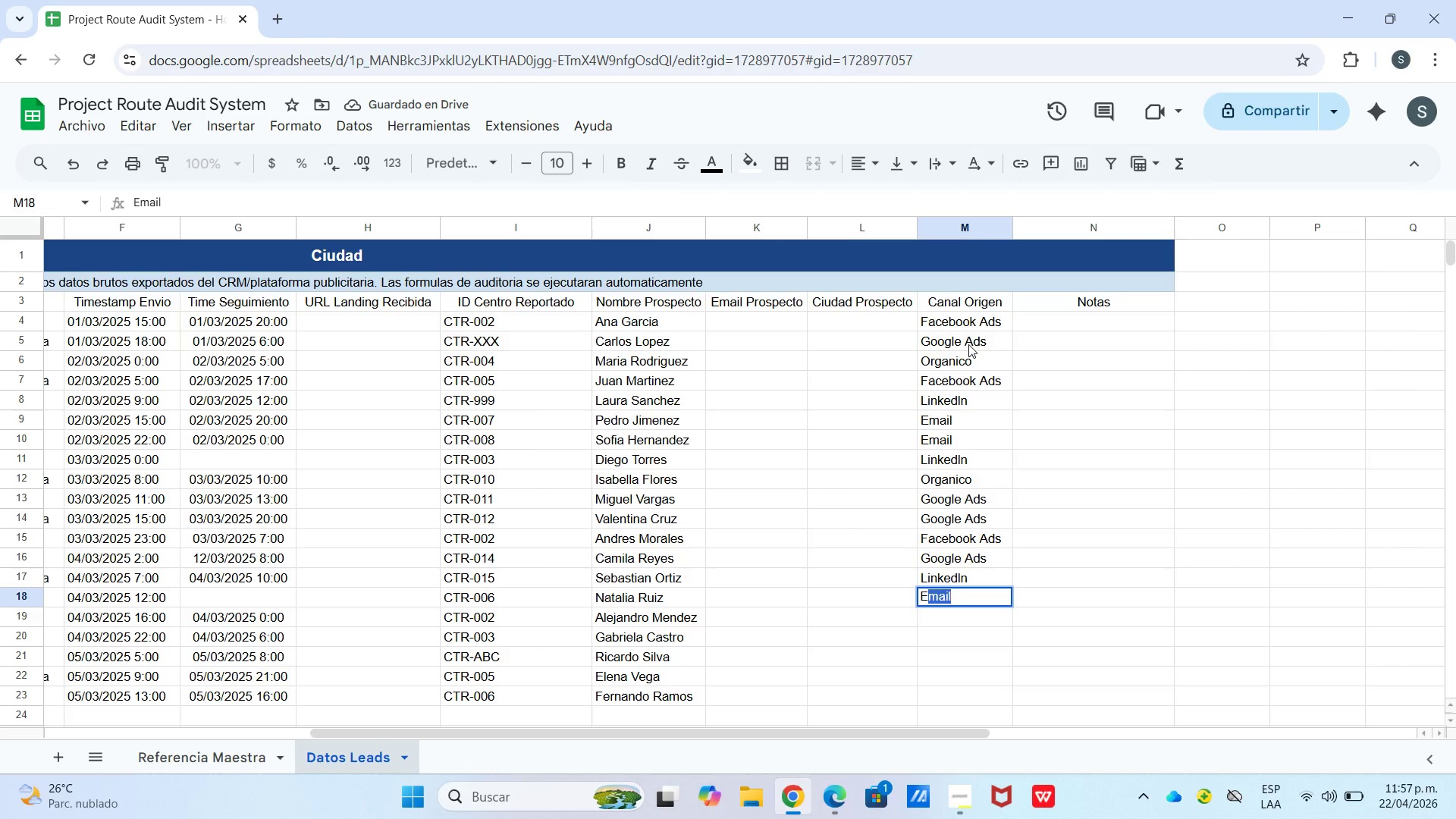 
key(Enter)
 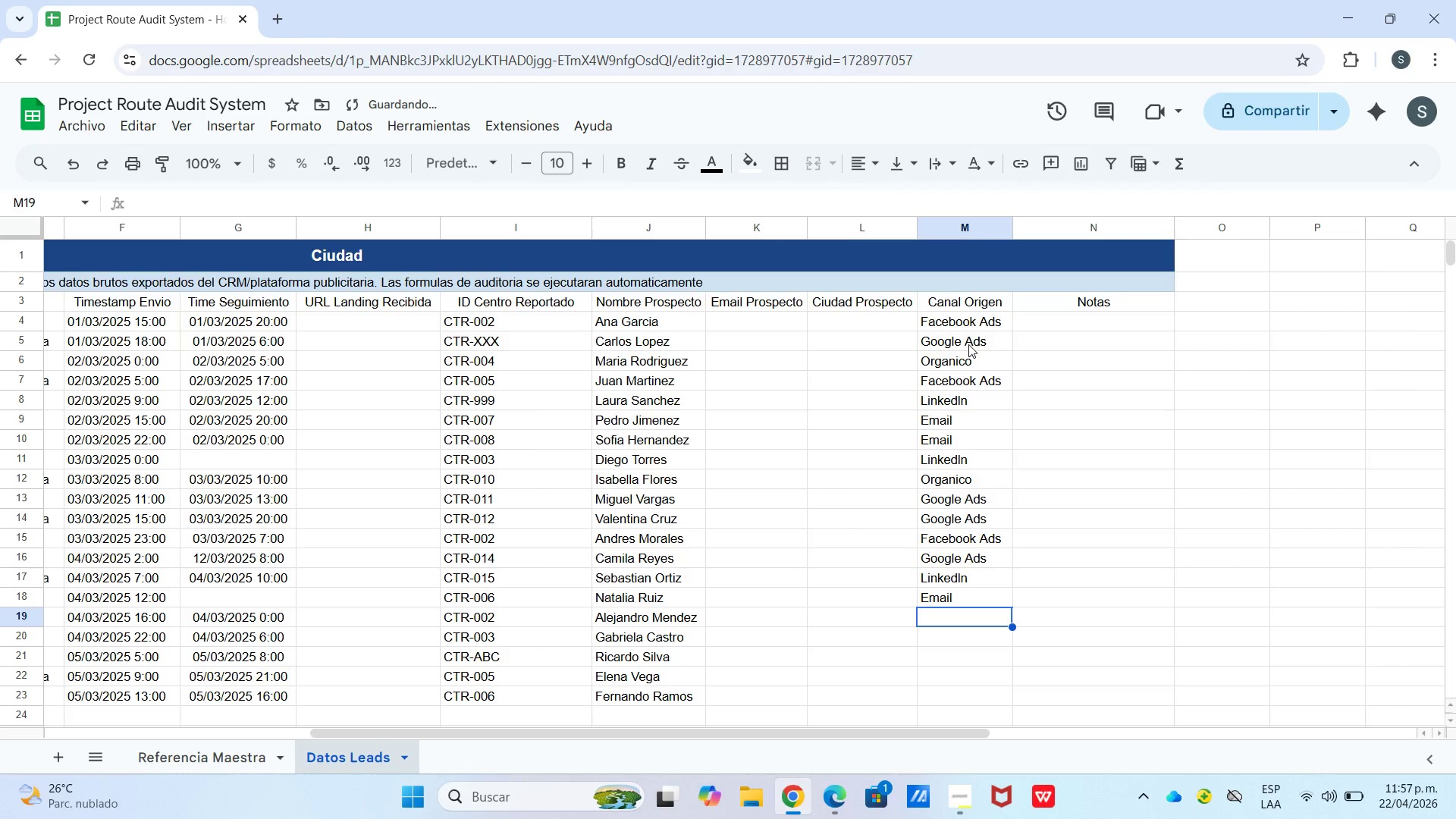 
key(Shift+L)
 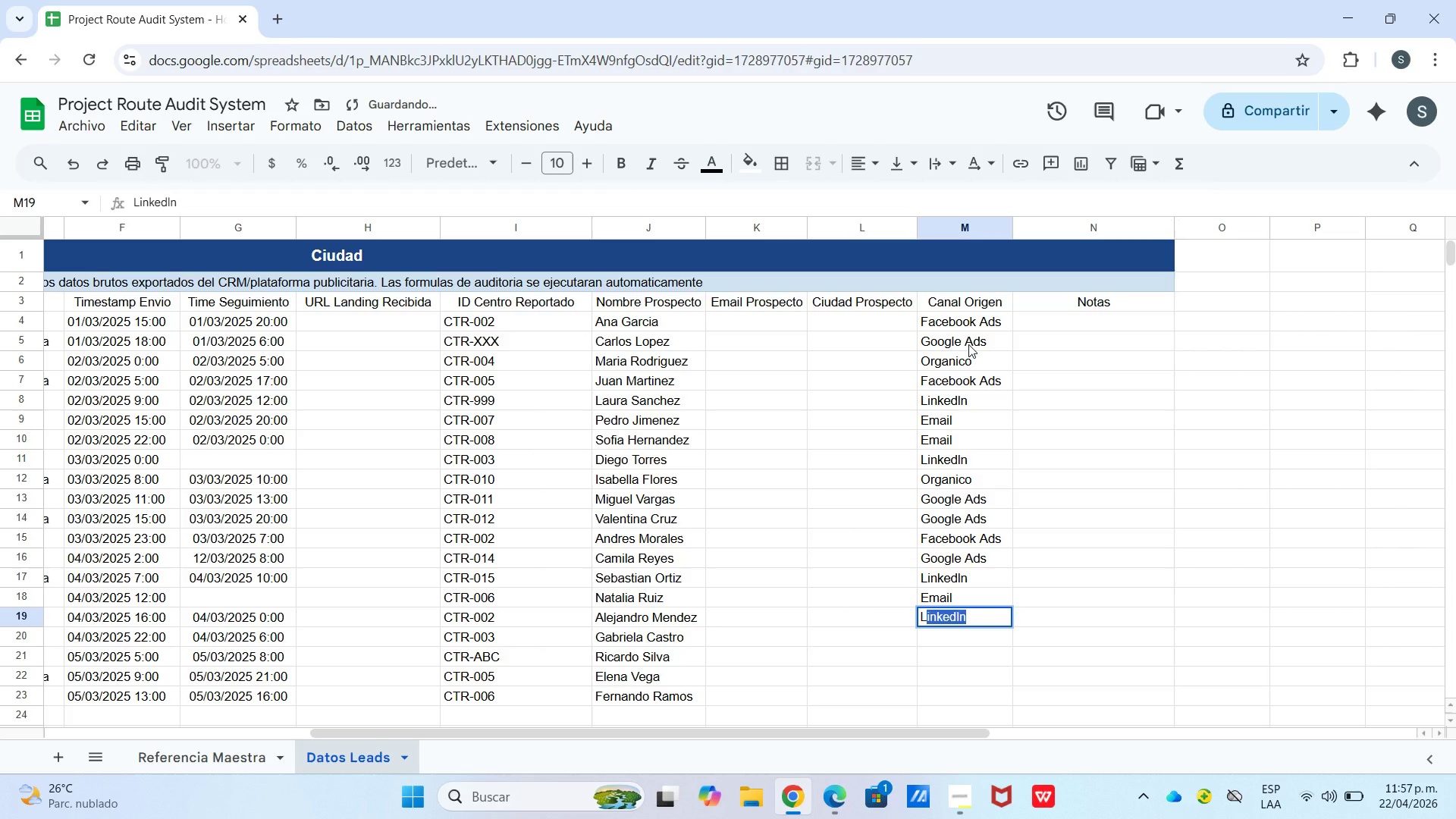 
key(Enter)
 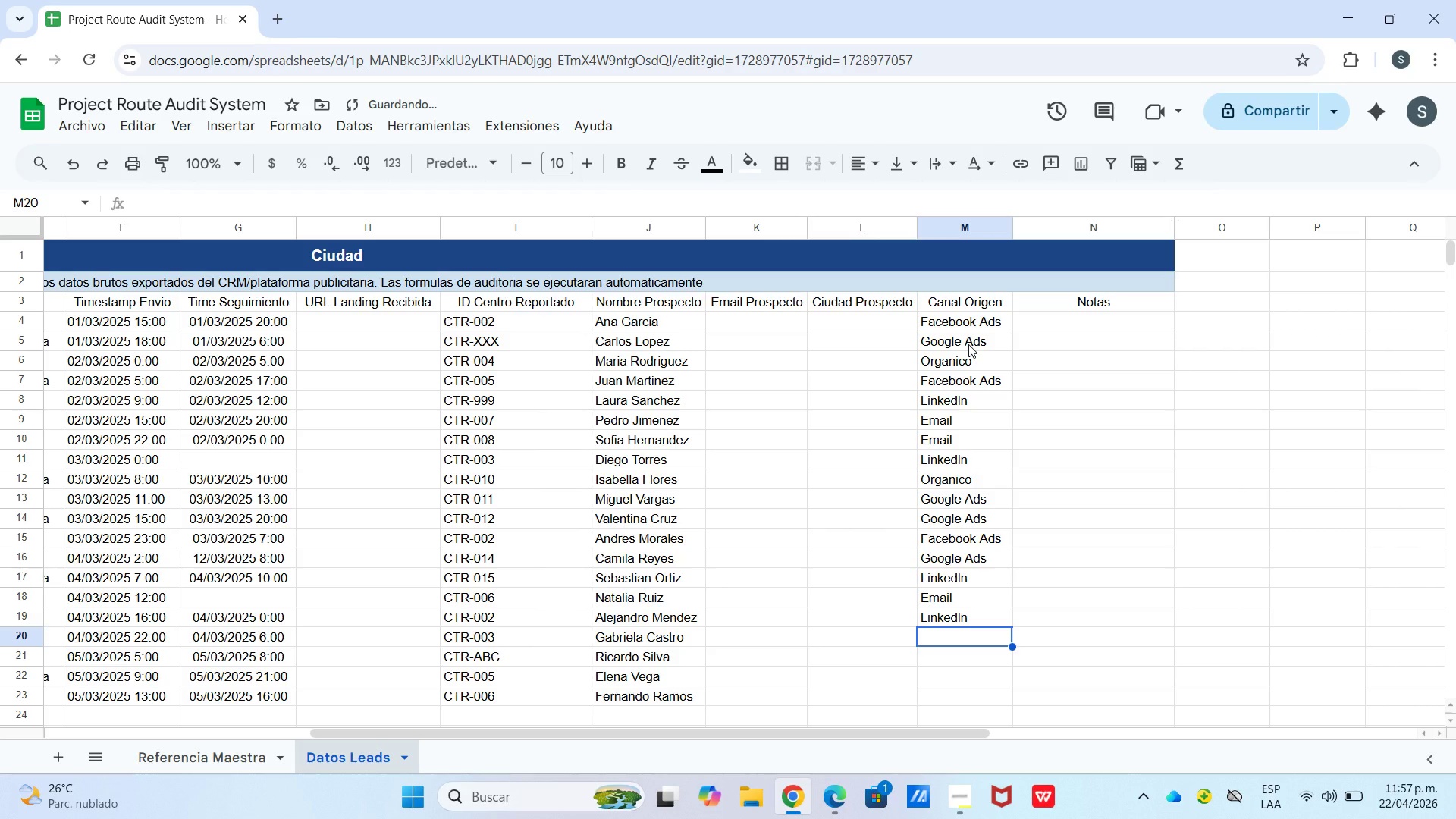 
key(Shift+F)
 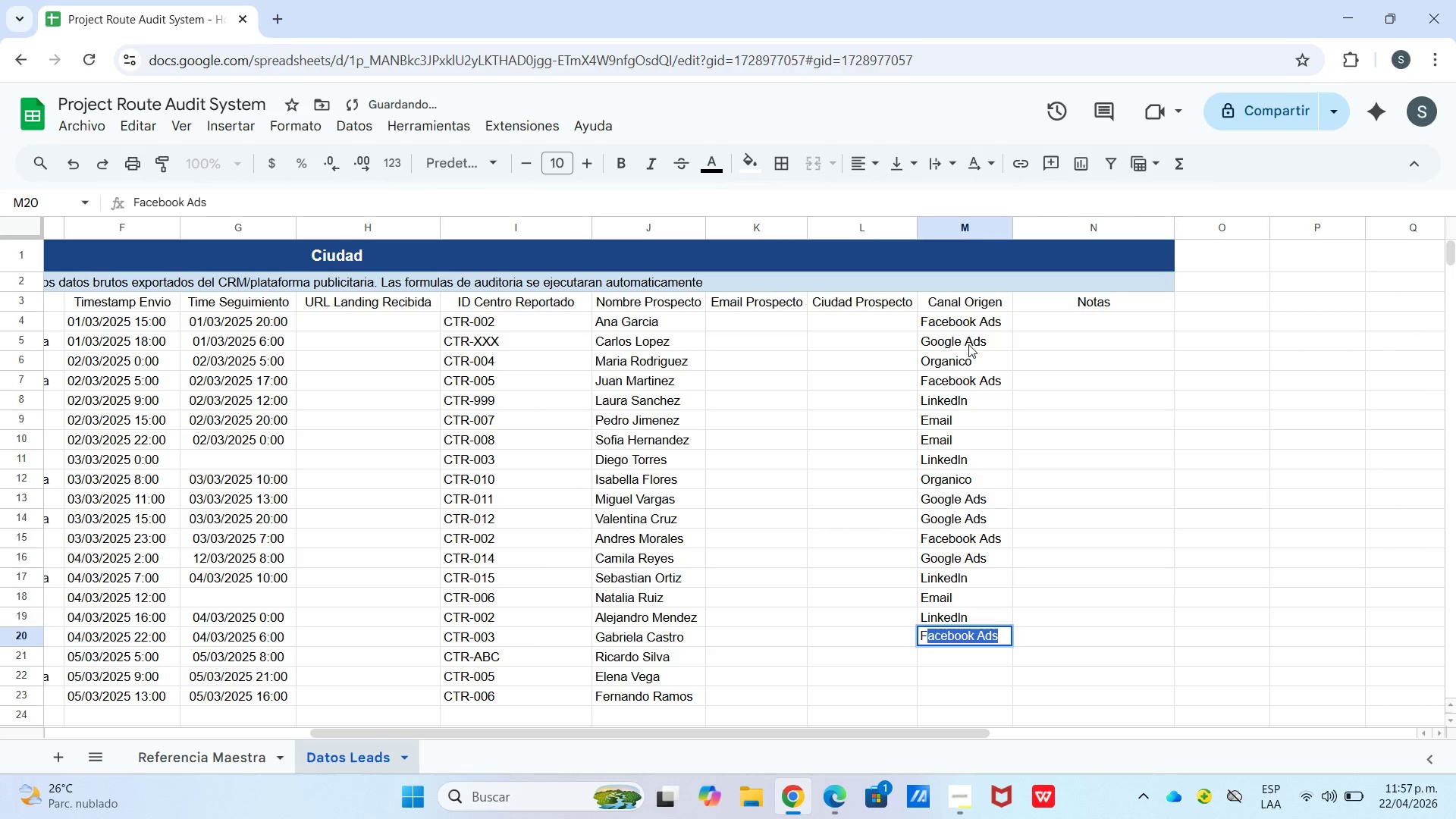 
key(Enter)
 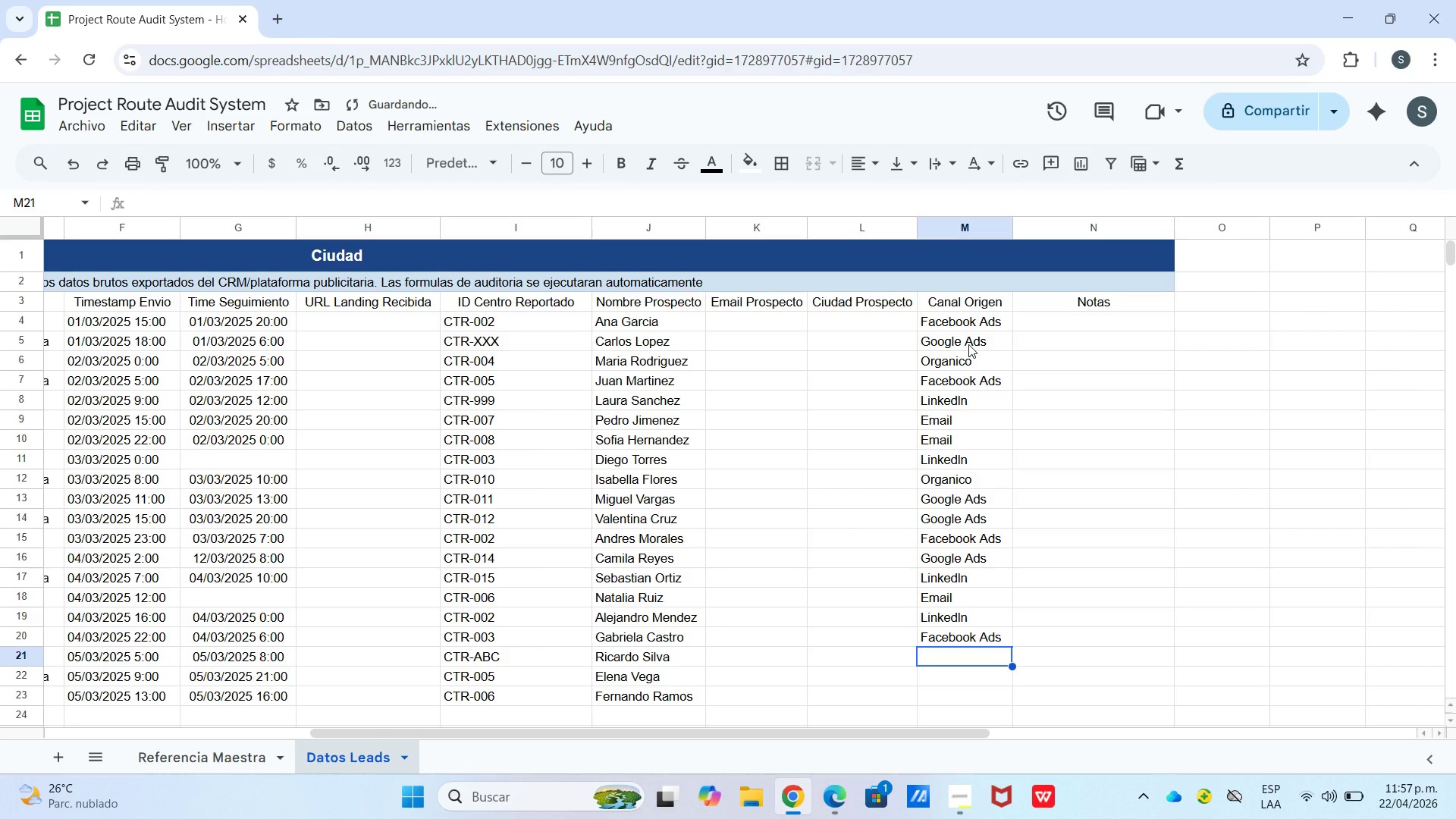 
key(Shift+E)
 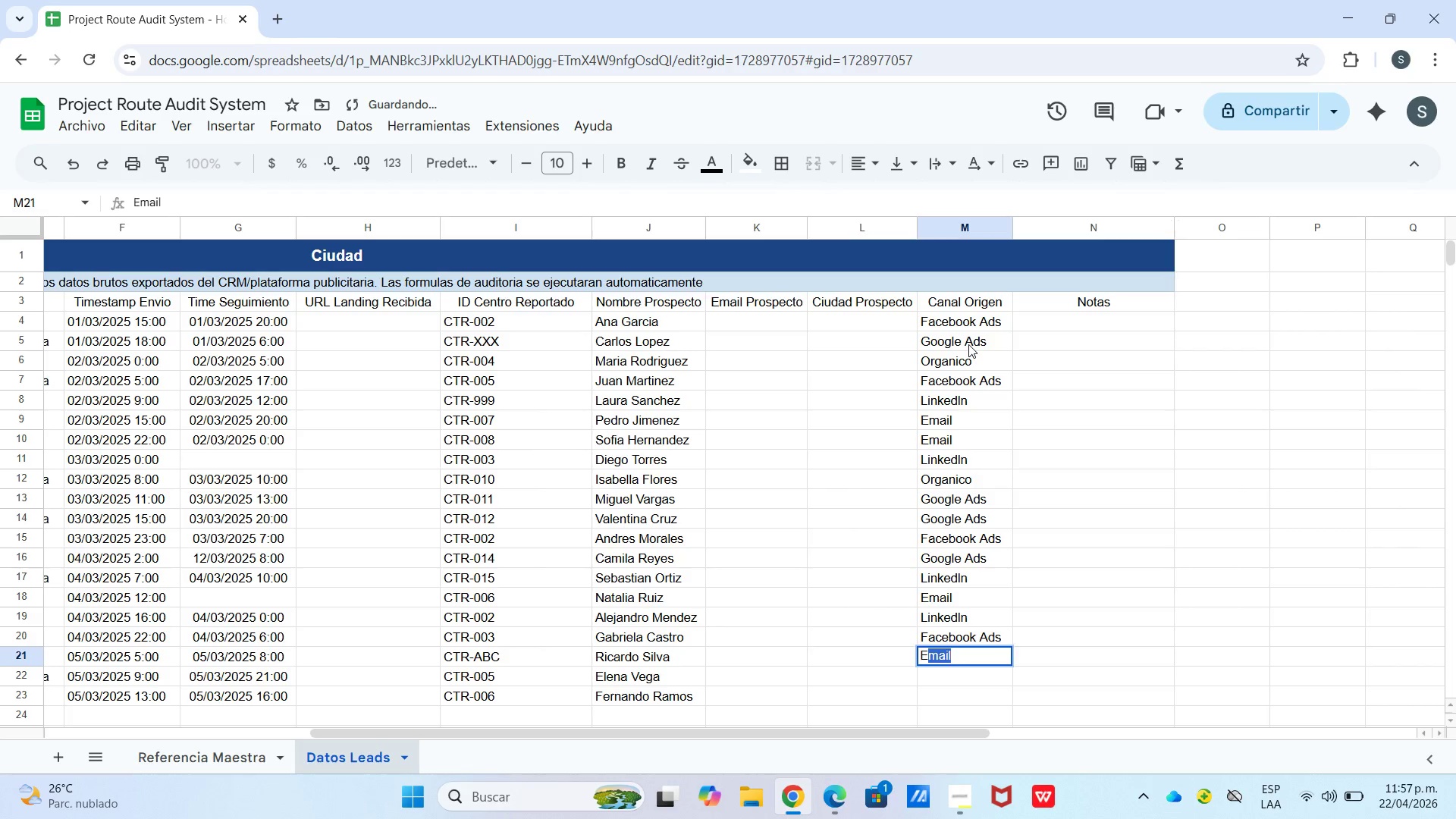 
key(Enter)
 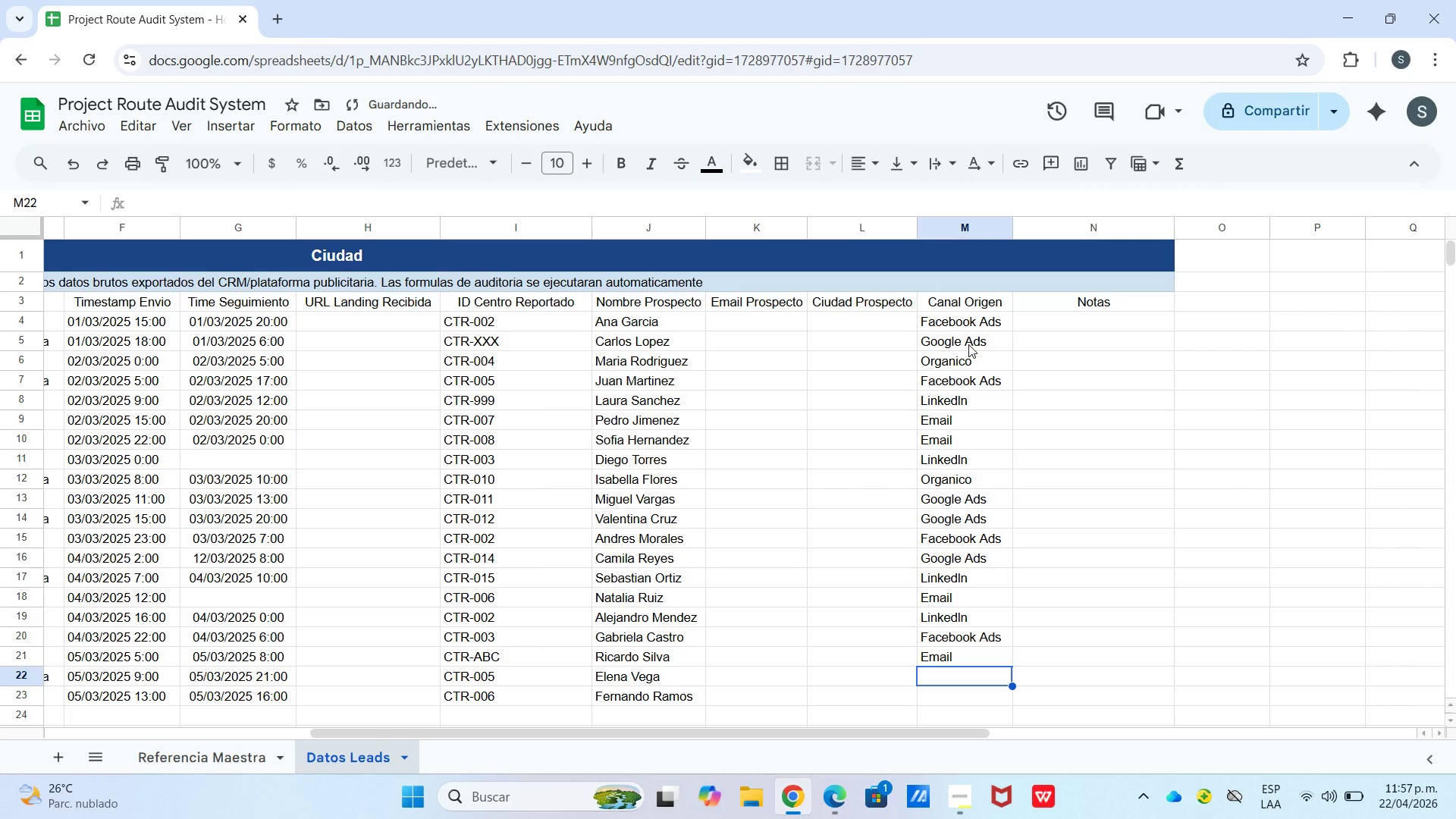 
key(Shift+O)
 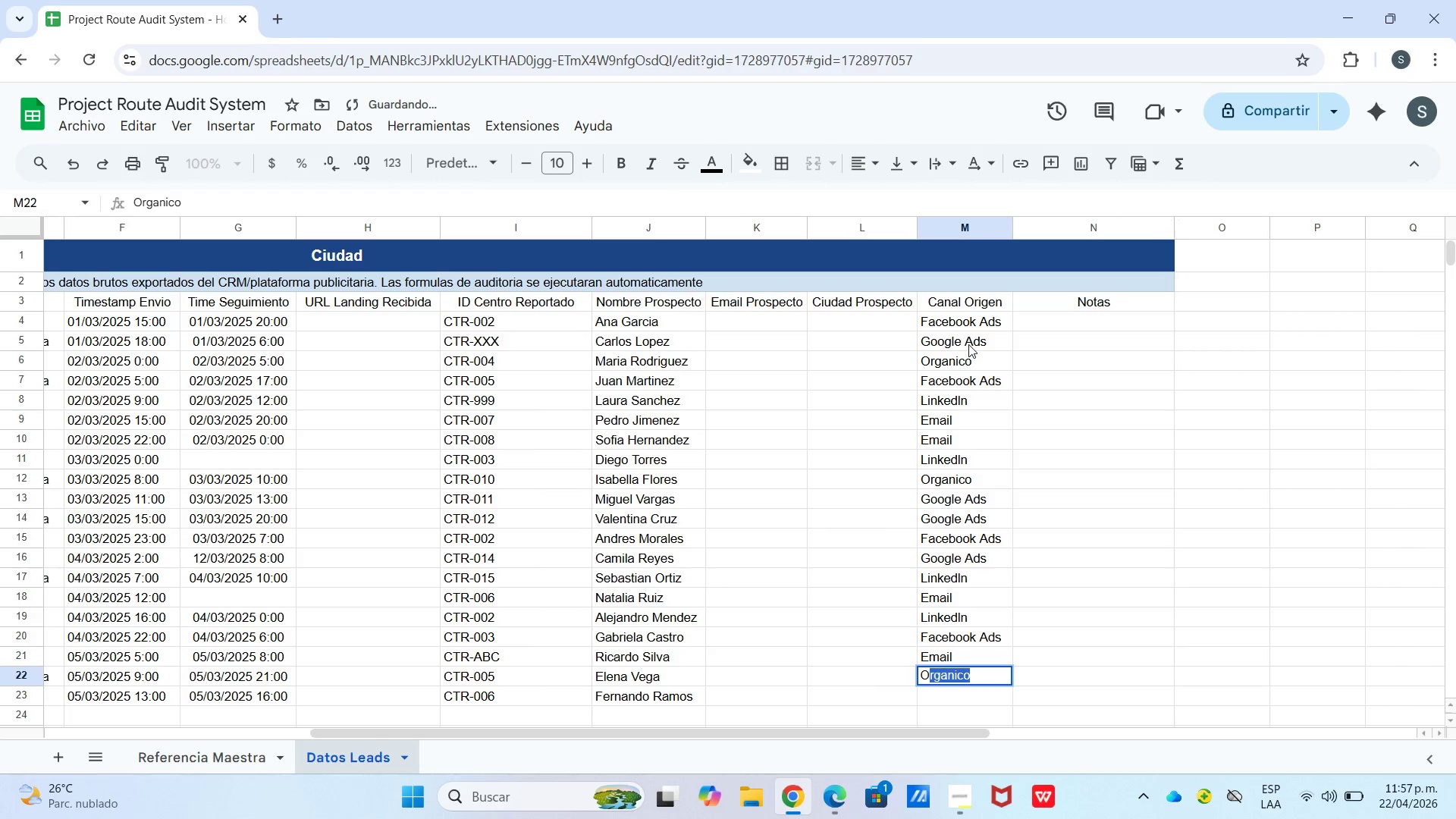 
key(Enter)
 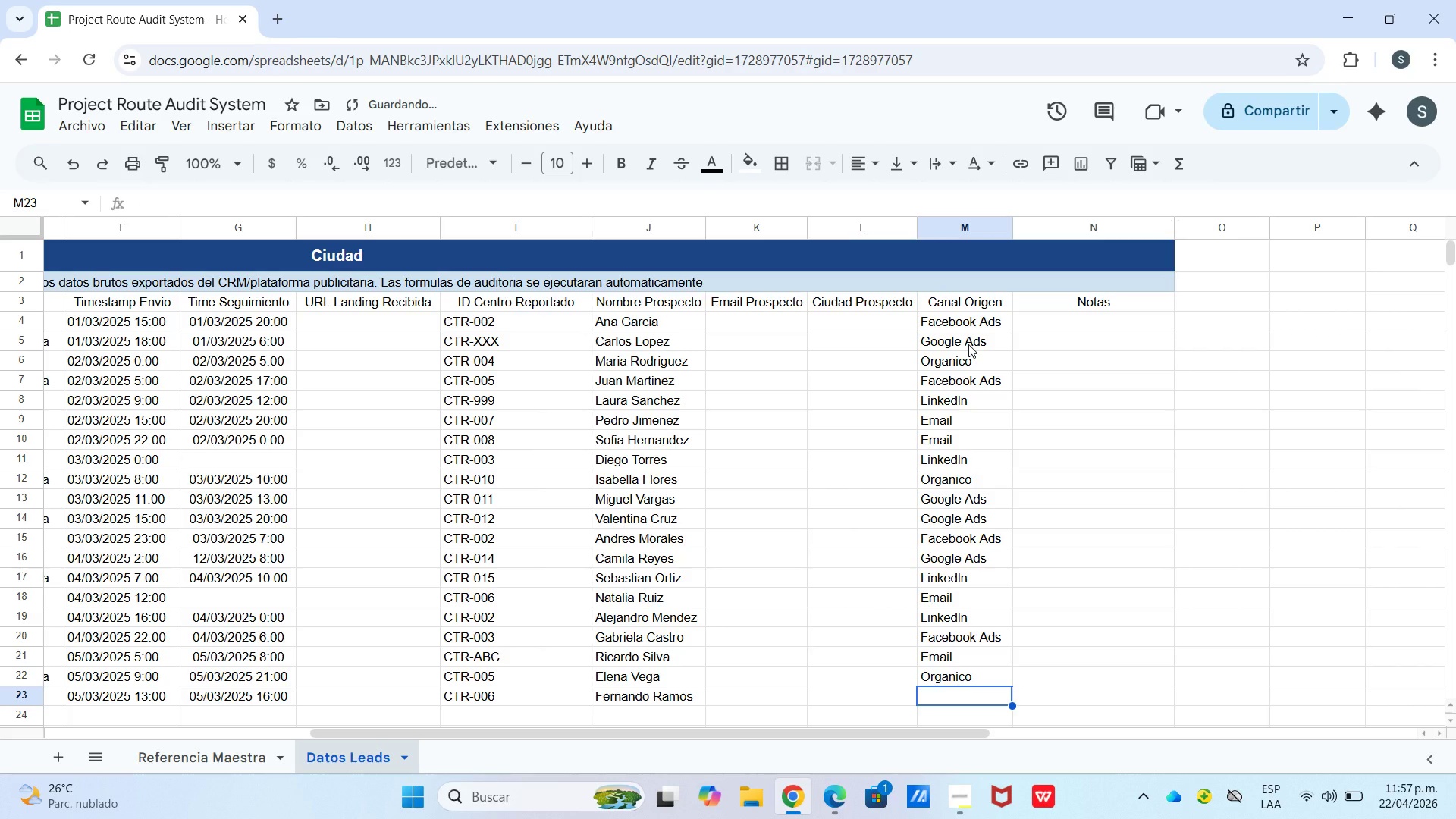 
key(Shift+O)
 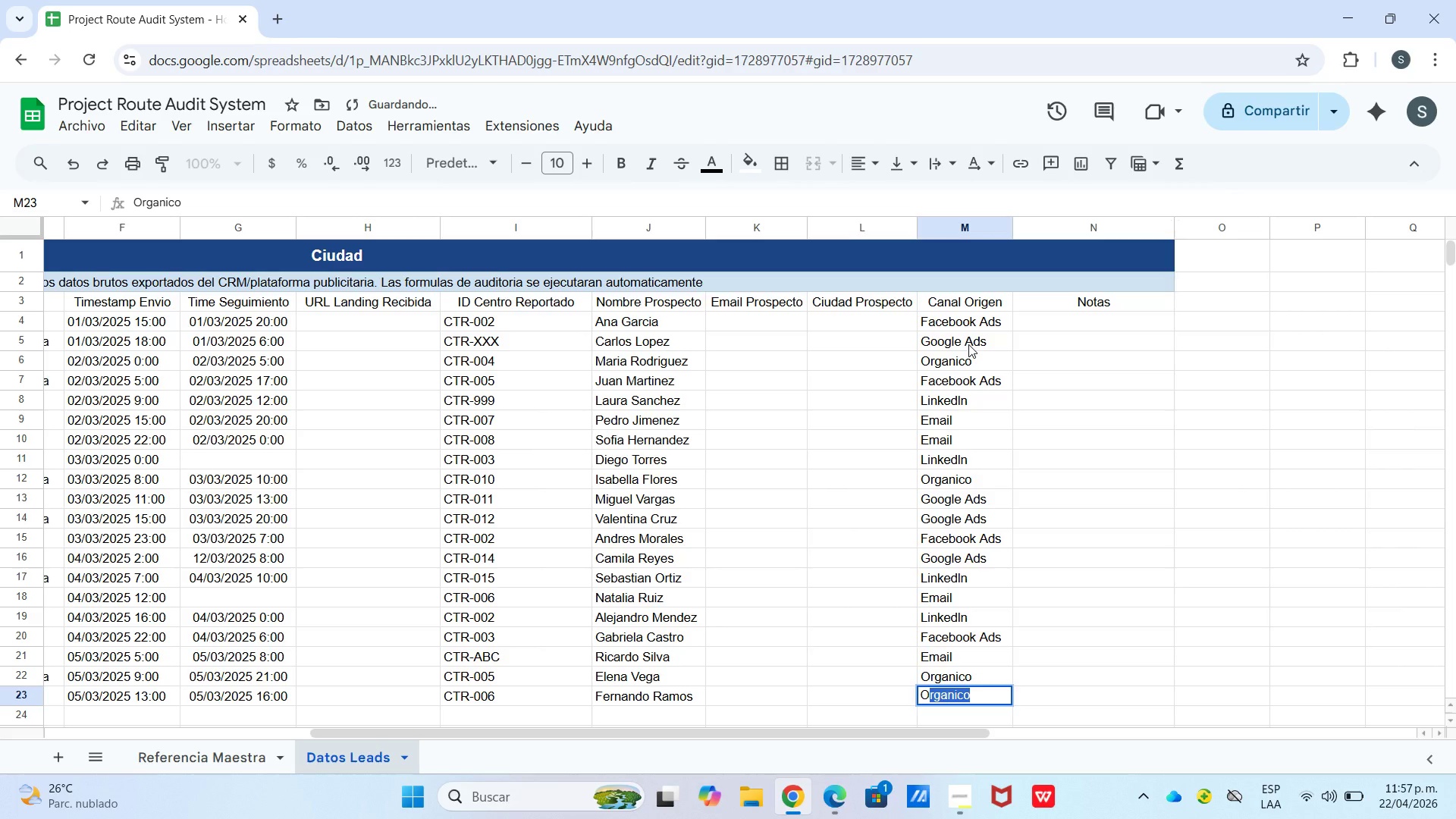 
key(Enter)
 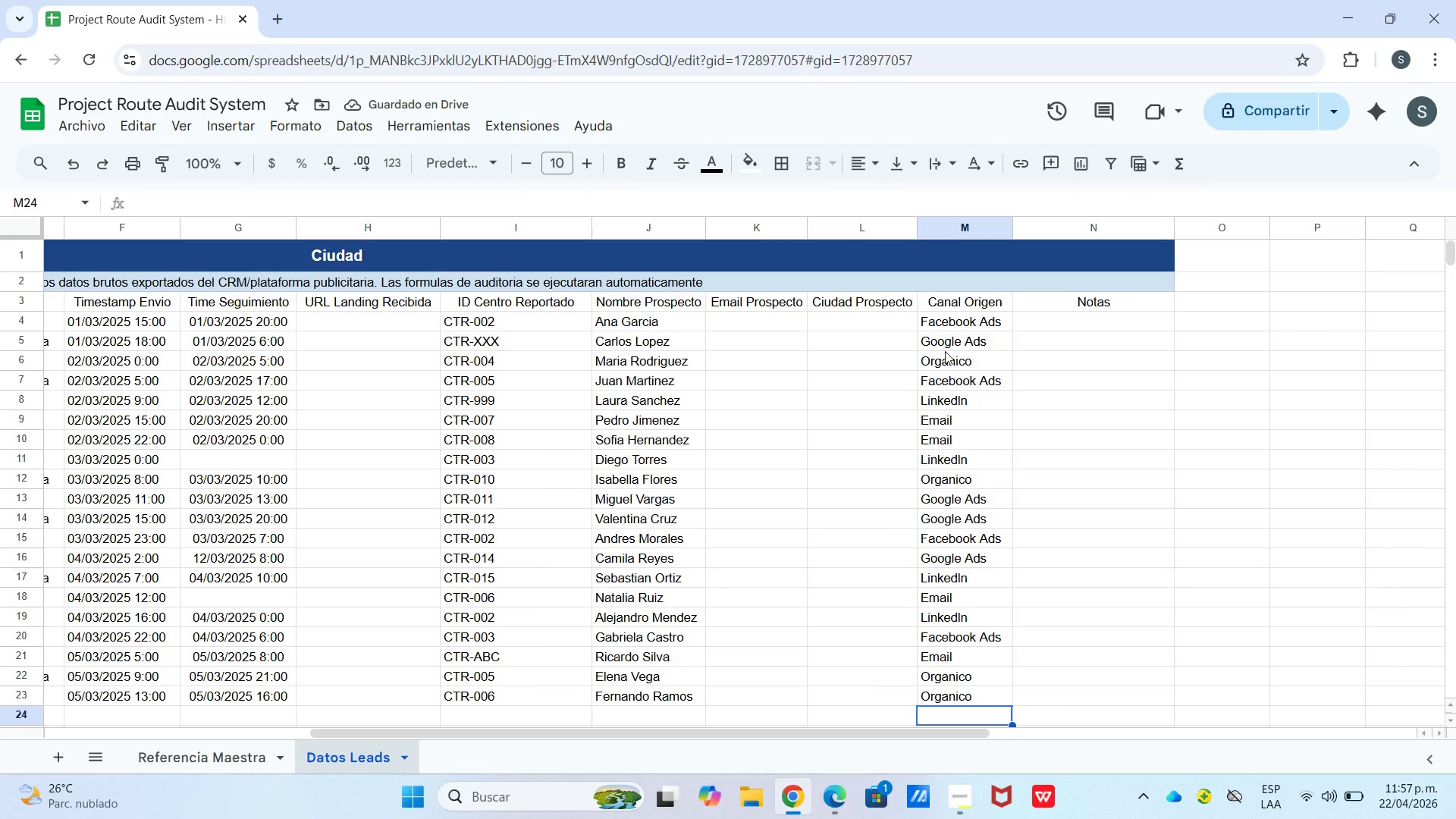 
wait(8.98)
 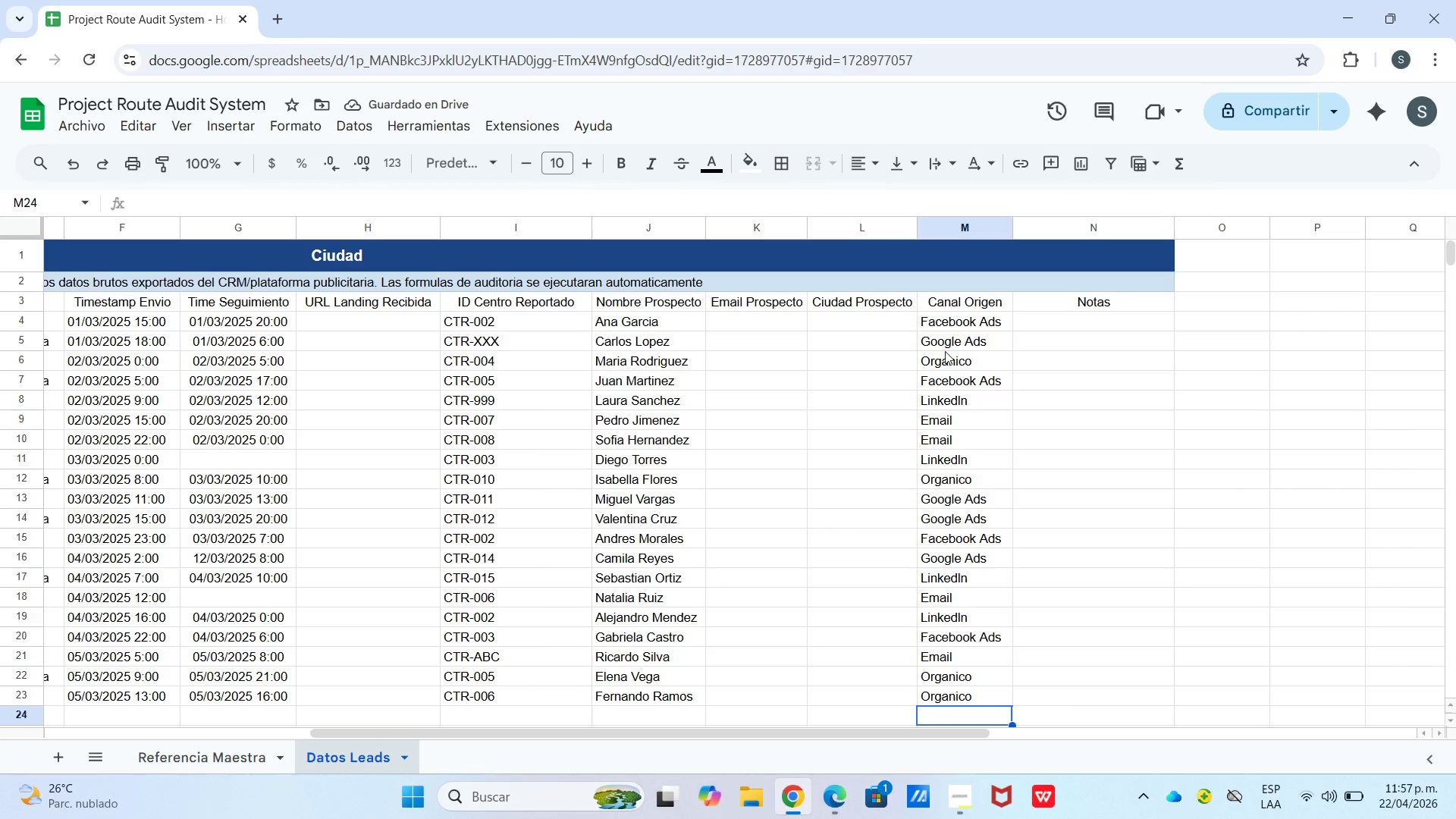 
left_click([883, 327])
 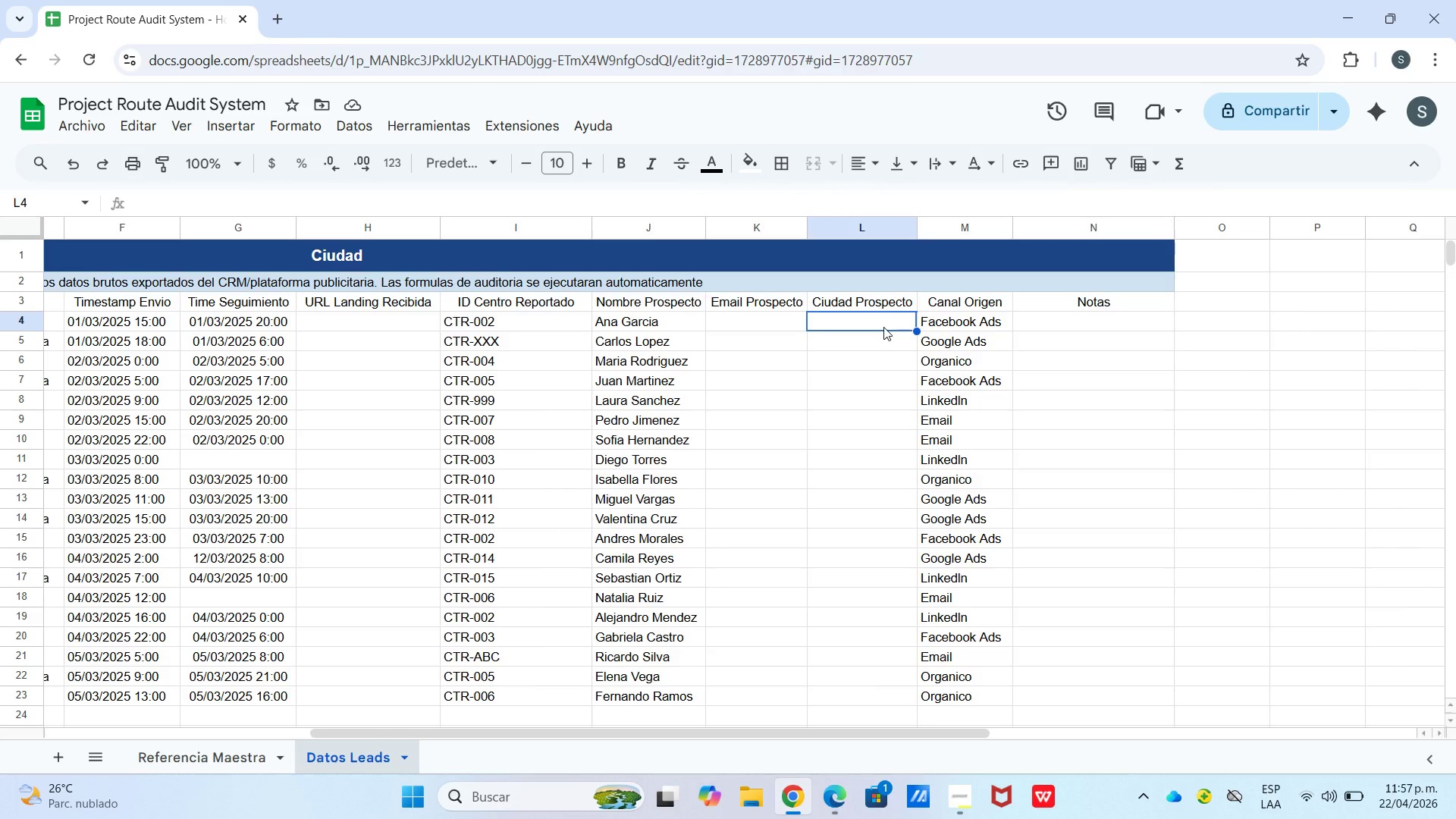 
type(Miami)
 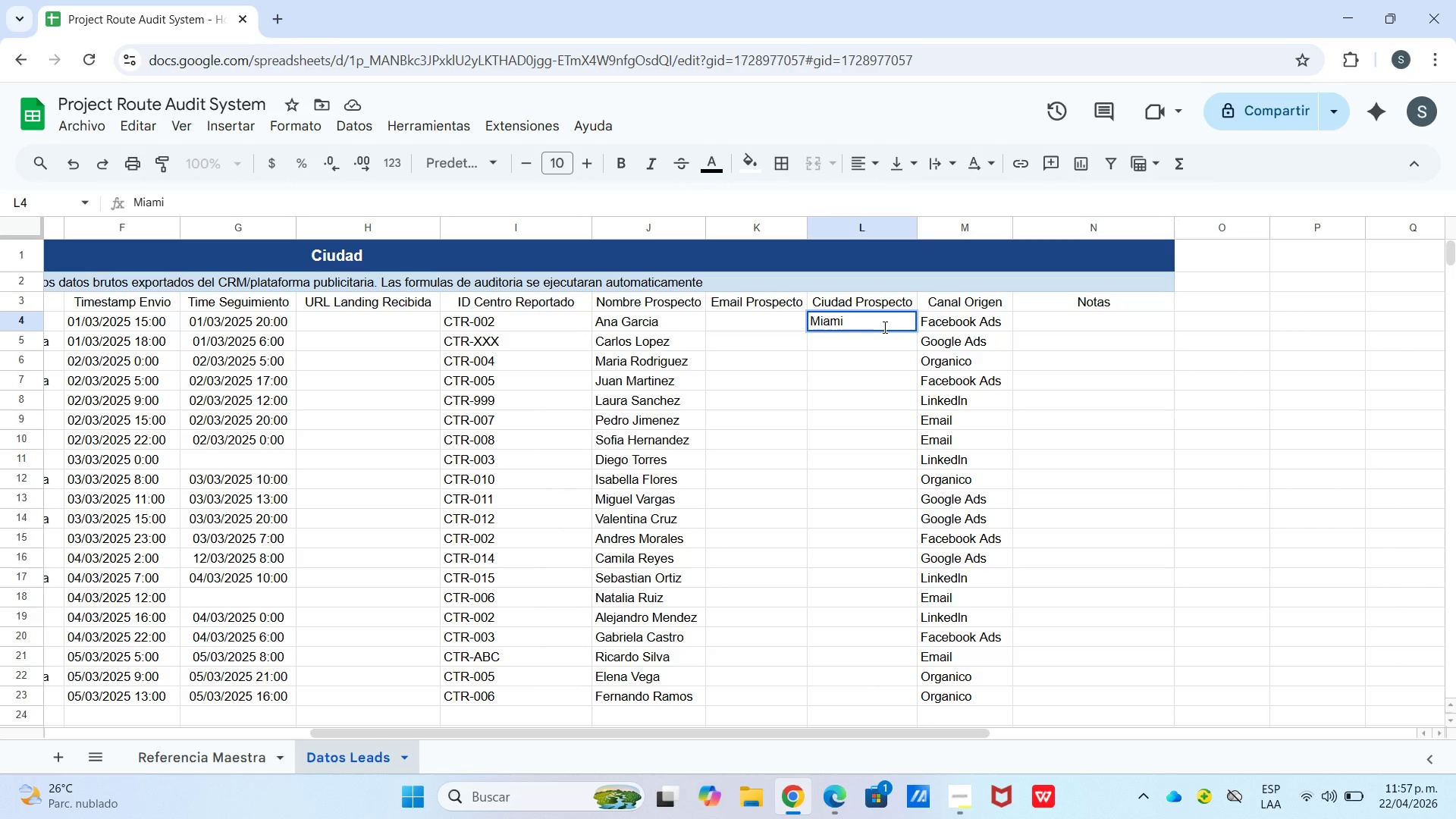 
key(Enter)
 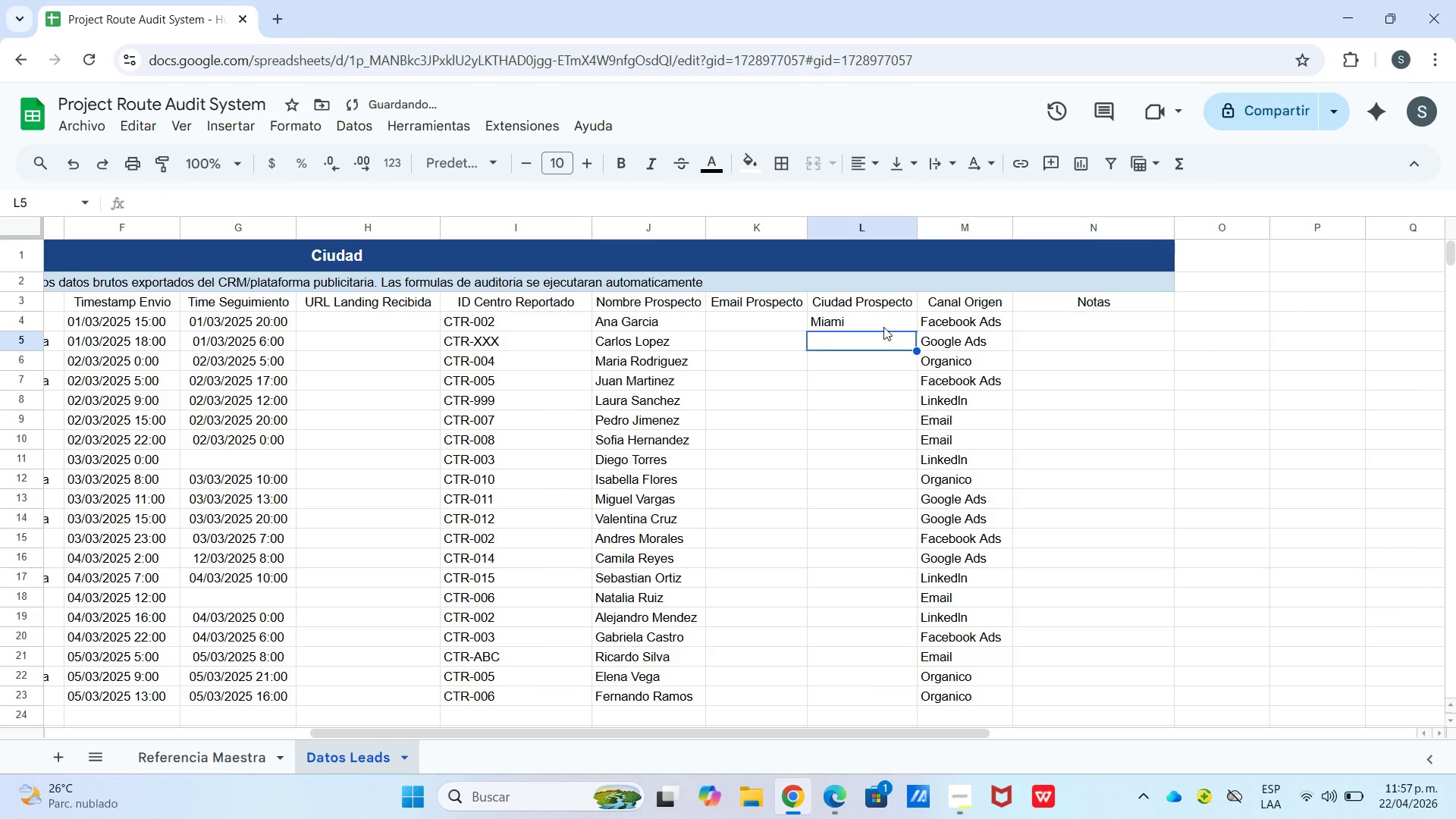 
type(Austin)
 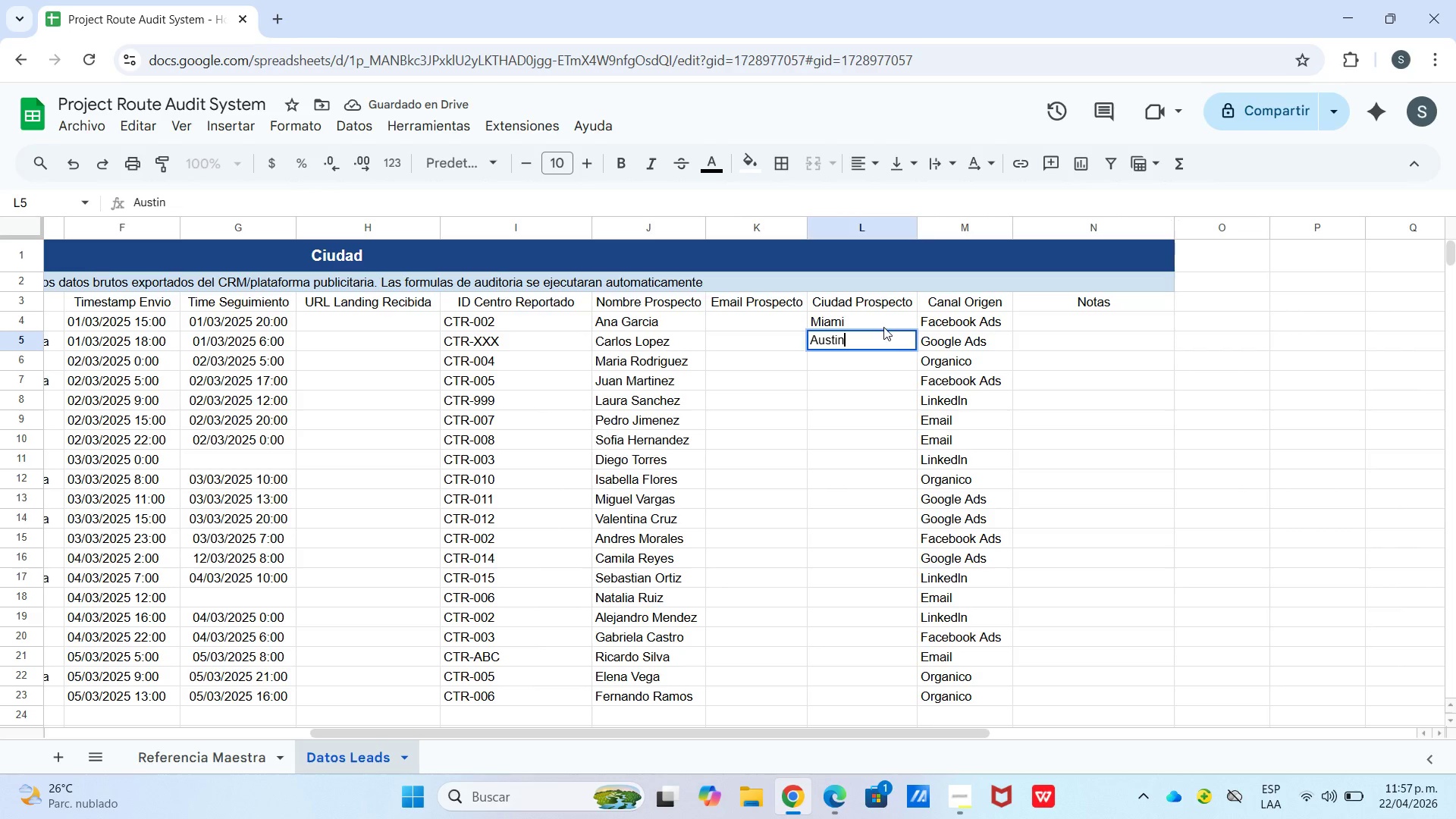 
key(Enter)
 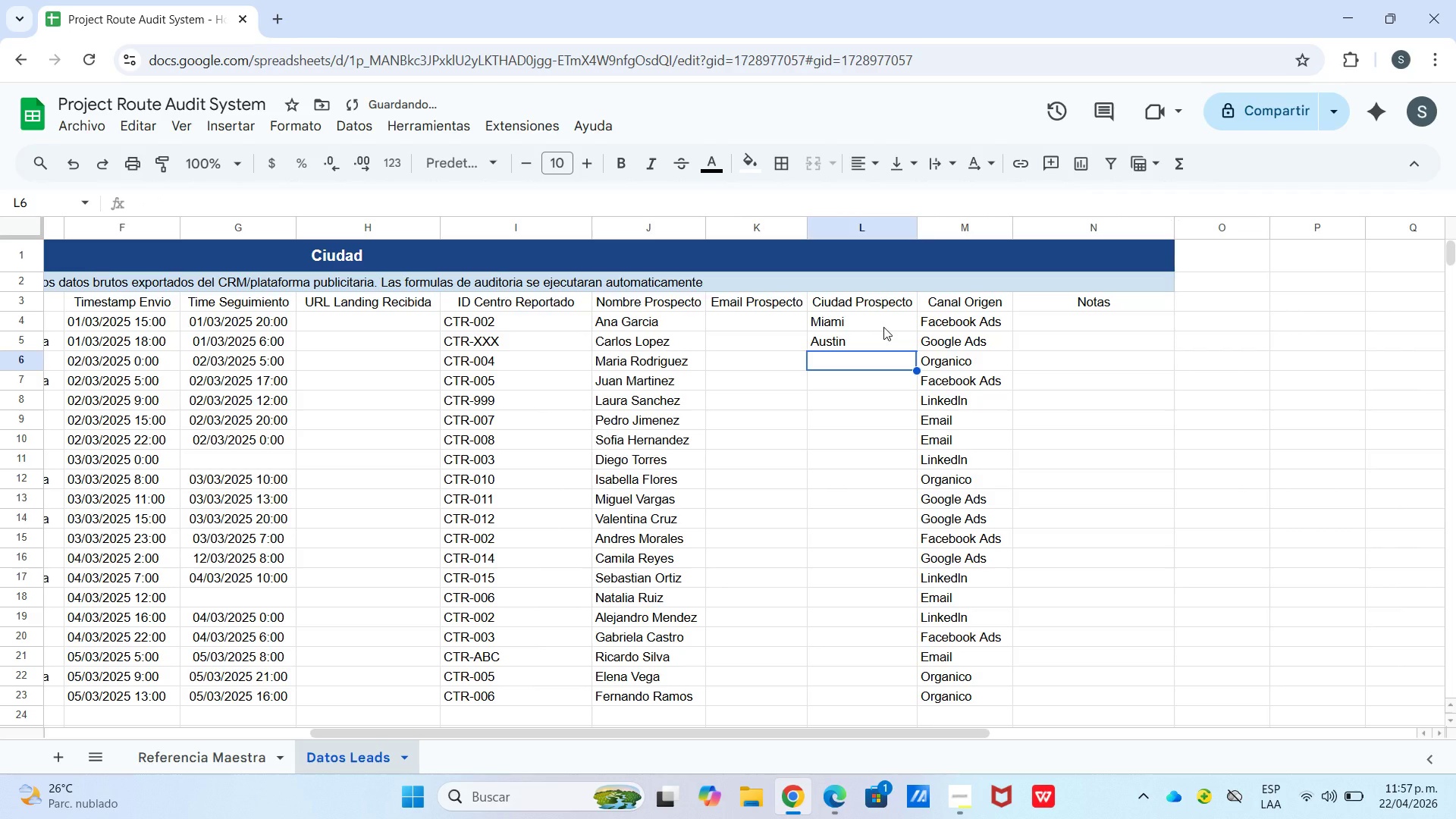 
type(New York)
 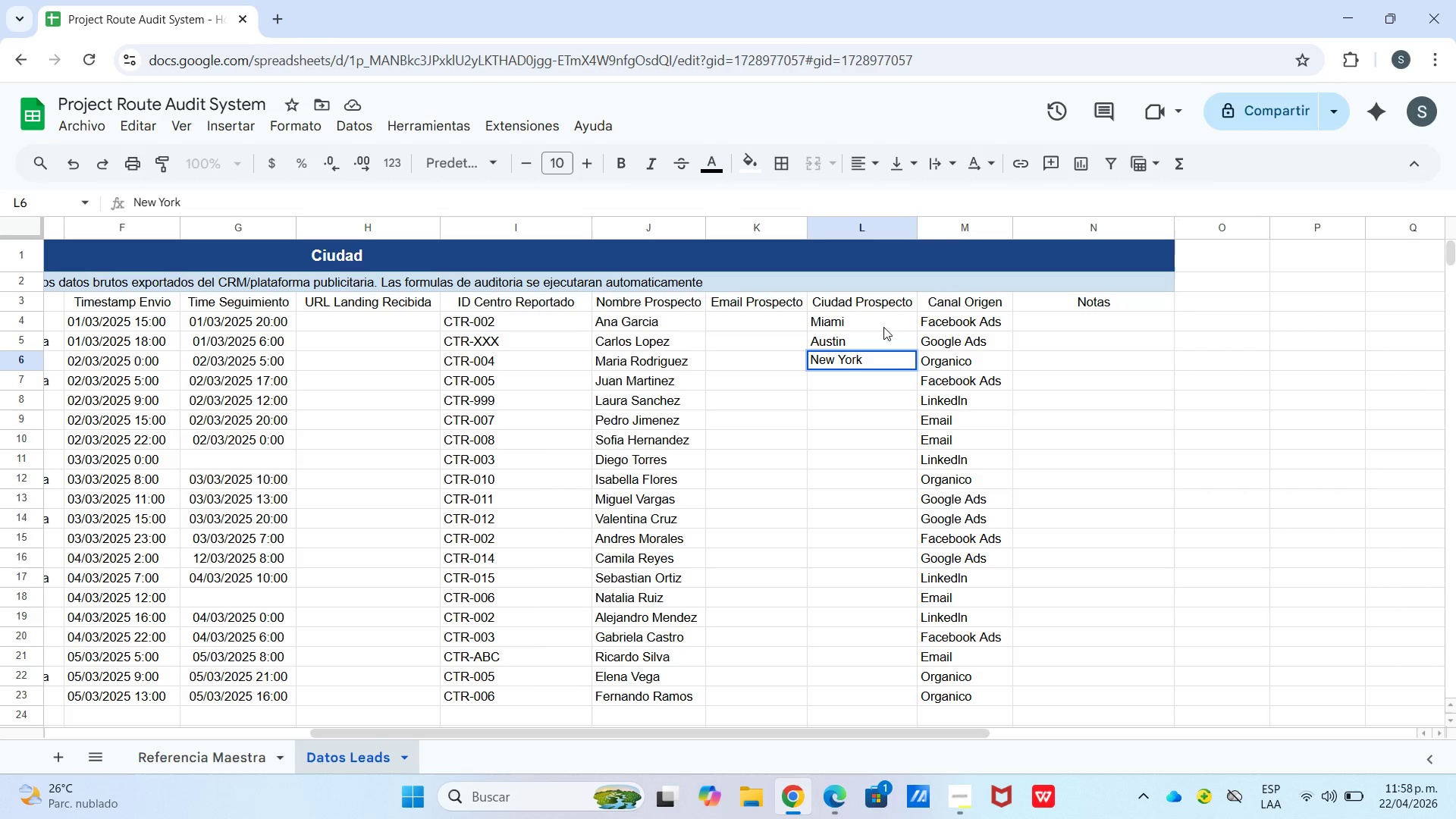 
key(Enter)
 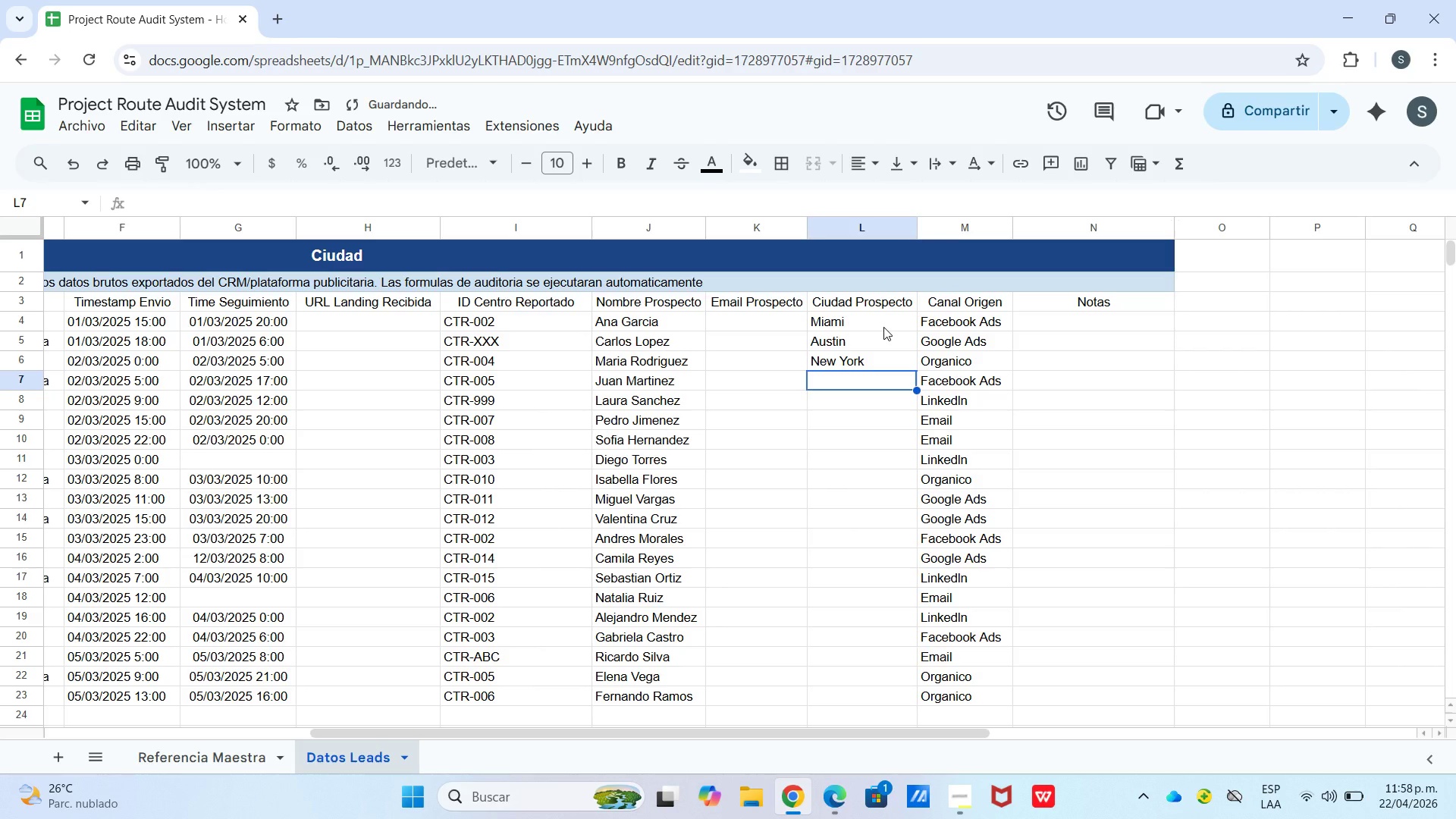 
type(Loa )
key(Backspace)
key(Backspace)
type(s Angeles)
 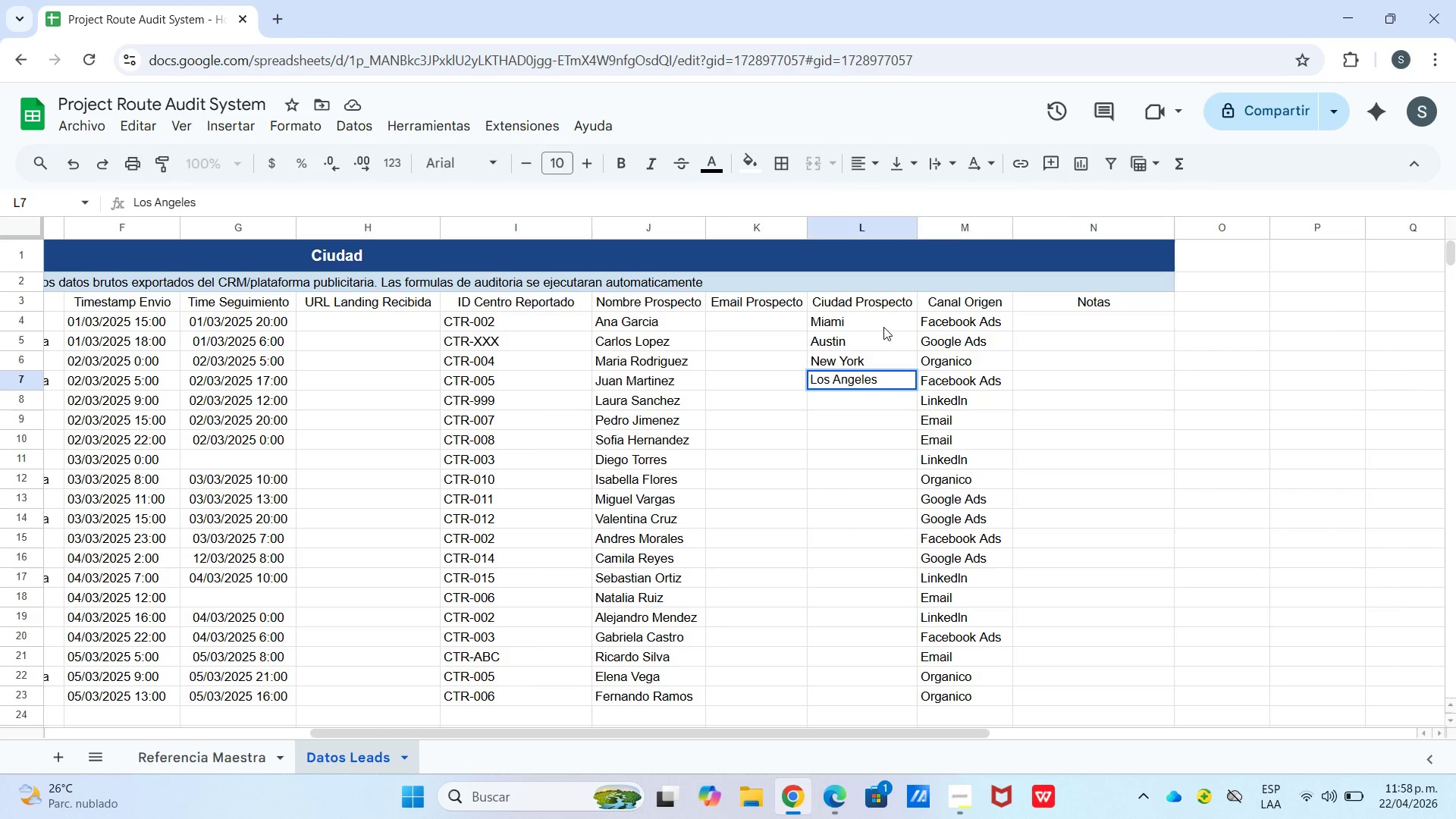 
key(Enter)
 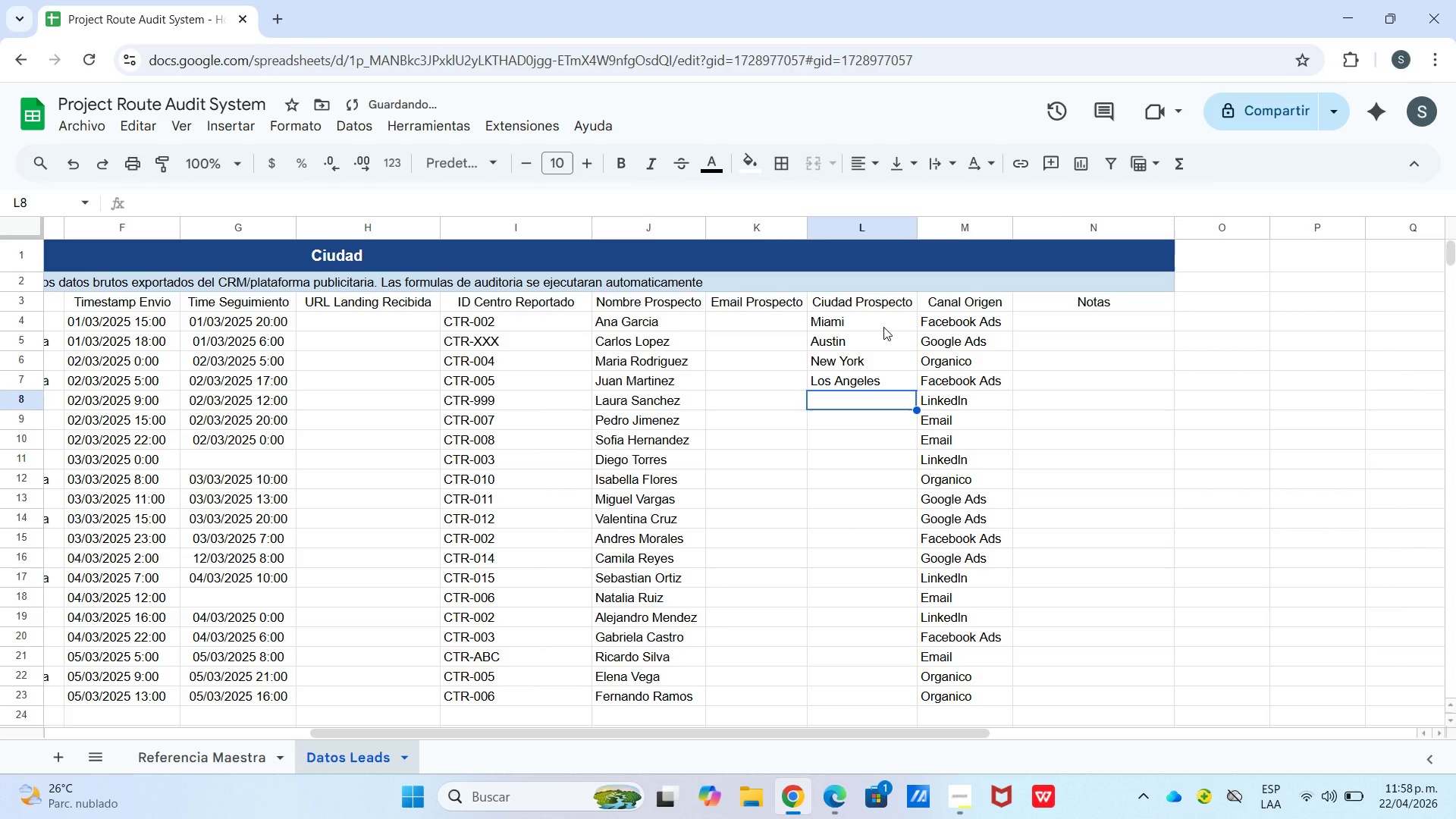 
type(Chicago)
 